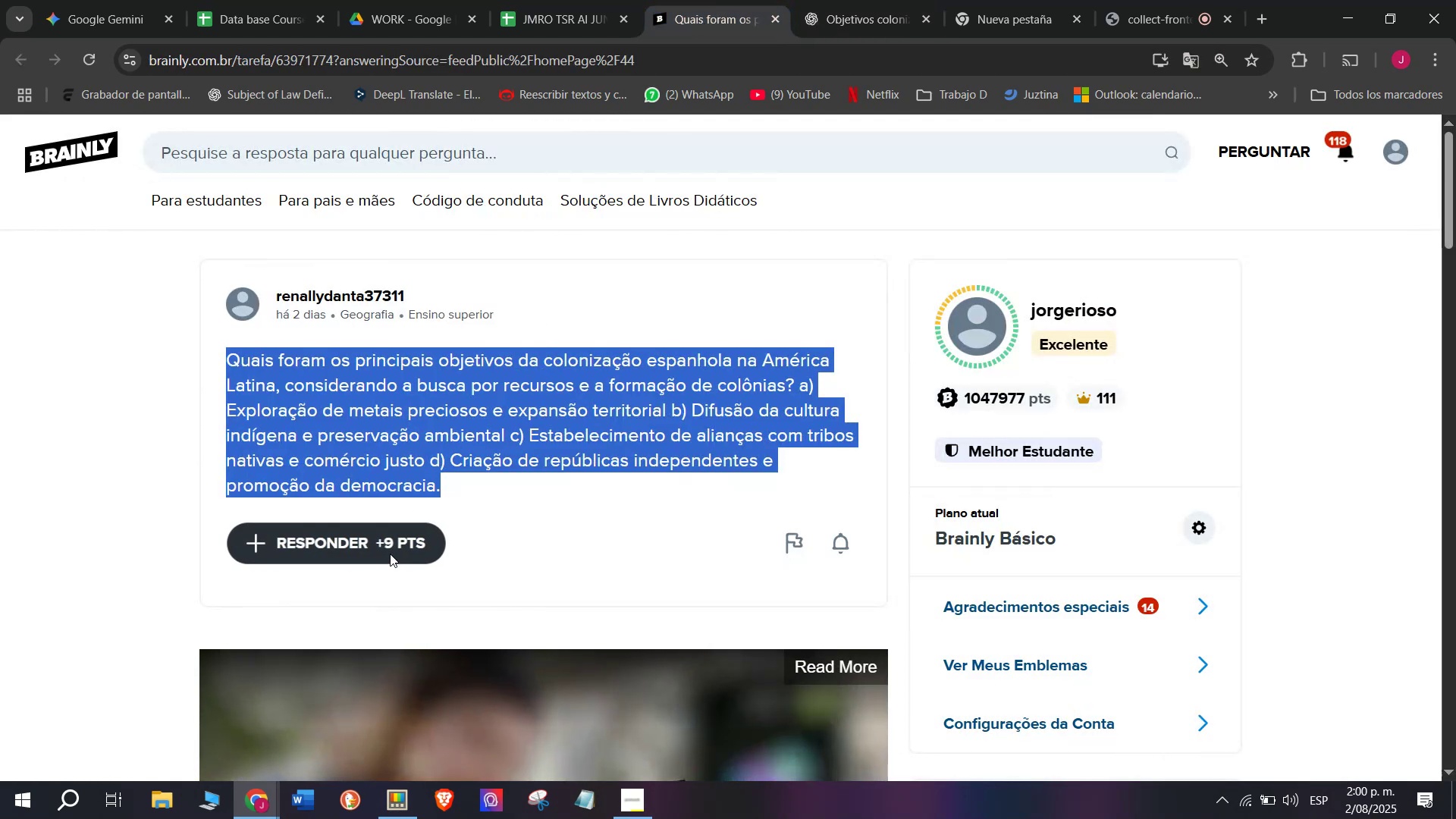 
left_click_drag(start_coordinate=[730, 435], to_coordinate=[463, 210])
 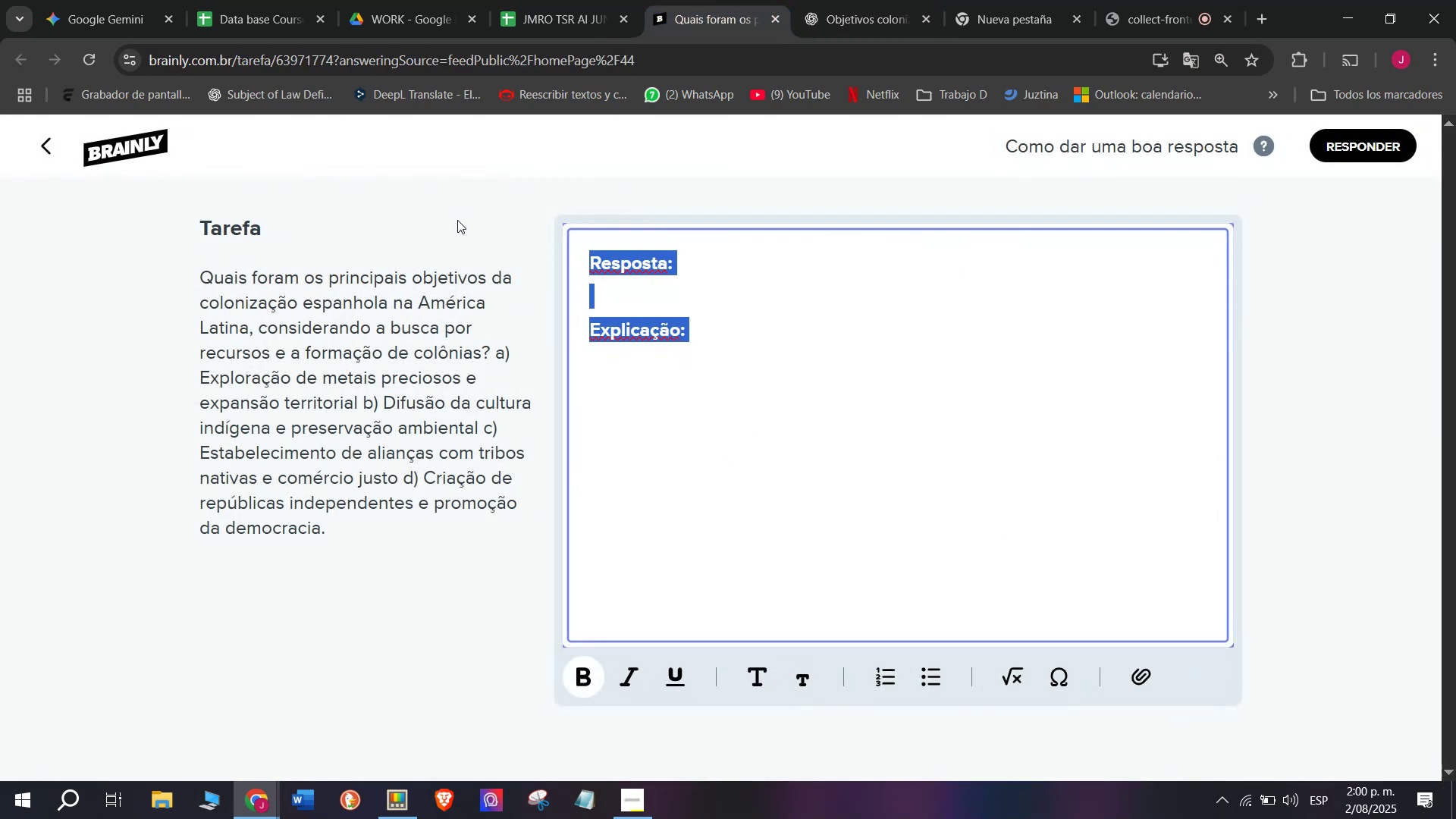 
key(Meta+V)
 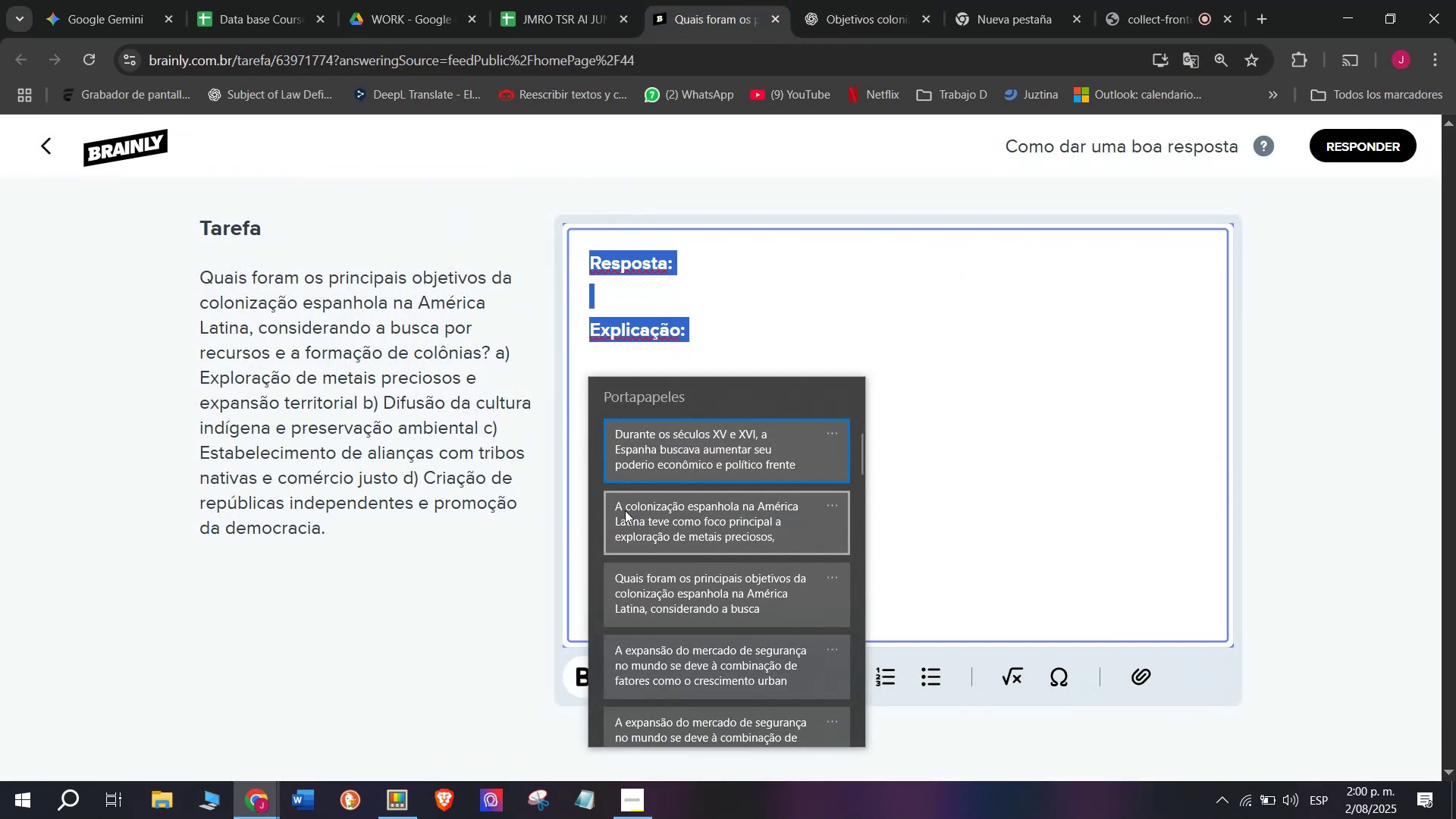 
left_click([629, 542])
 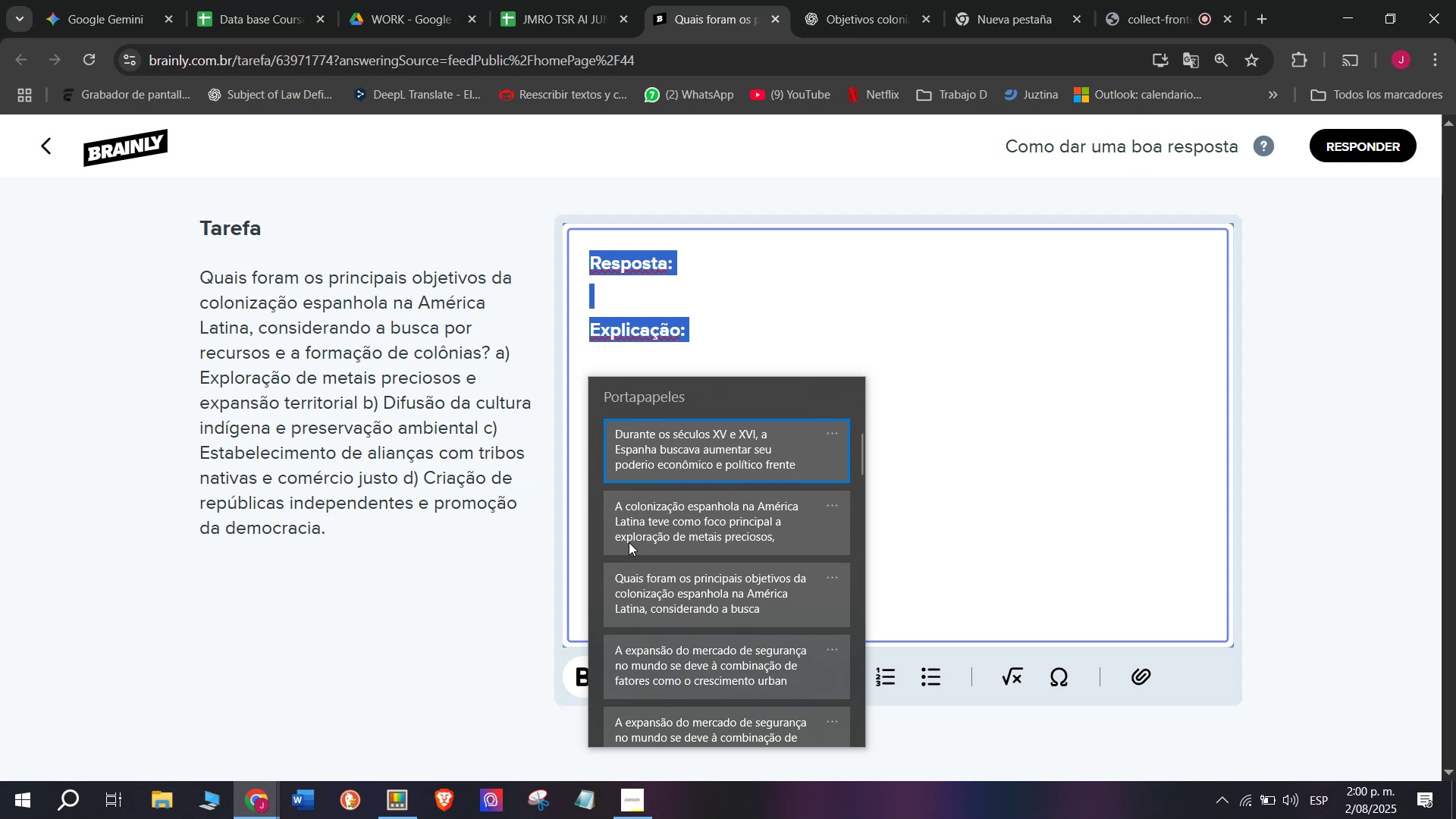 
key(Control+ControlLeft)
 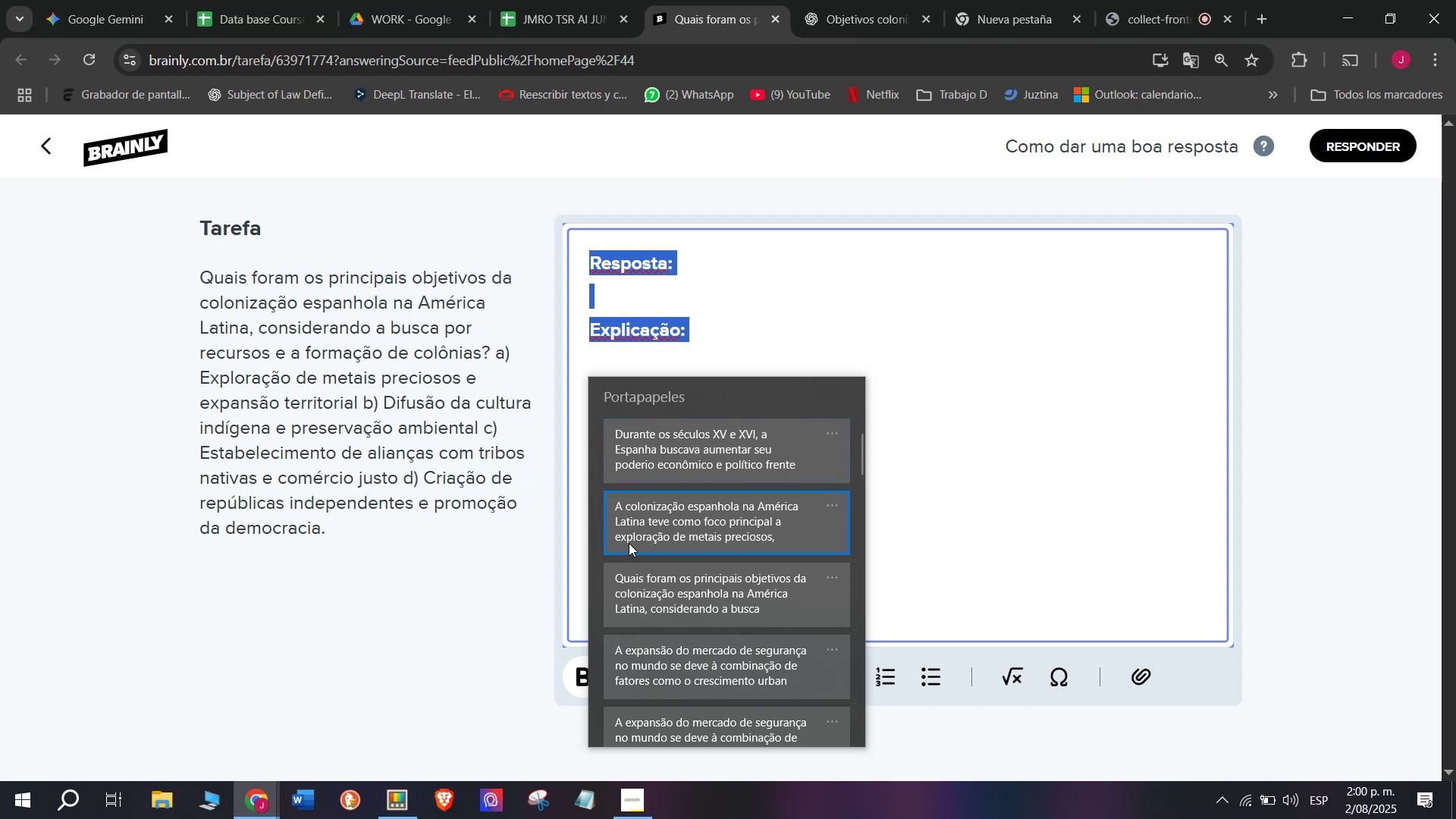 
key(Control+V)
 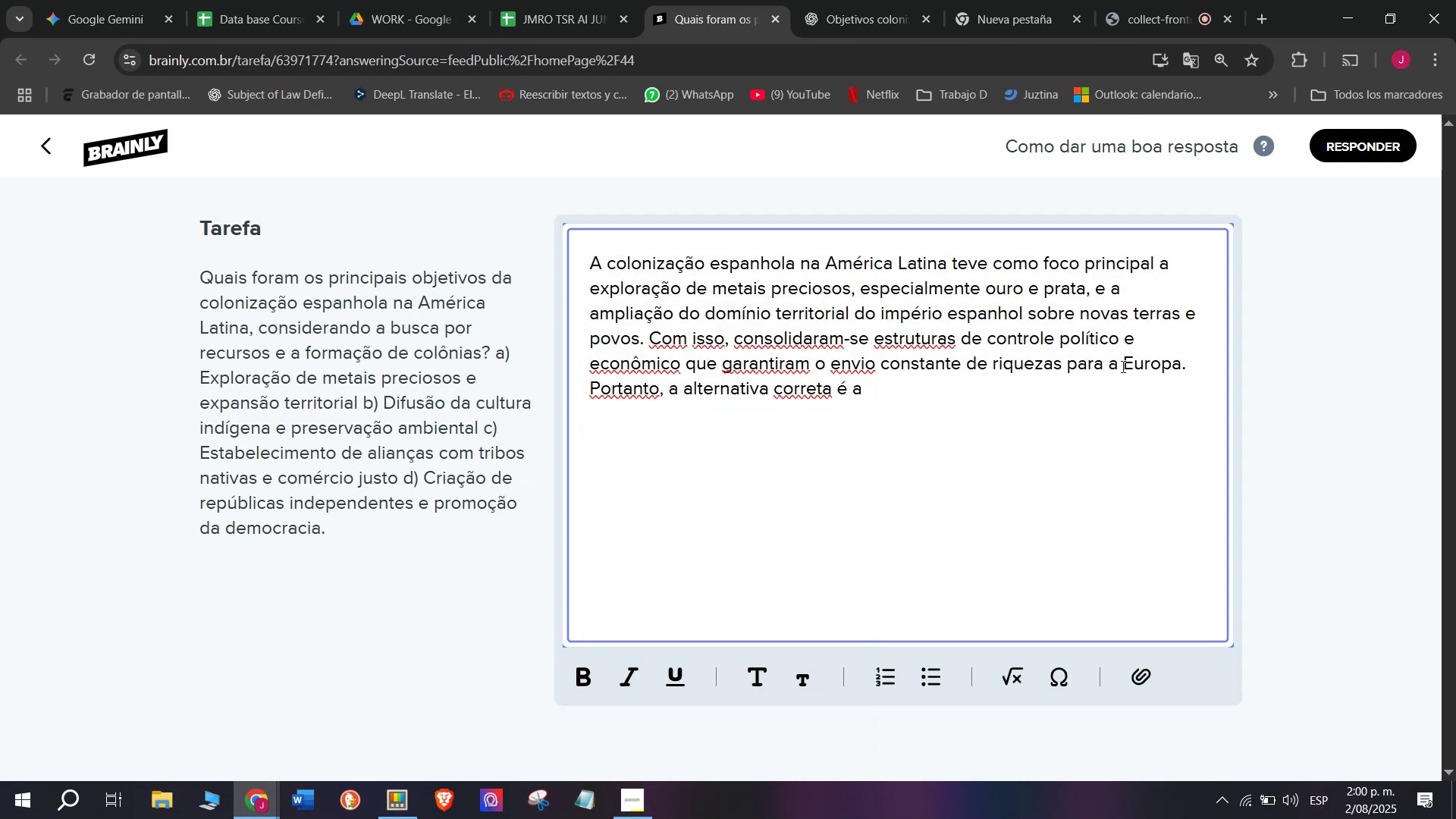 
left_click_drag(start_coordinate=[1186, 368], to_coordinate=[652, 335])
 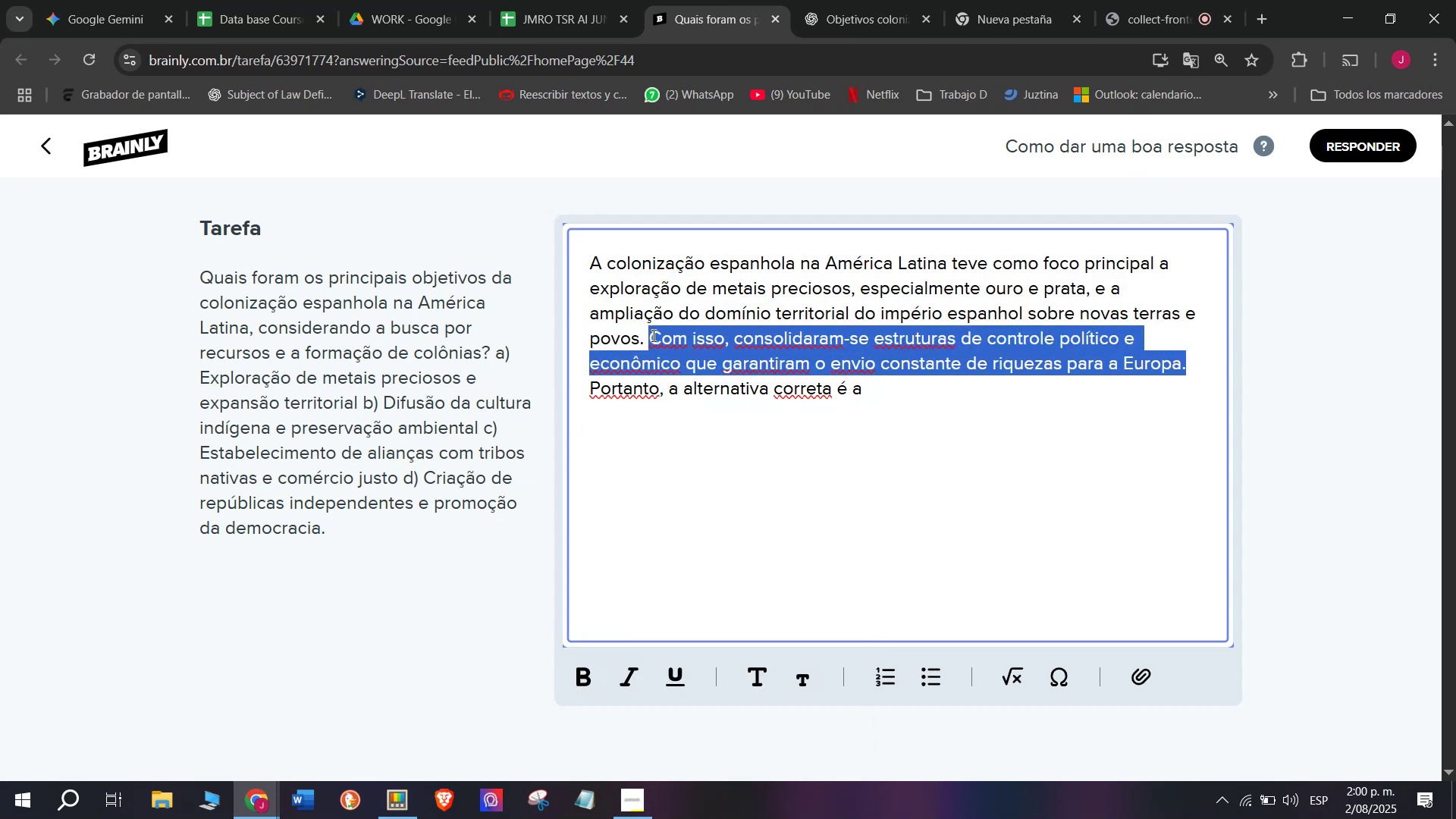 
key(Backspace)
 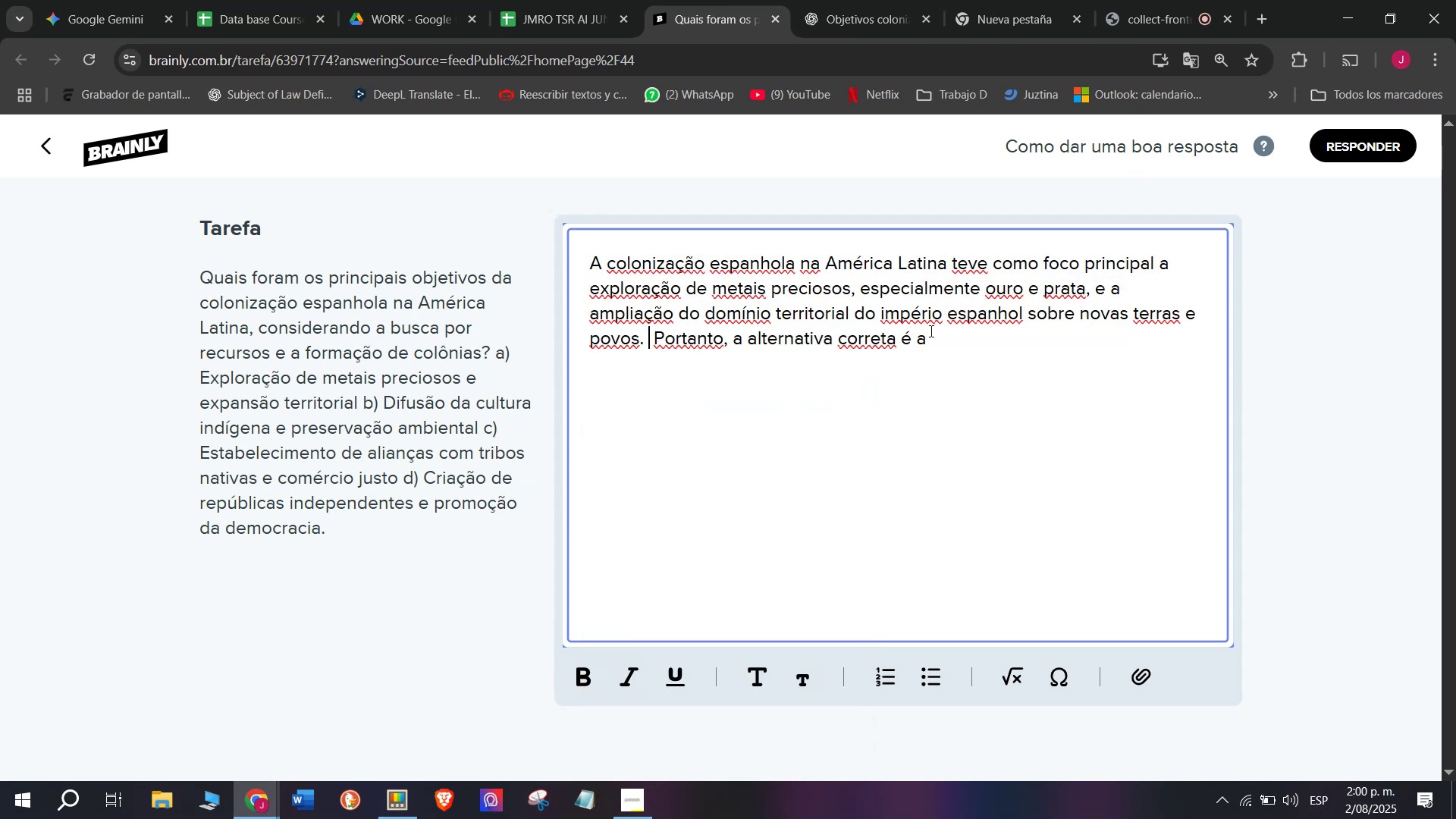 
left_click([945, 334])
 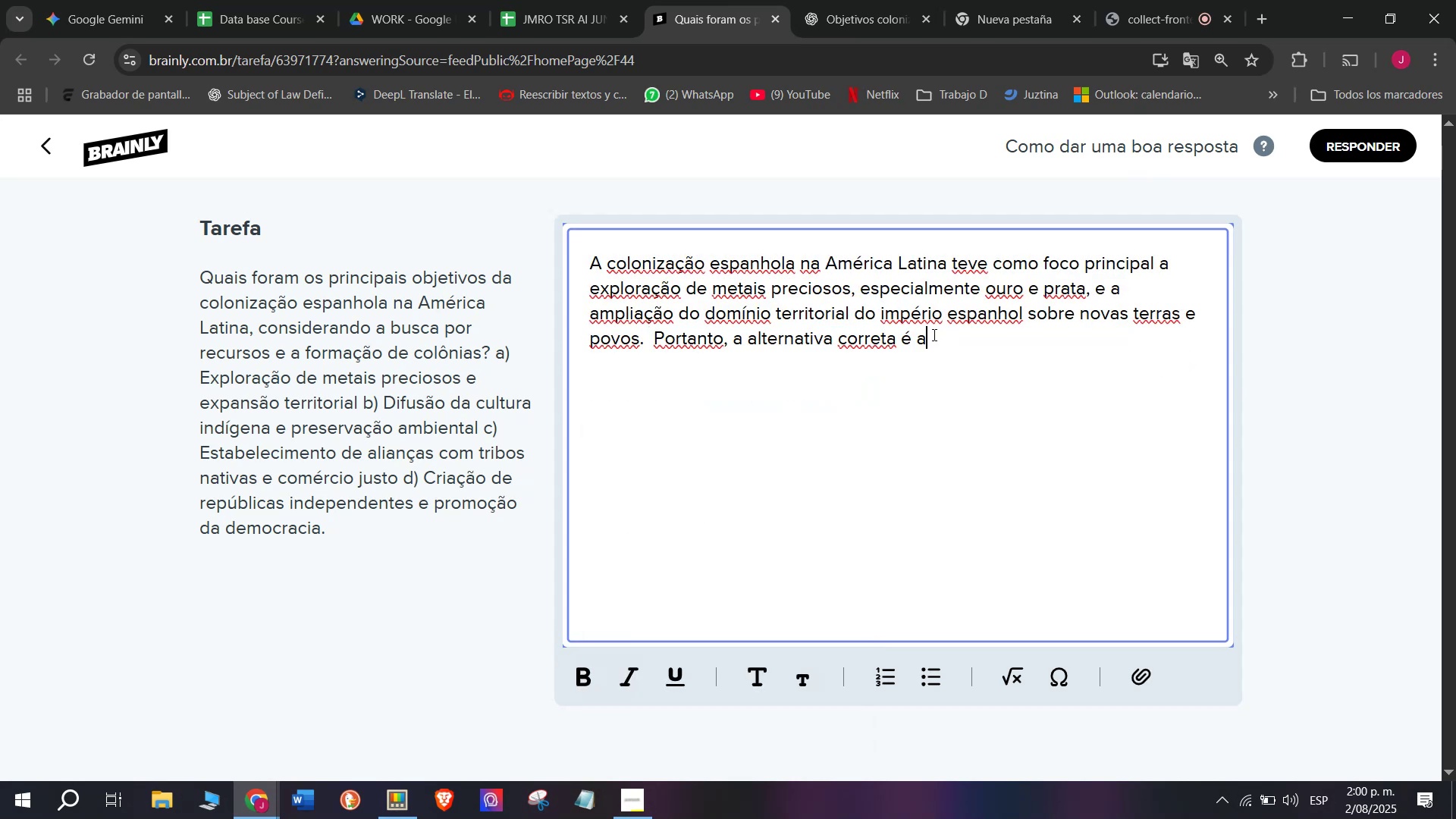 
left_click_drag(start_coordinate=[924, 334], to_coordinate=[918, 336])
 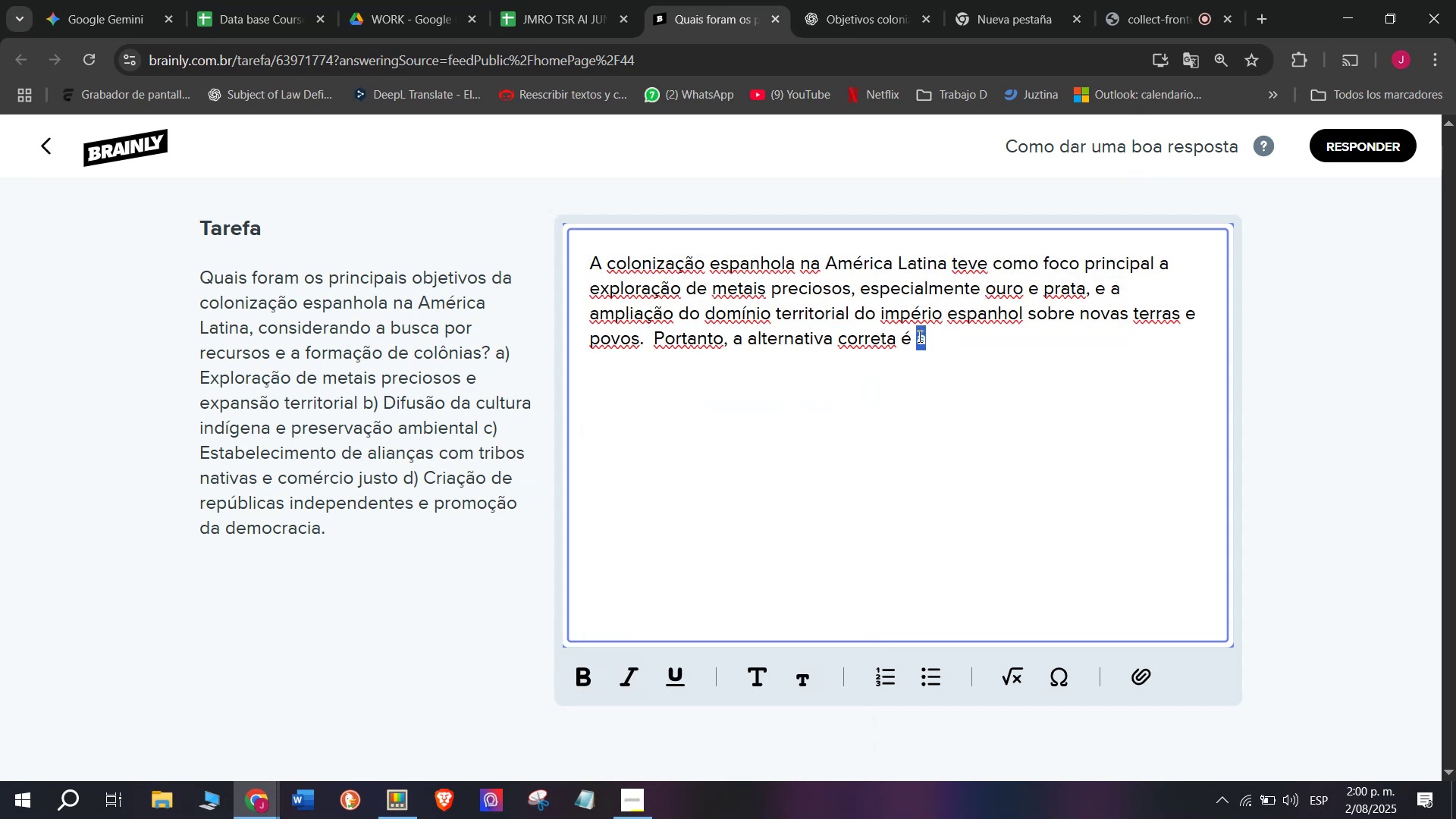 
left_click([943, 339])
 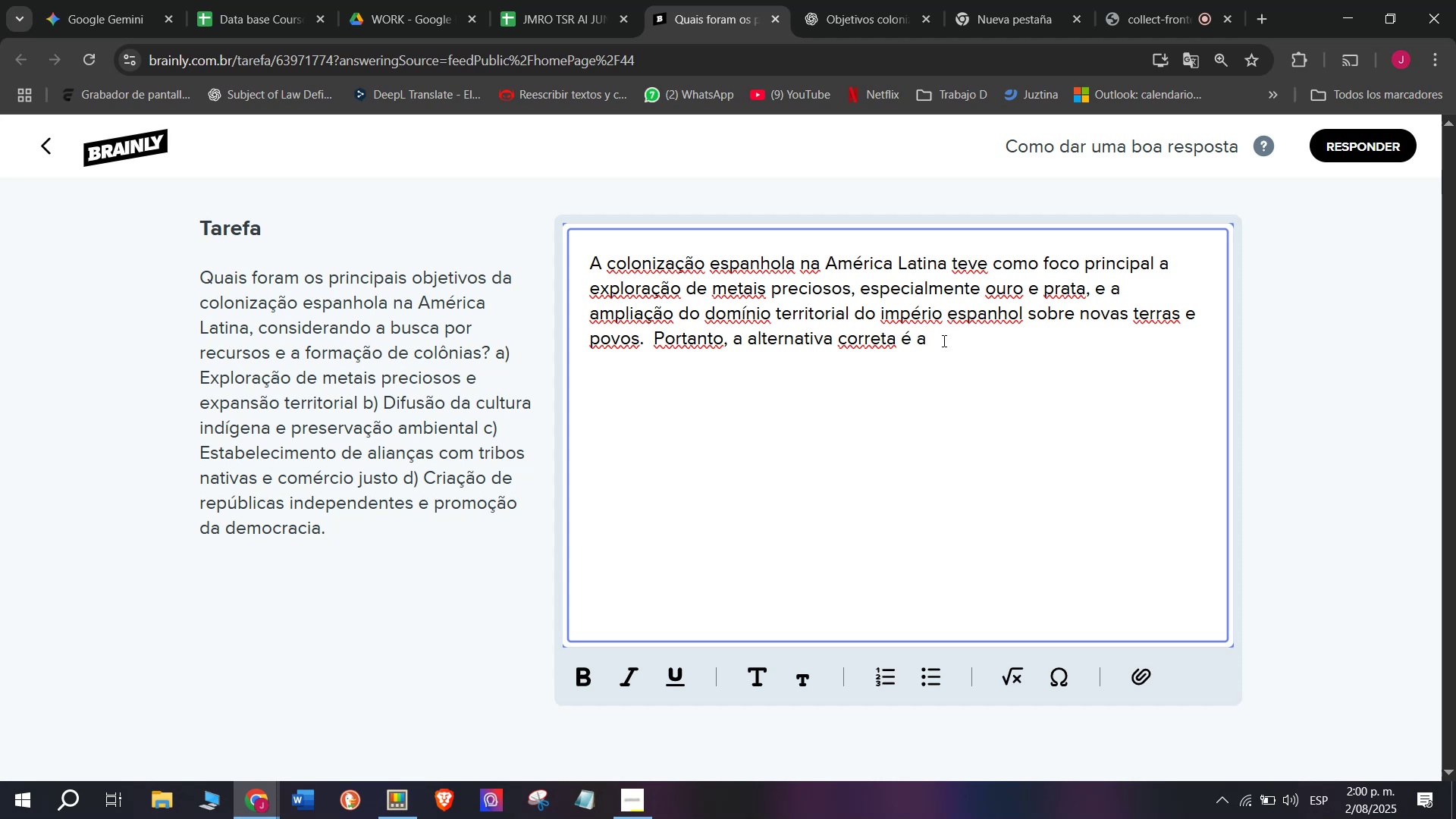 
key(Shift+Period)
 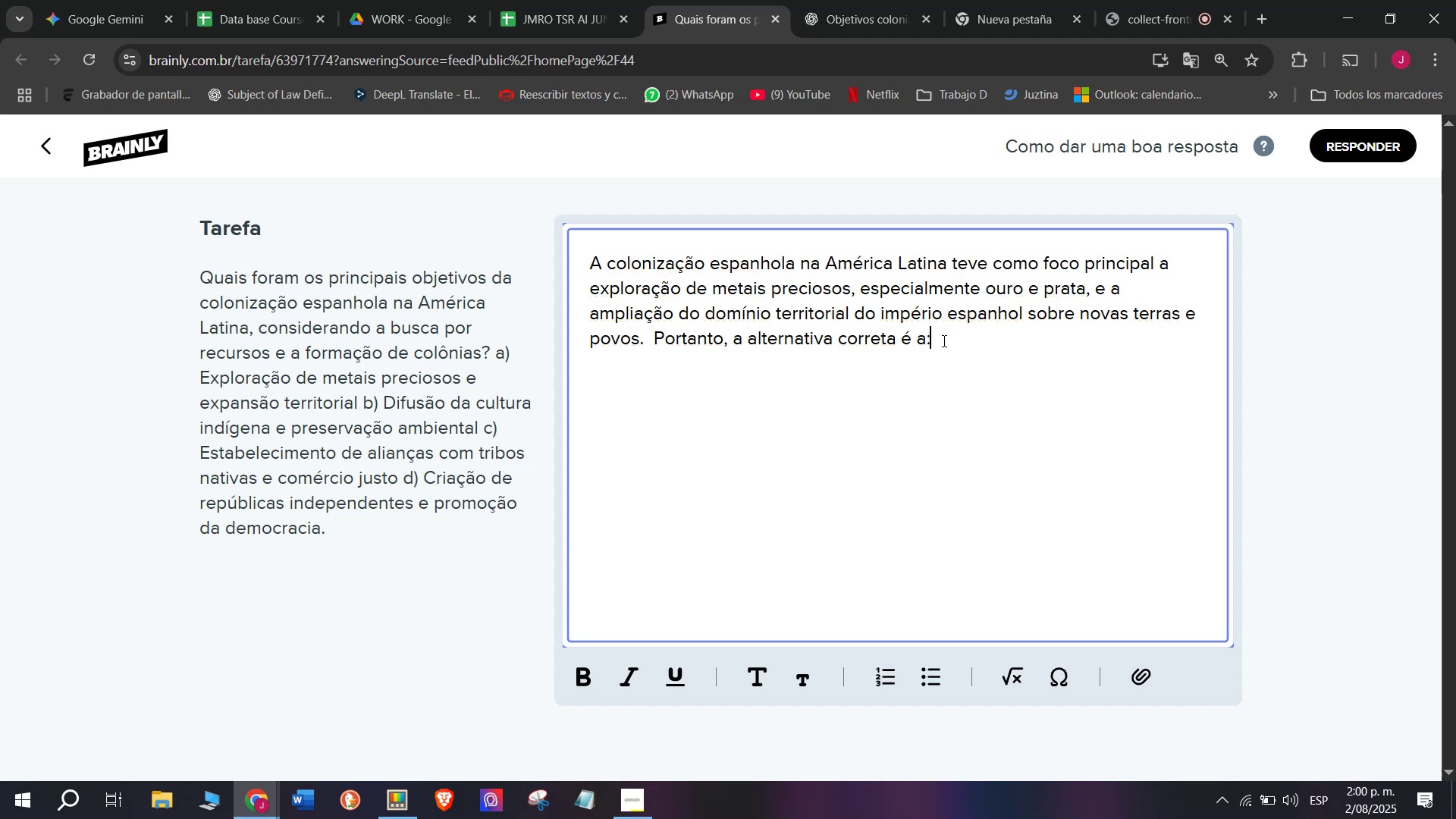 
key(Space)
 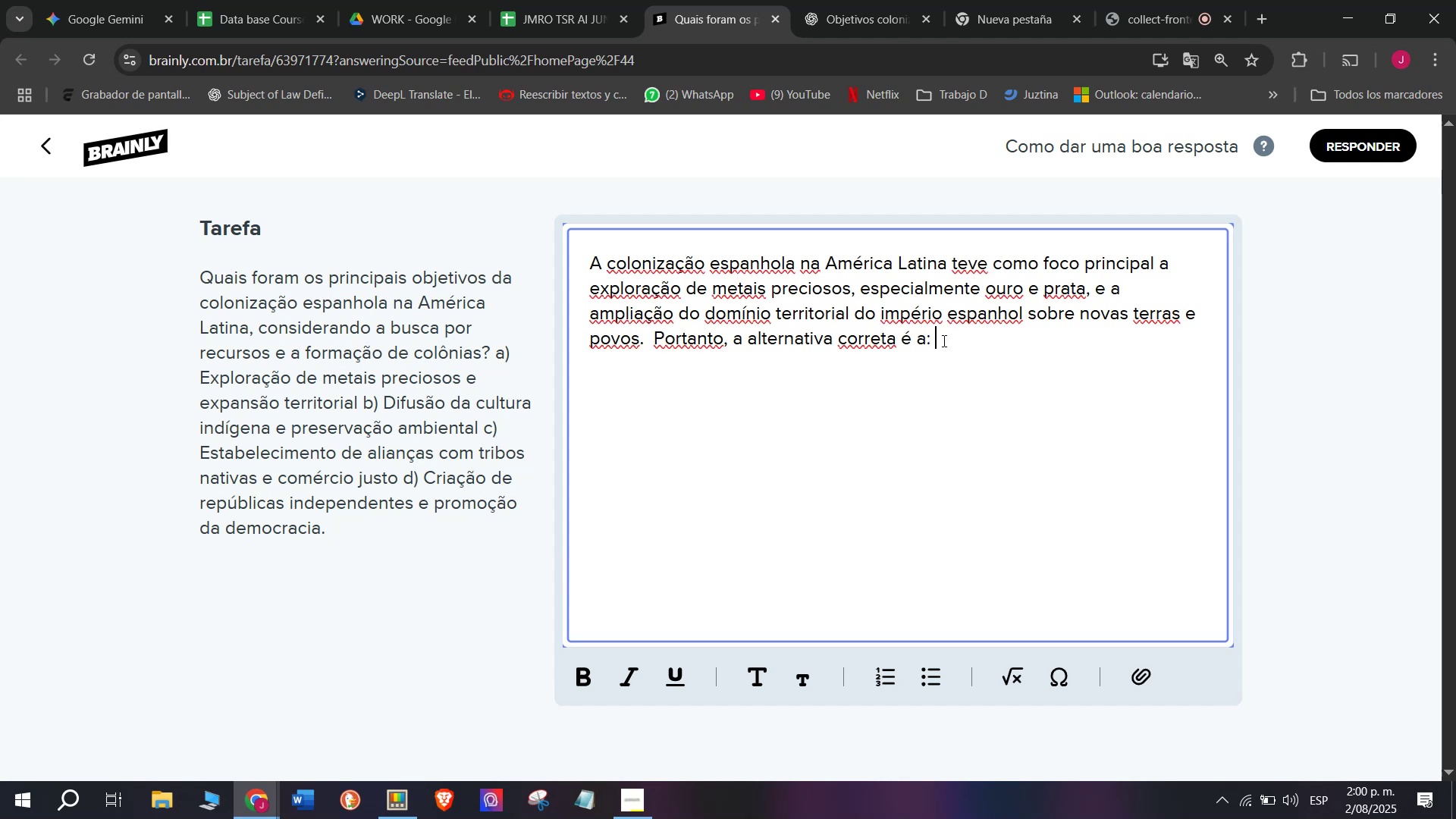 
key(Shift+A)
 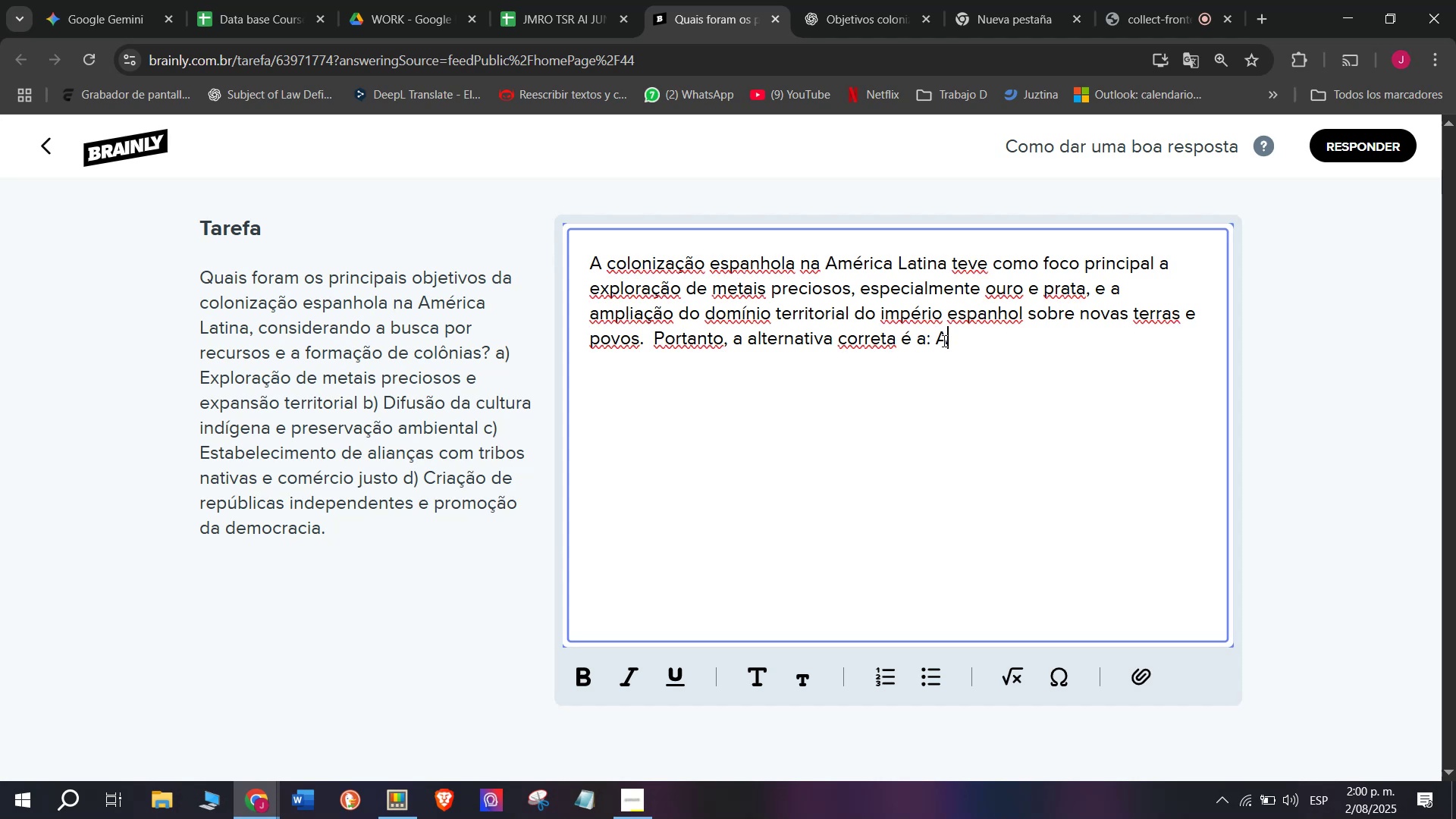 
key(Period)
 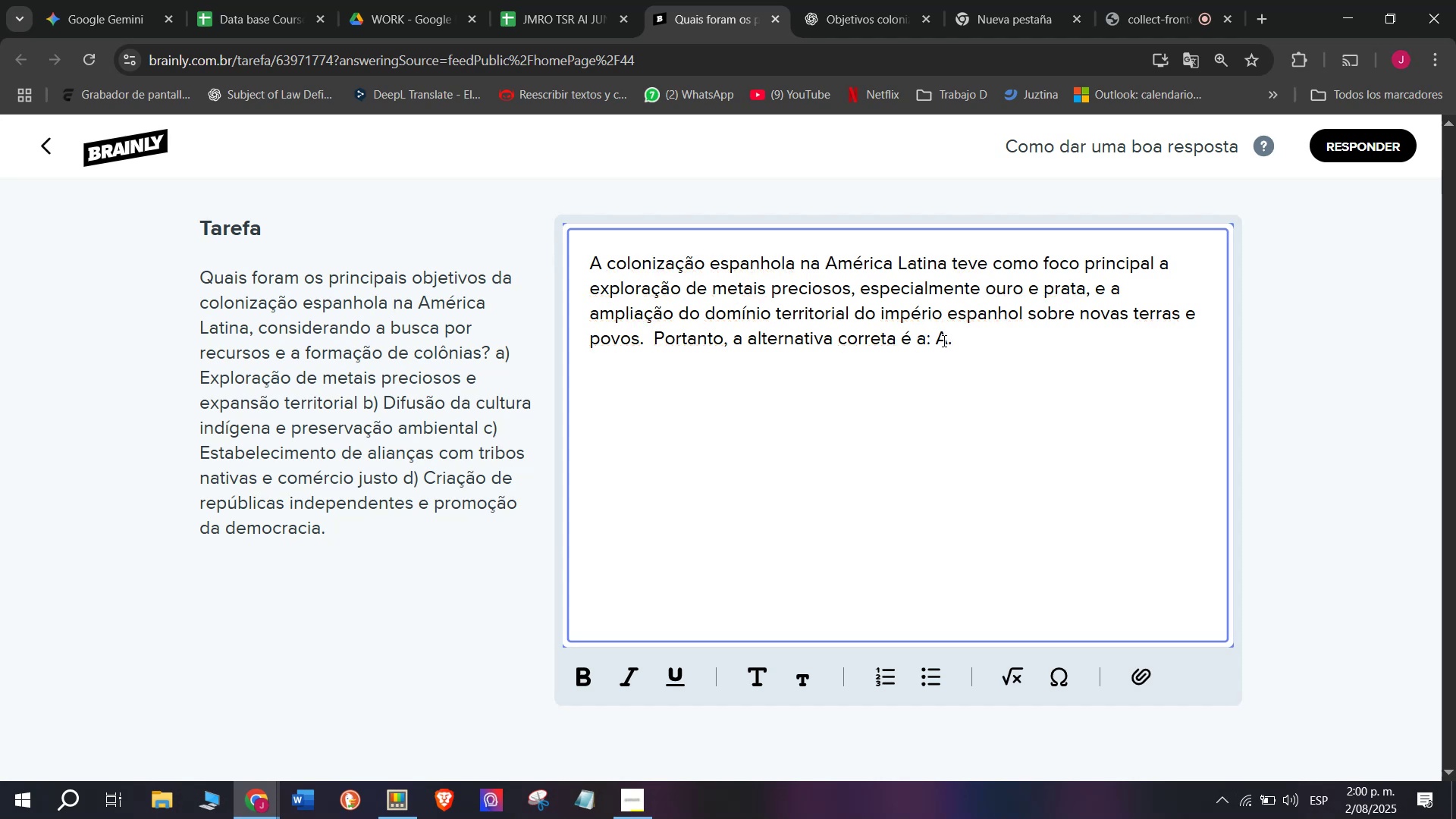 
key(Enter)
 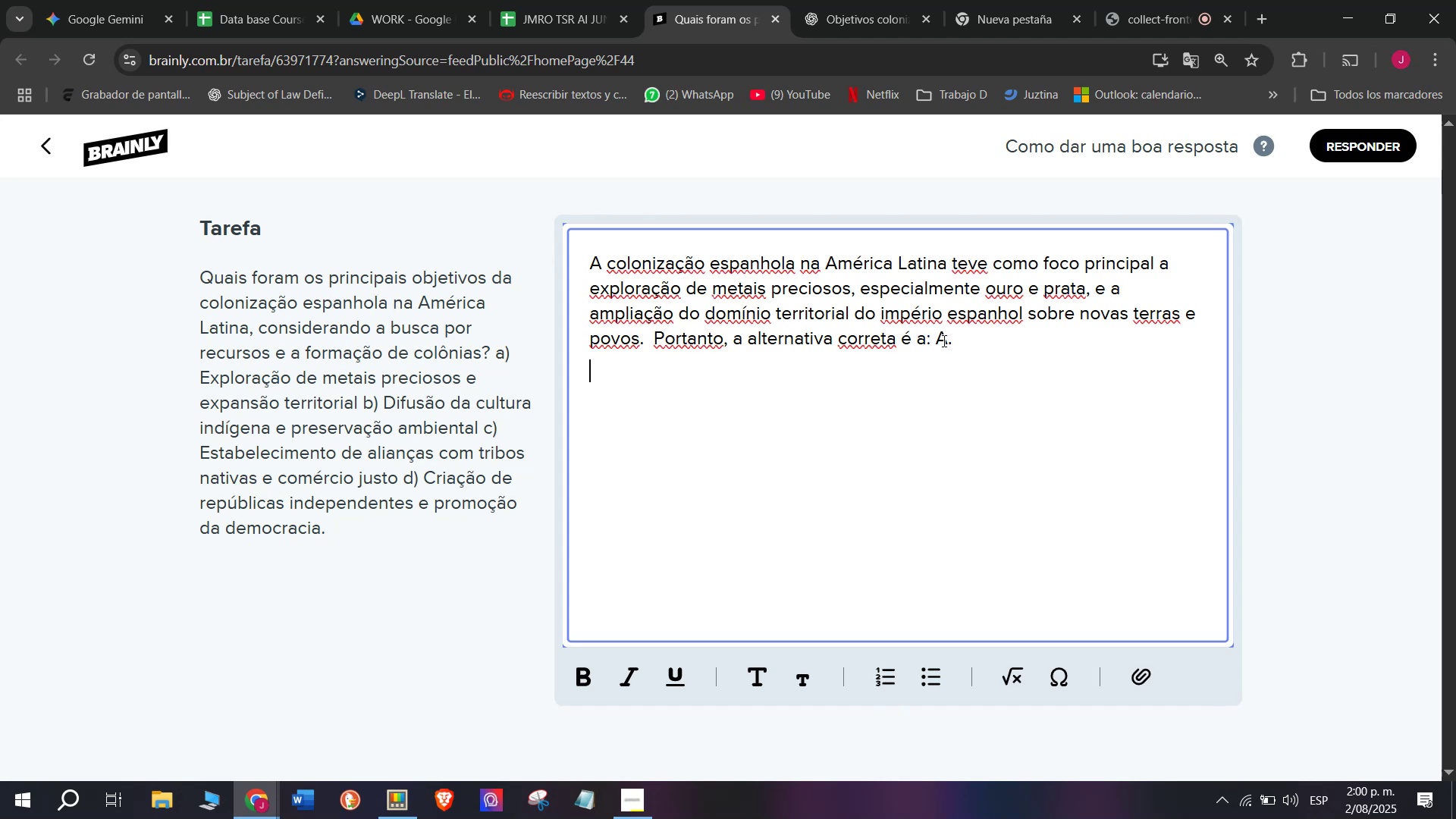 
key(Enter)
 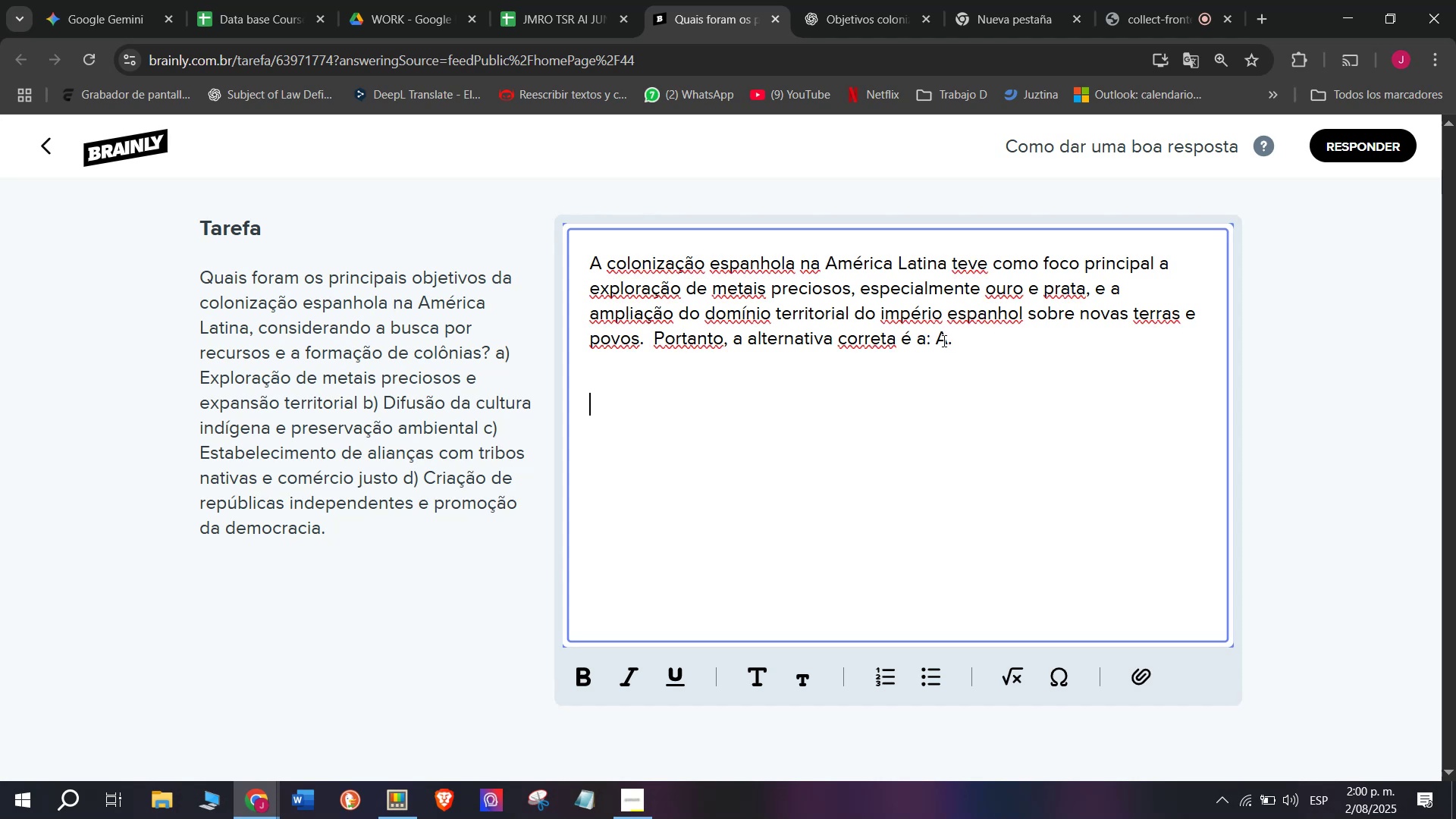 
key(Meta+V)
 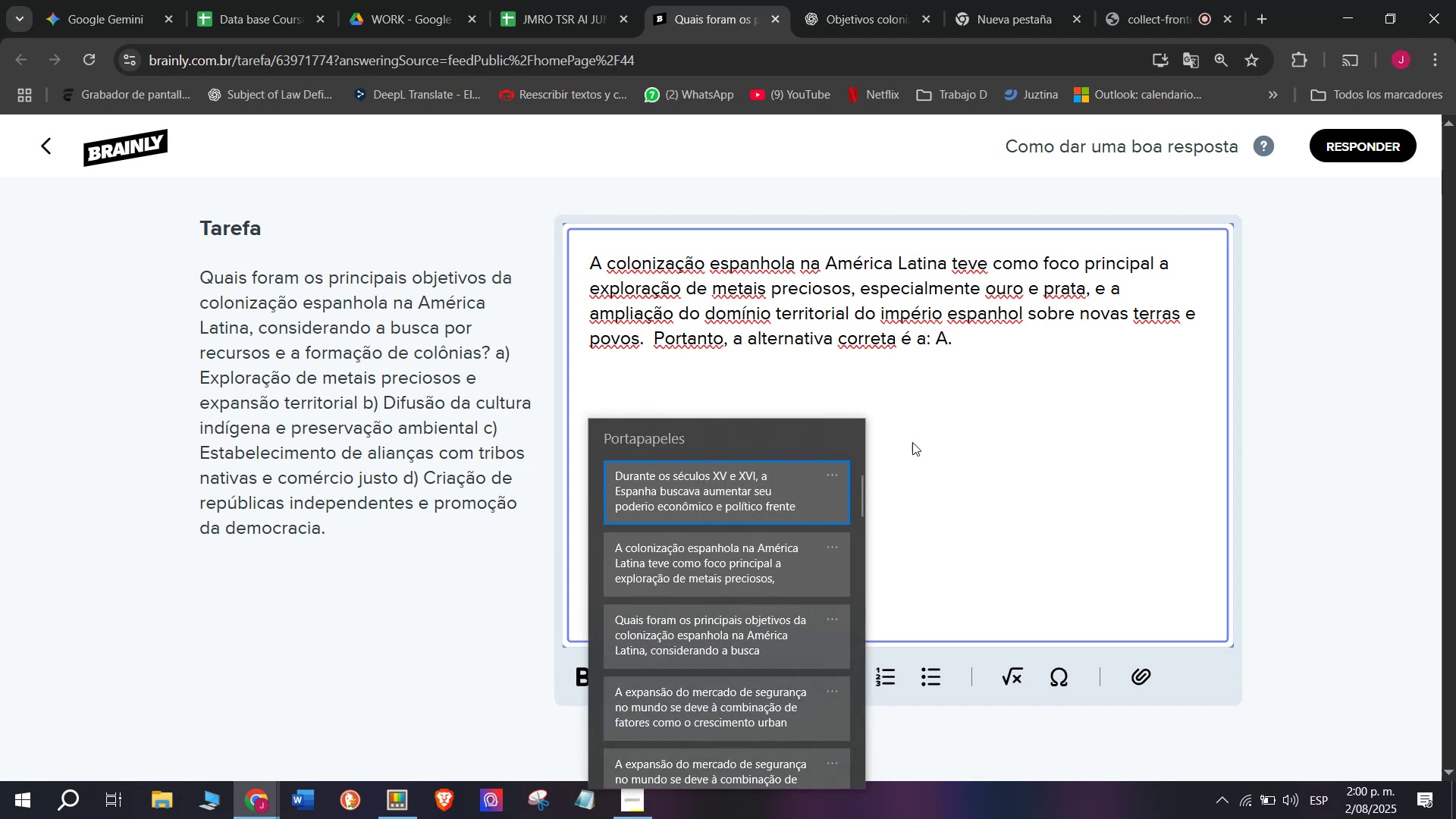 
left_click([789, 469])
 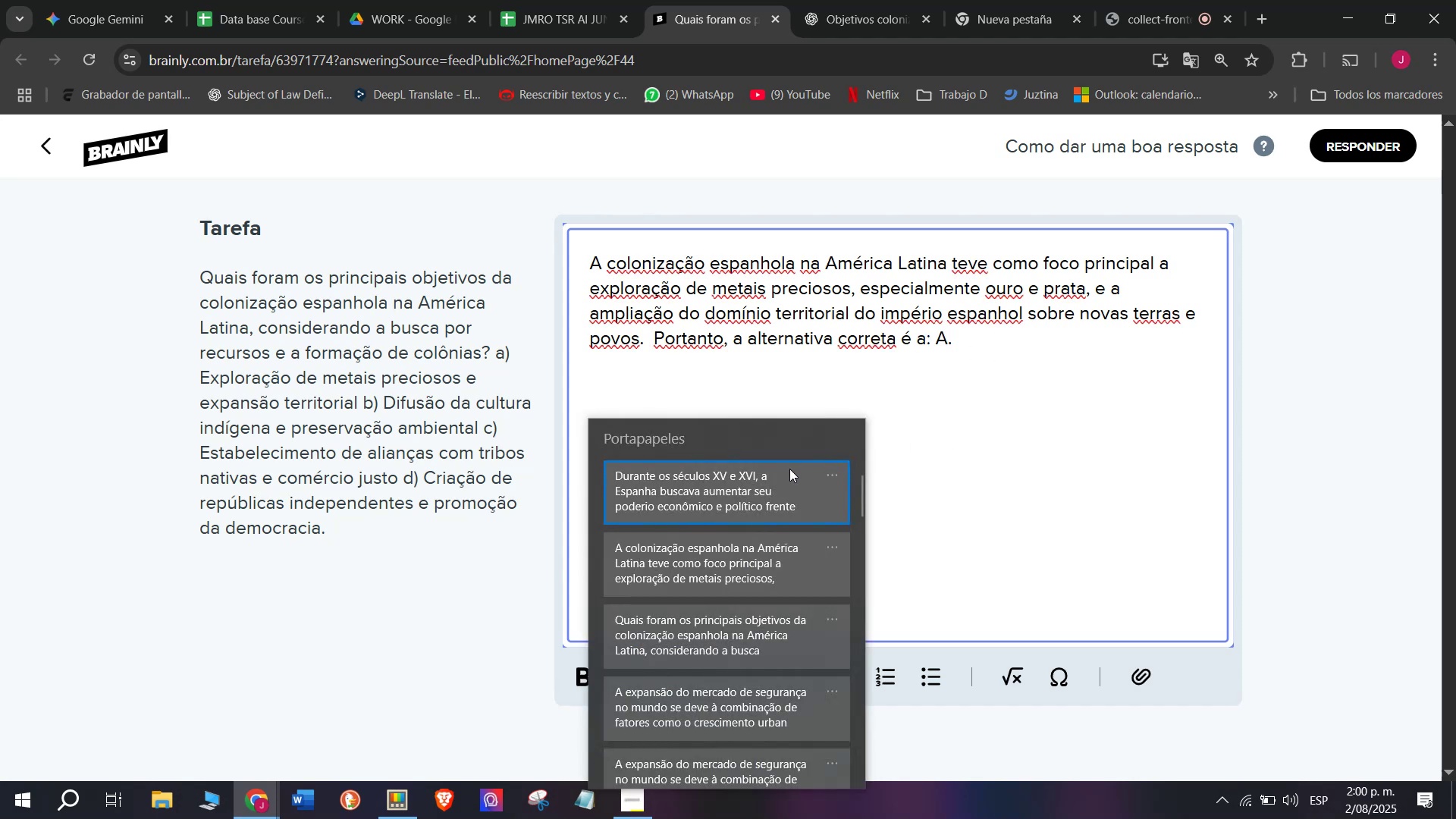 
key(Control+ControlLeft)
 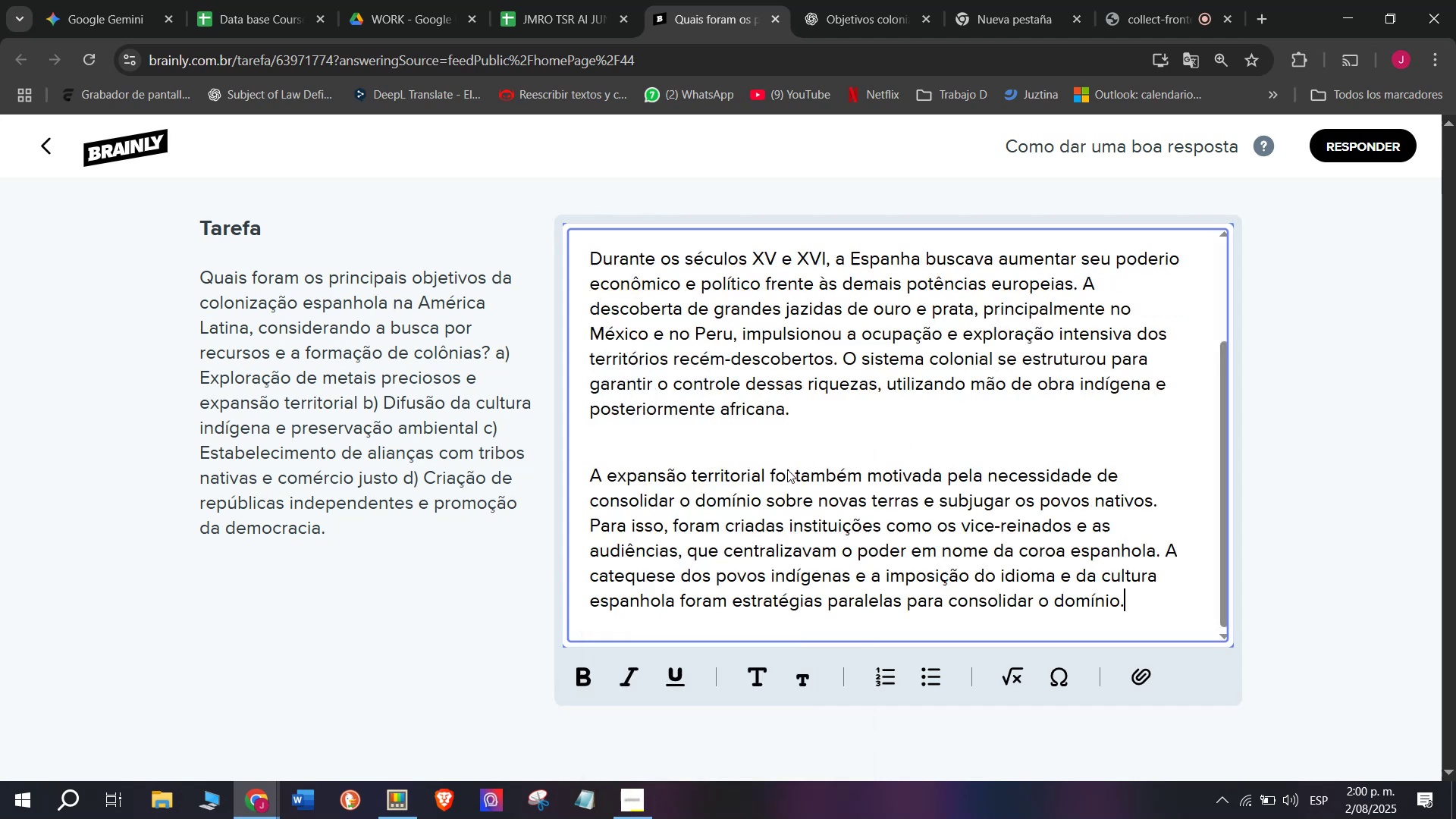 
key(Control+V)
 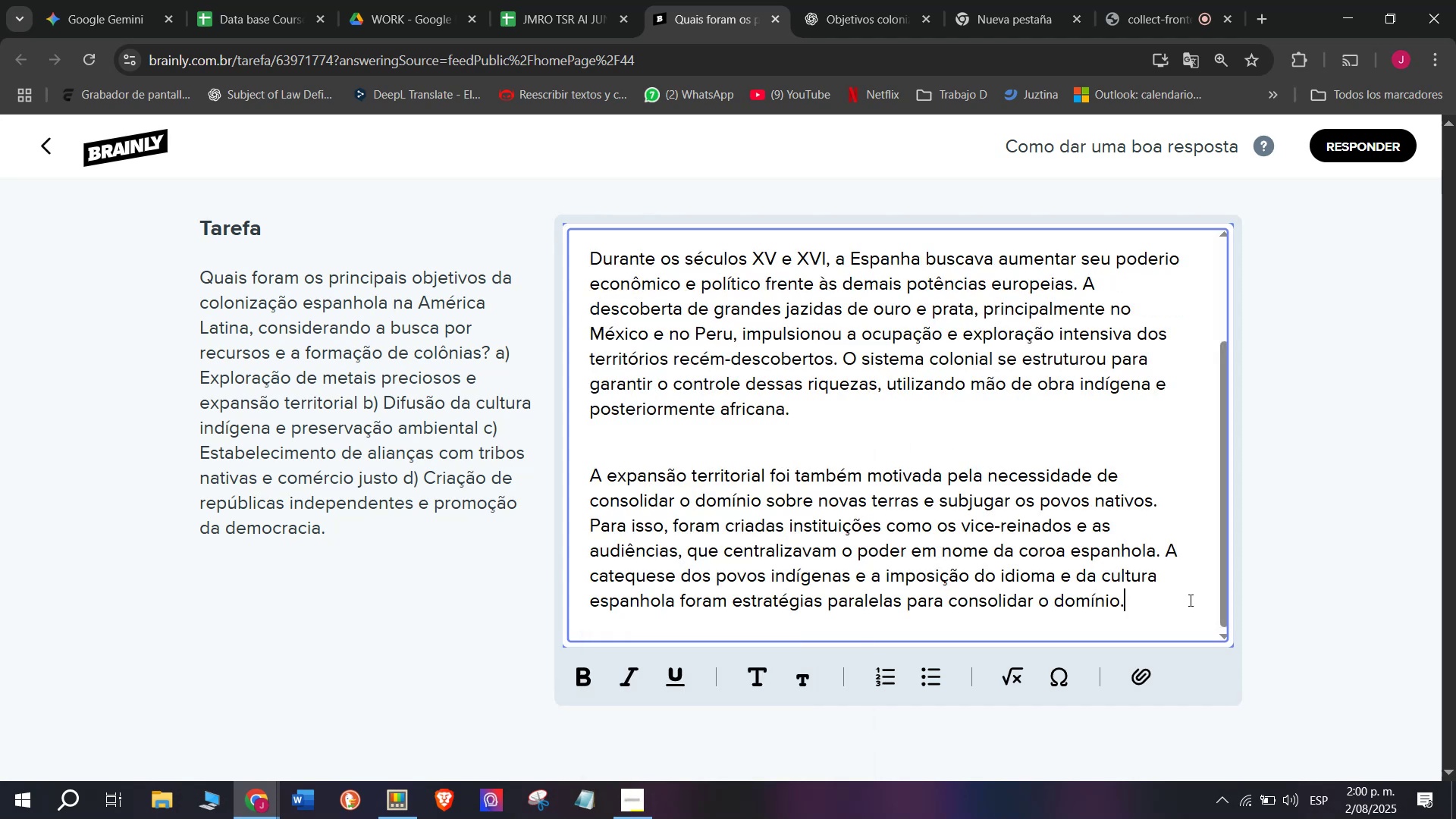 
left_click_drag(start_coordinate=[1164, 554], to_coordinate=[1166, 610])
 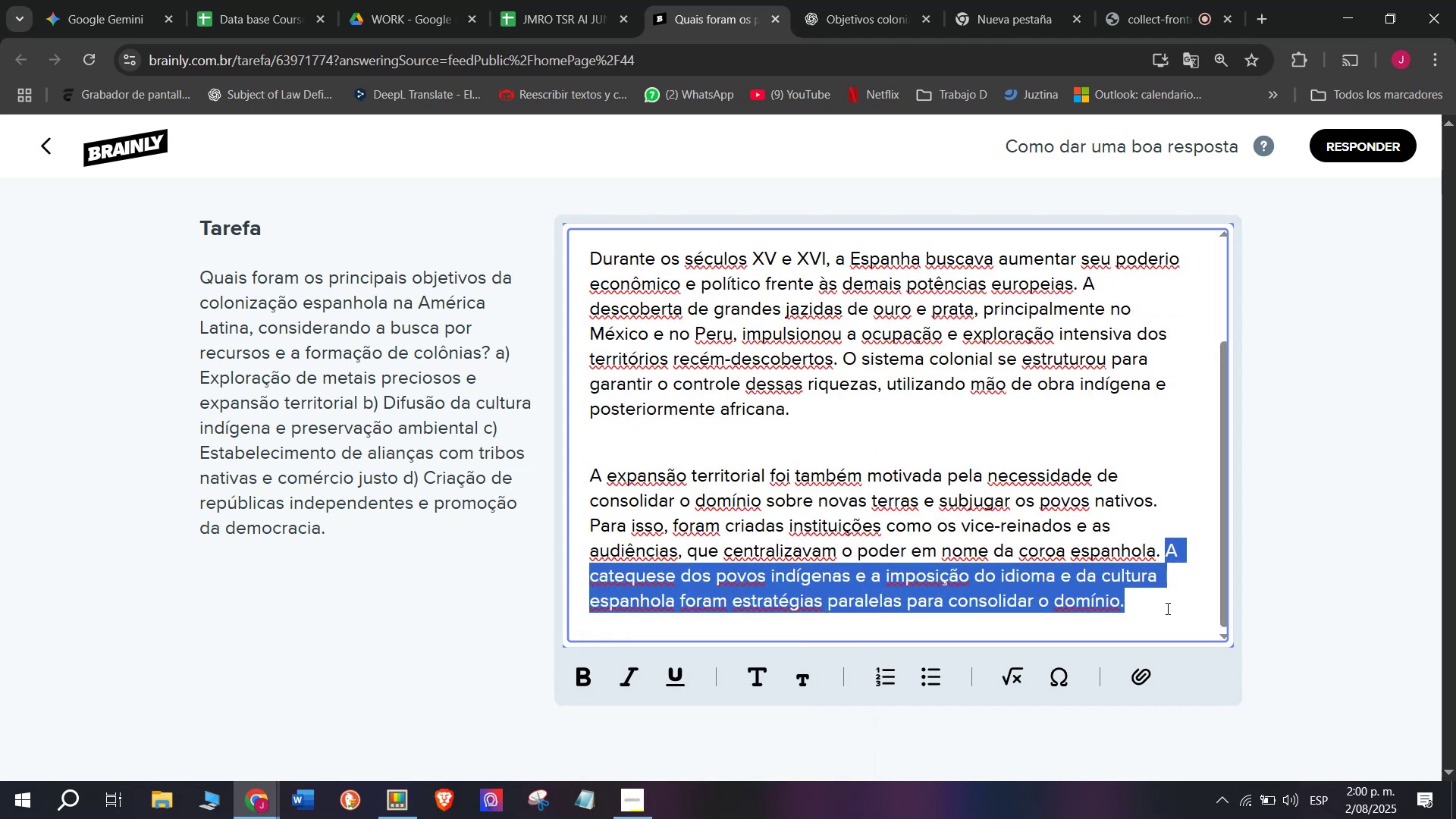 
key(Backspace)
 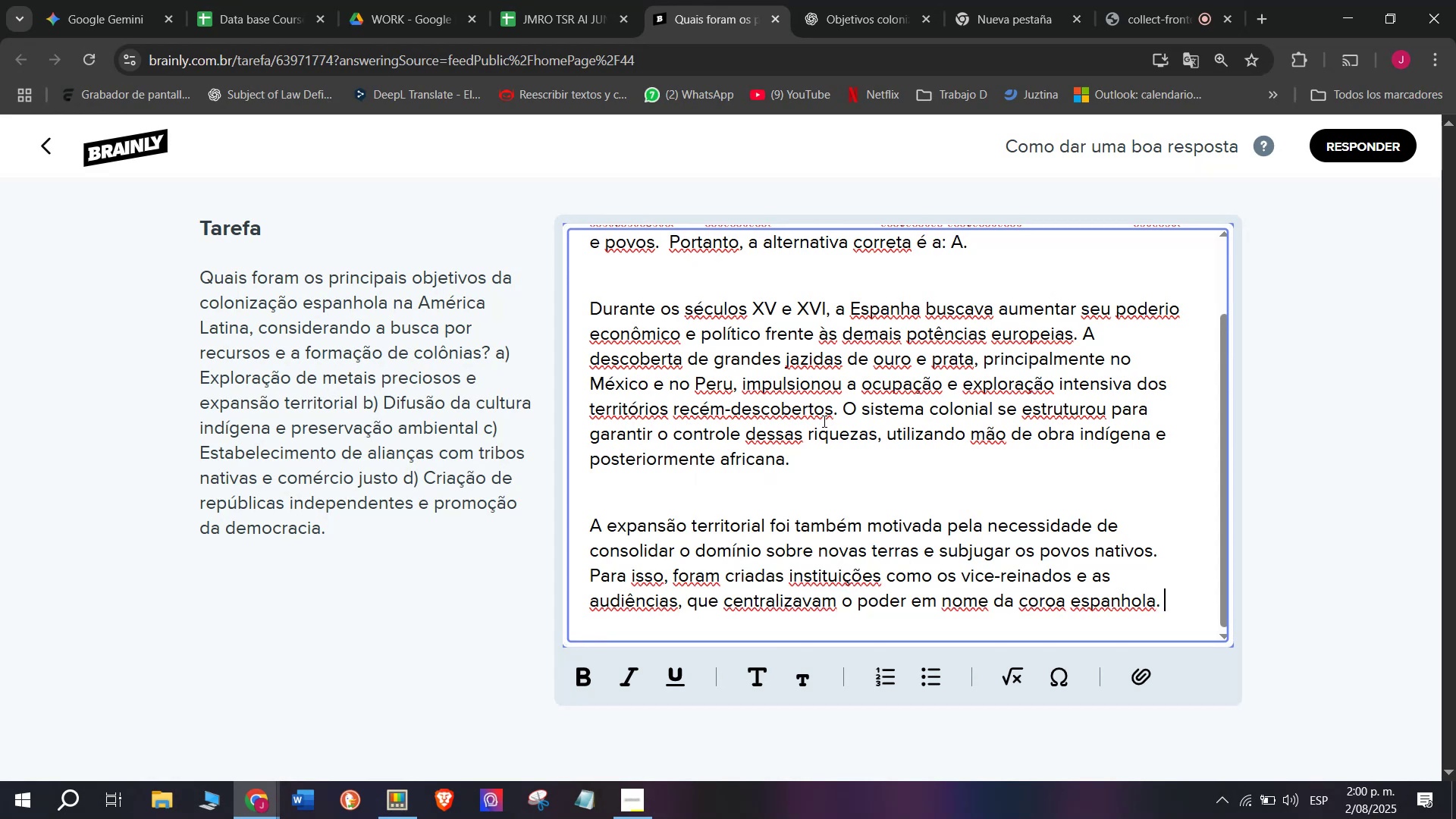 
left_click_drag(start_coordinate=[839, 406], to_coordinate=[852, 458])
 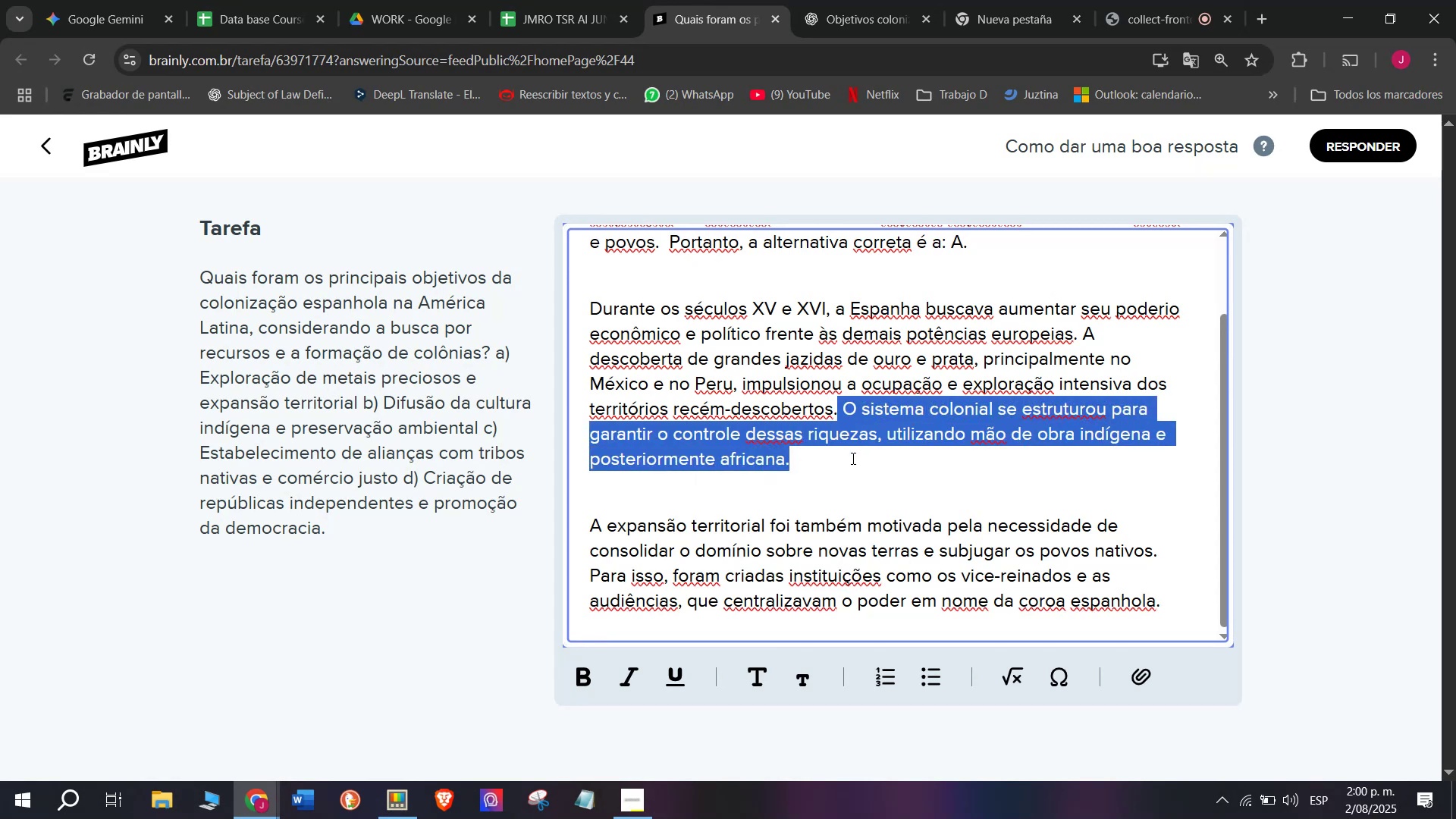 
key(Backspace)
 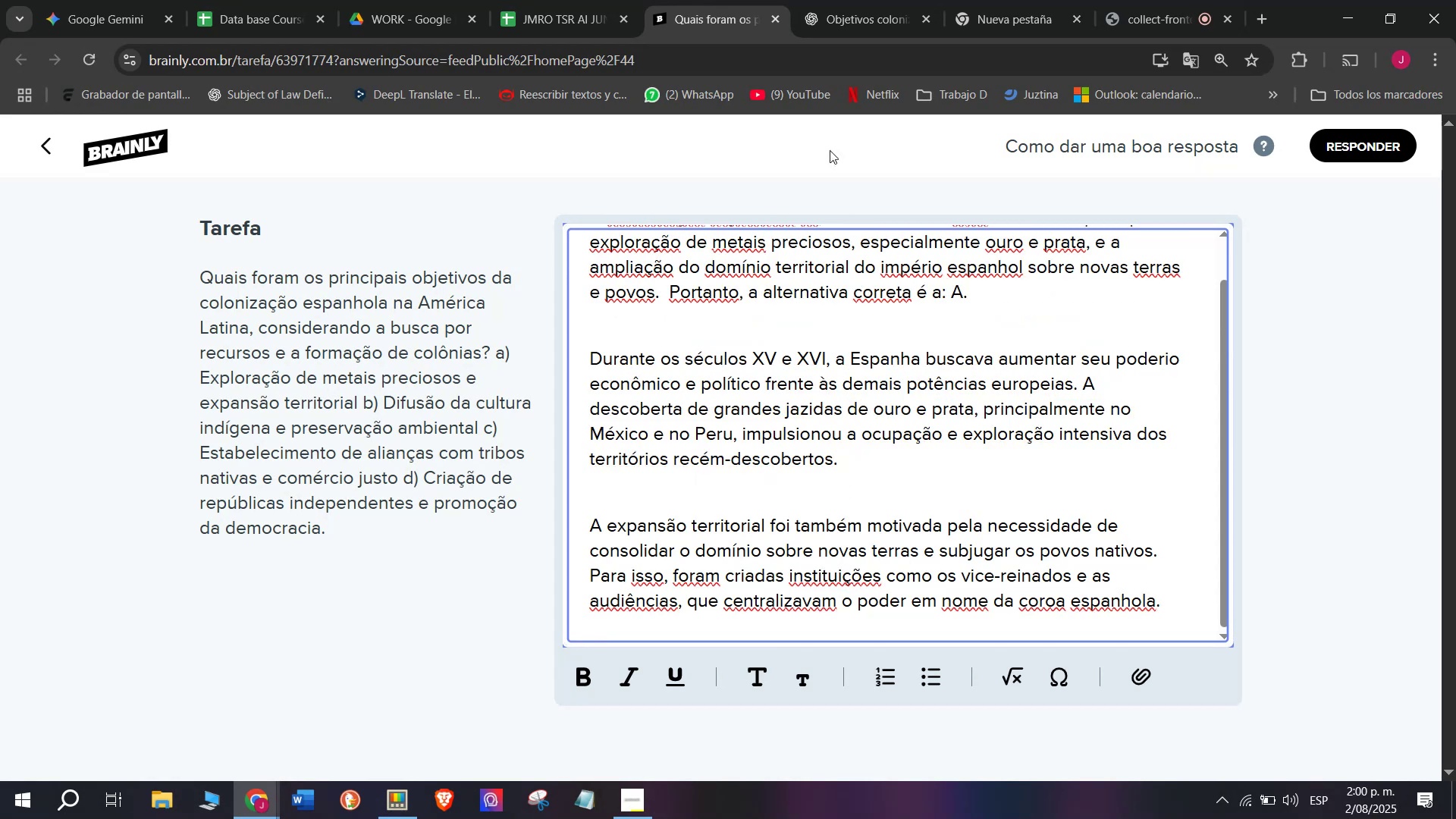 
left_click([881, 0])
 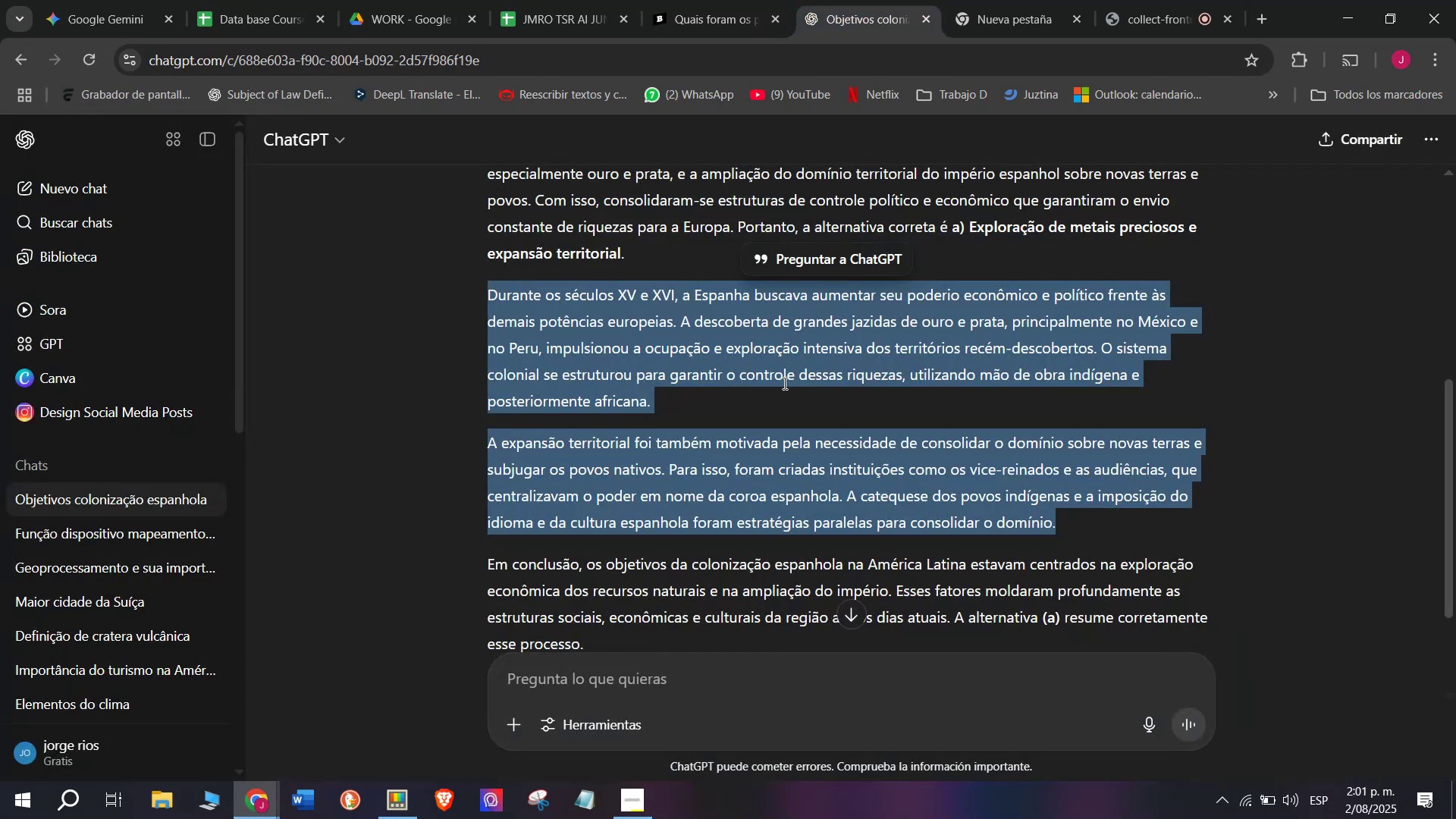 
scroll: coordinate [789, 422], scroll_direction: up, amount: 1.0
 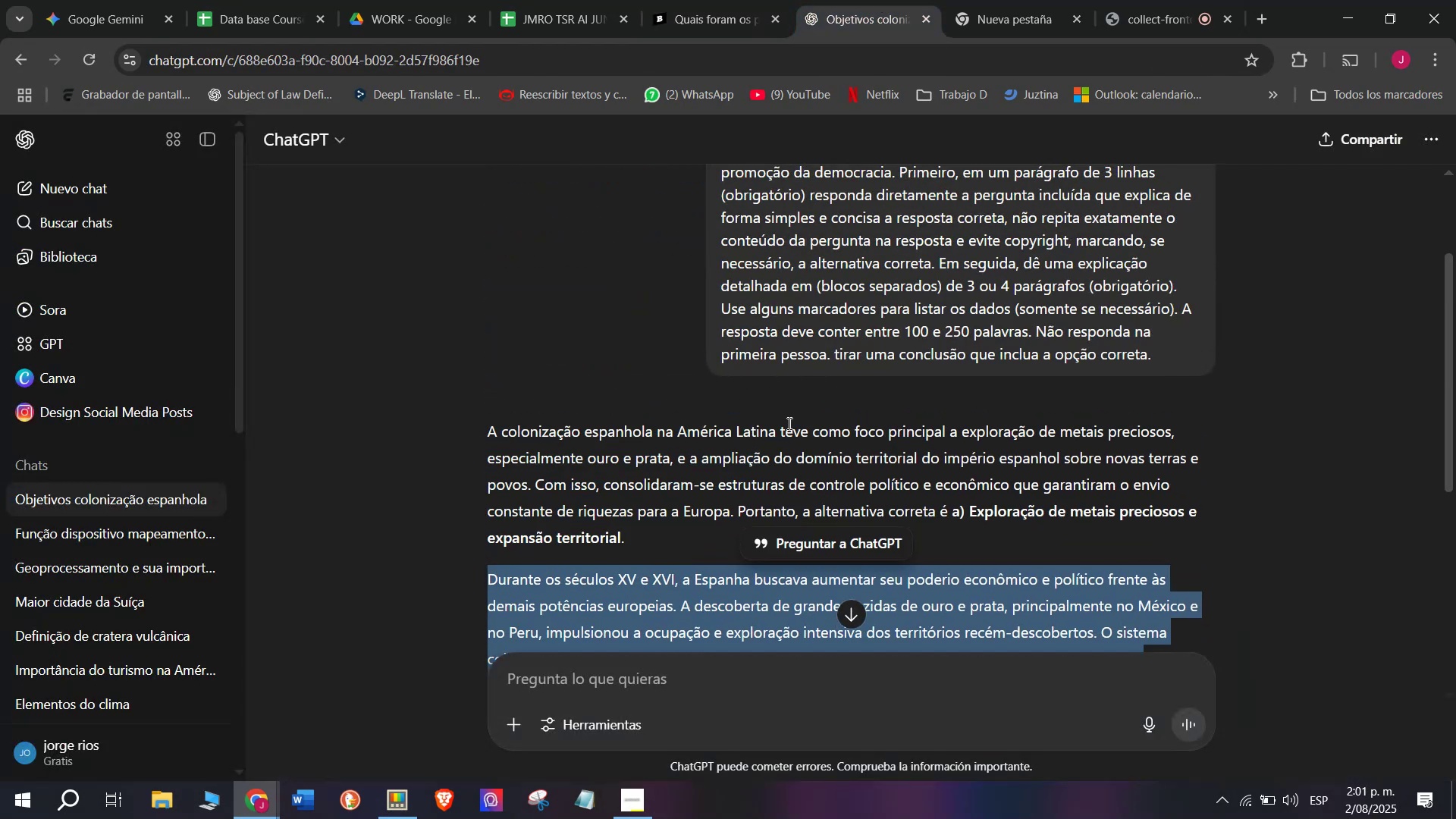 
left_click([693, 0])
 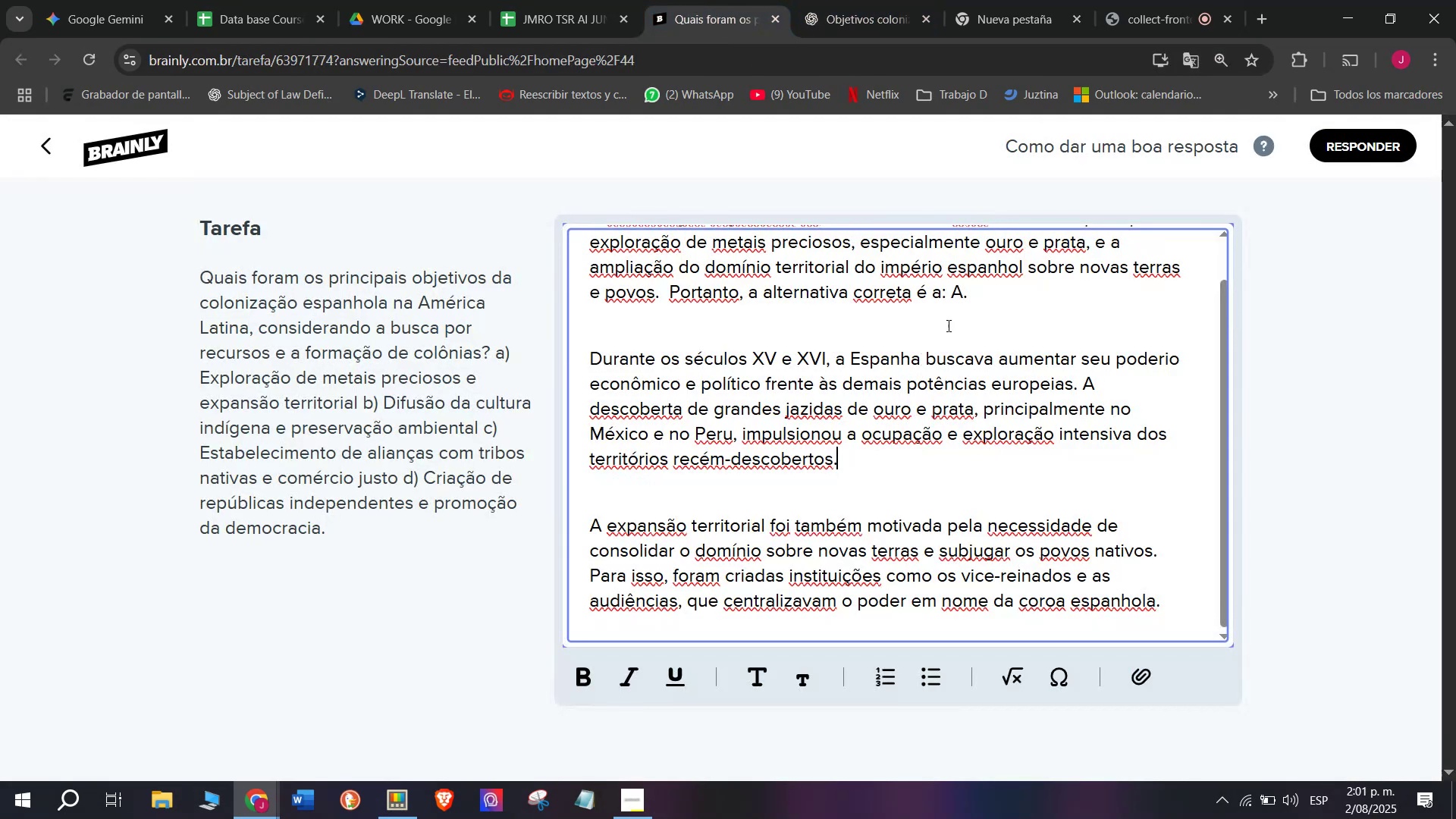 
left_click_drag(start_coordinate=[981, 291], to_coordinate=[665, 287])
 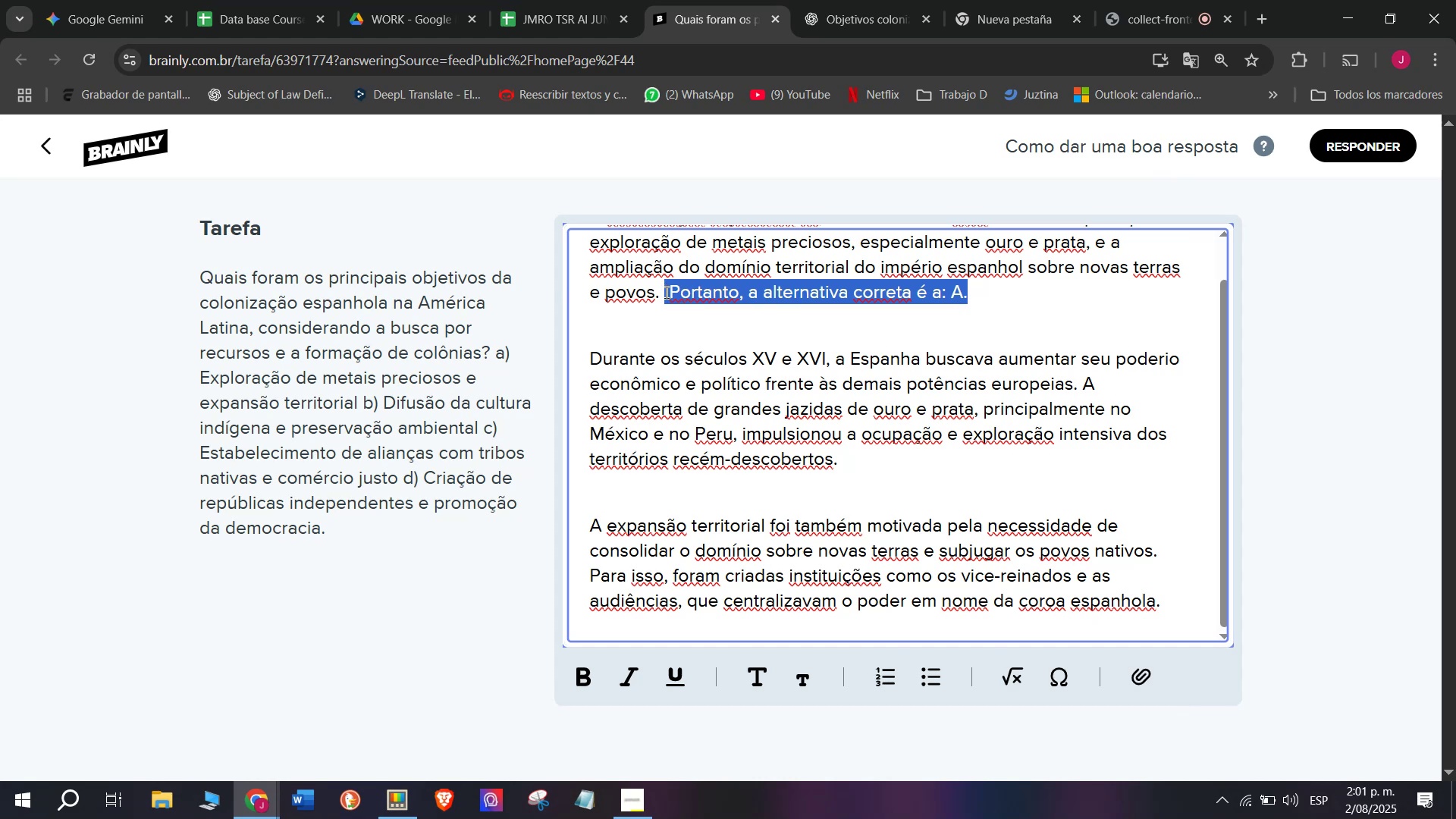 
key(Control+B)
 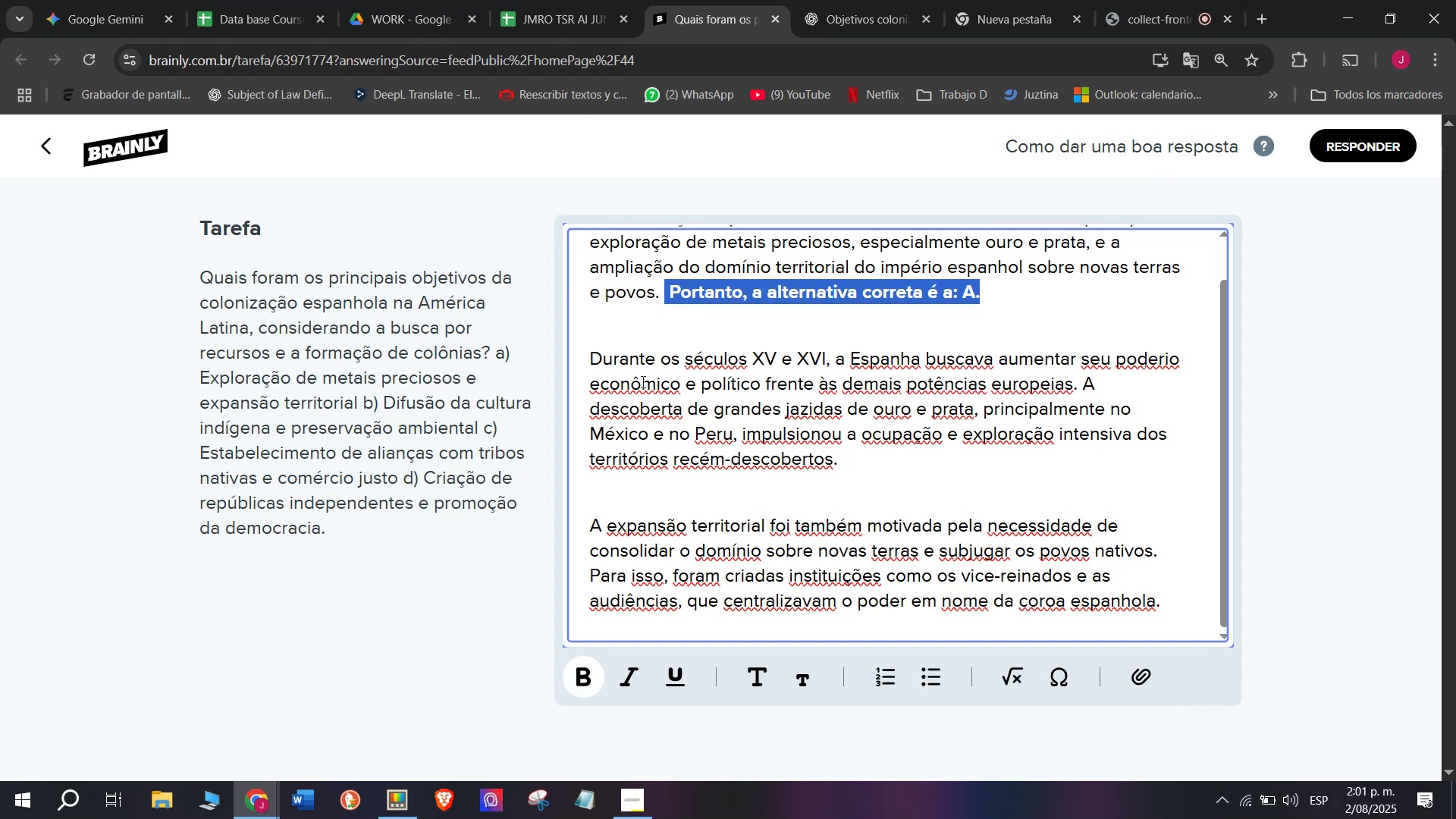 
scroll: coordinate [821, 530], scroll_direction: down, amount: 9.0
 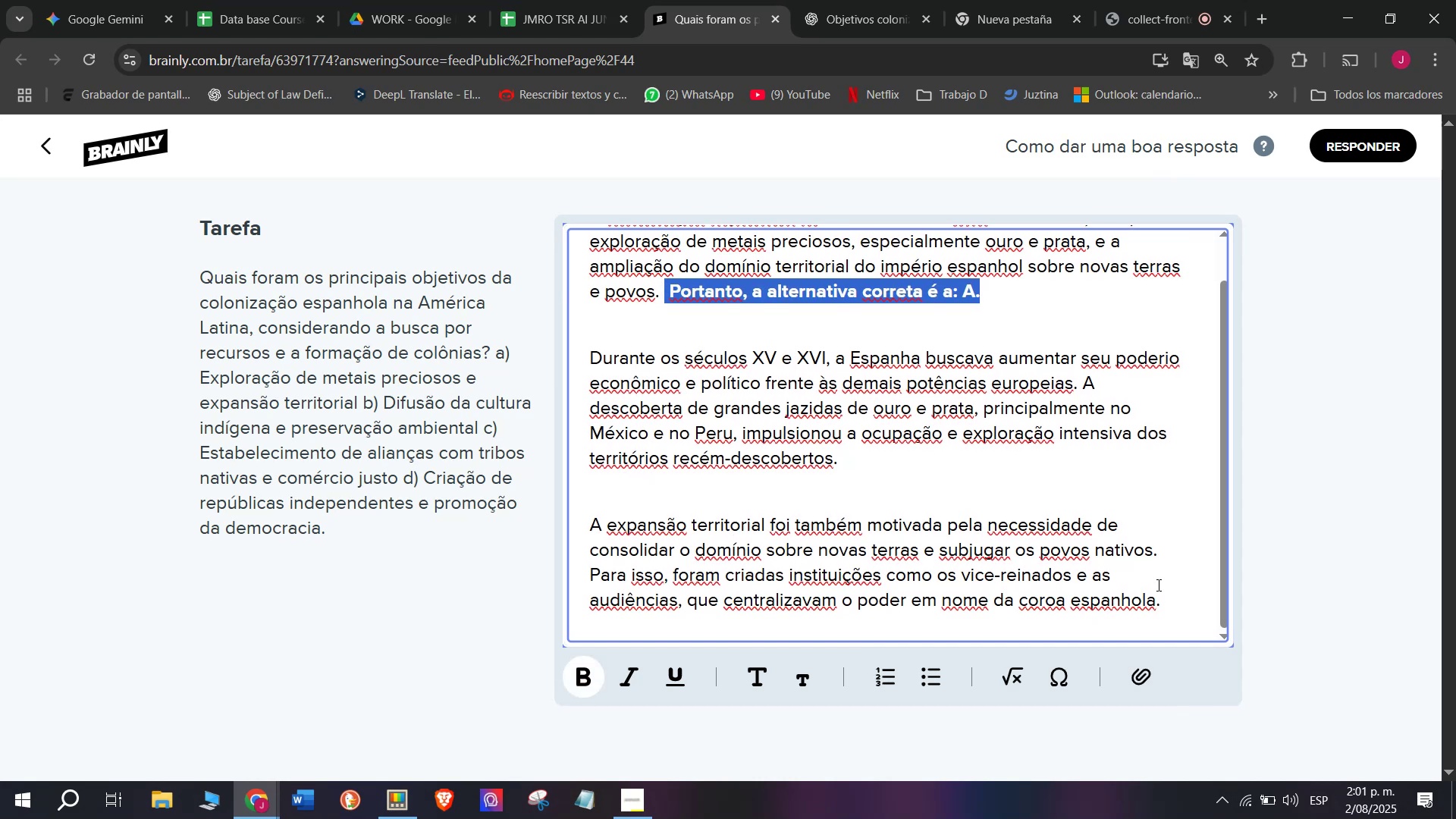 
left_click_drag(start_coordinate=[1170, 592], to_coordinate=[539, 105])
 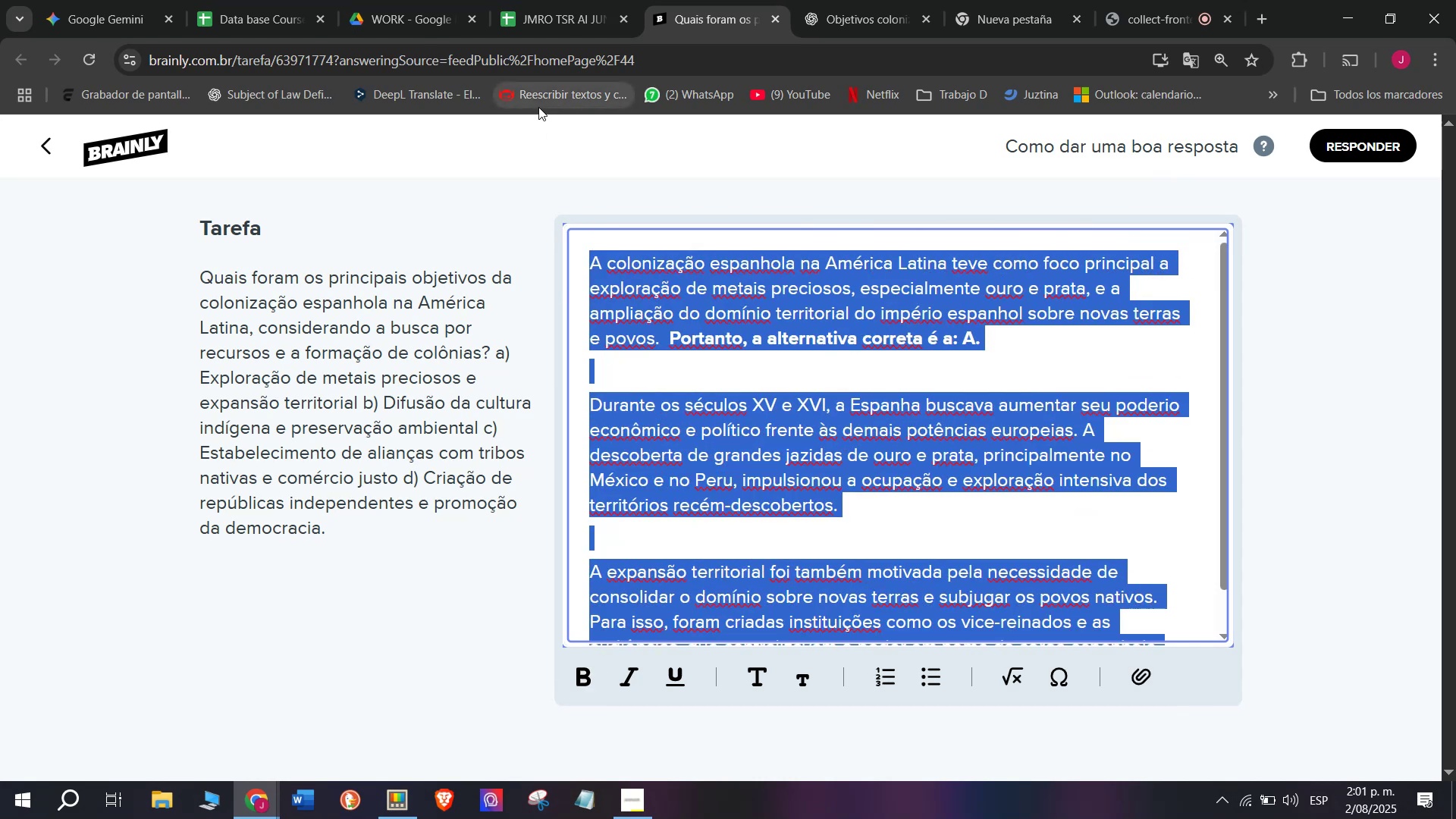 
key(Control+C)
 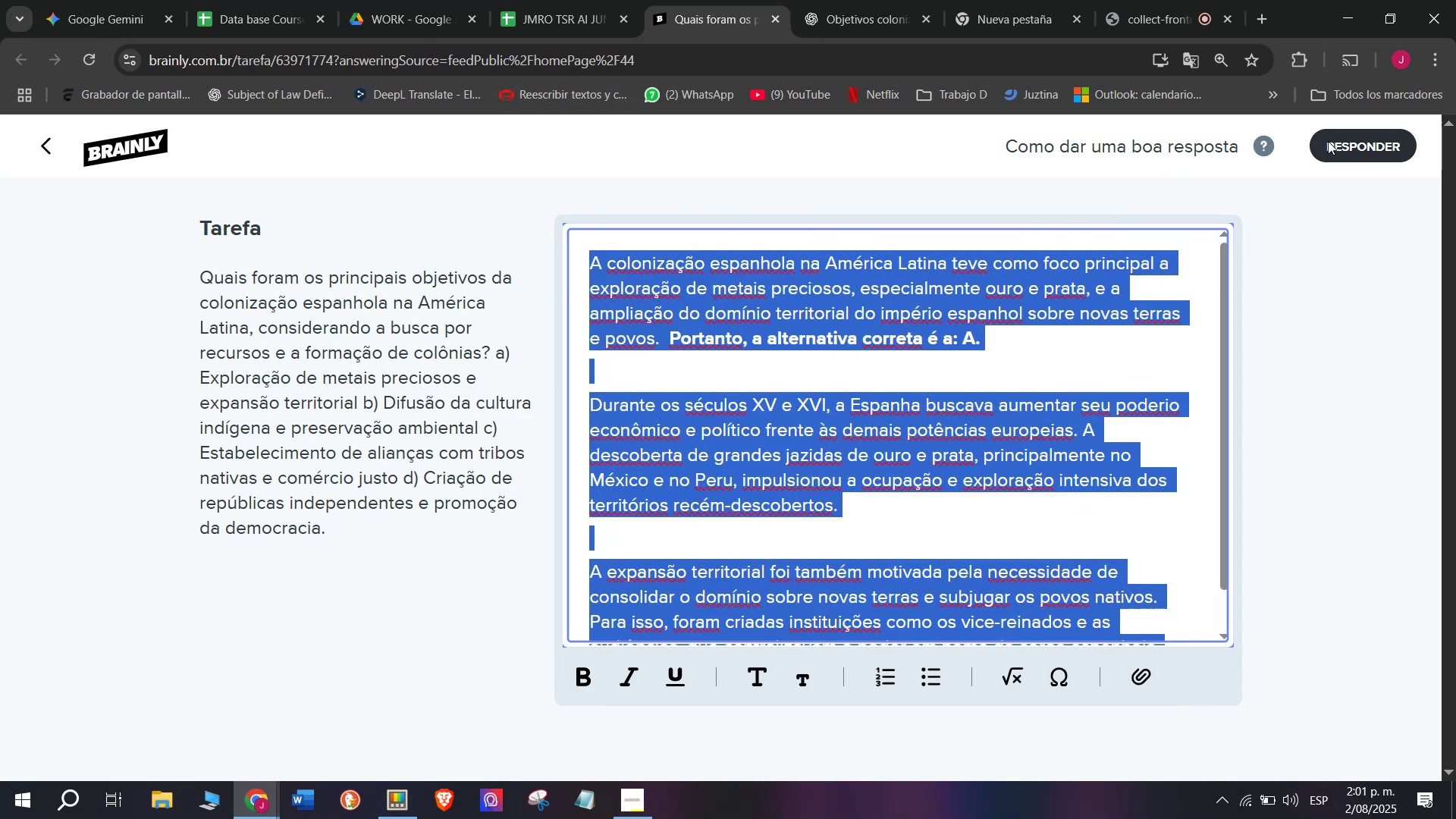 
left_click([1366, 143])
 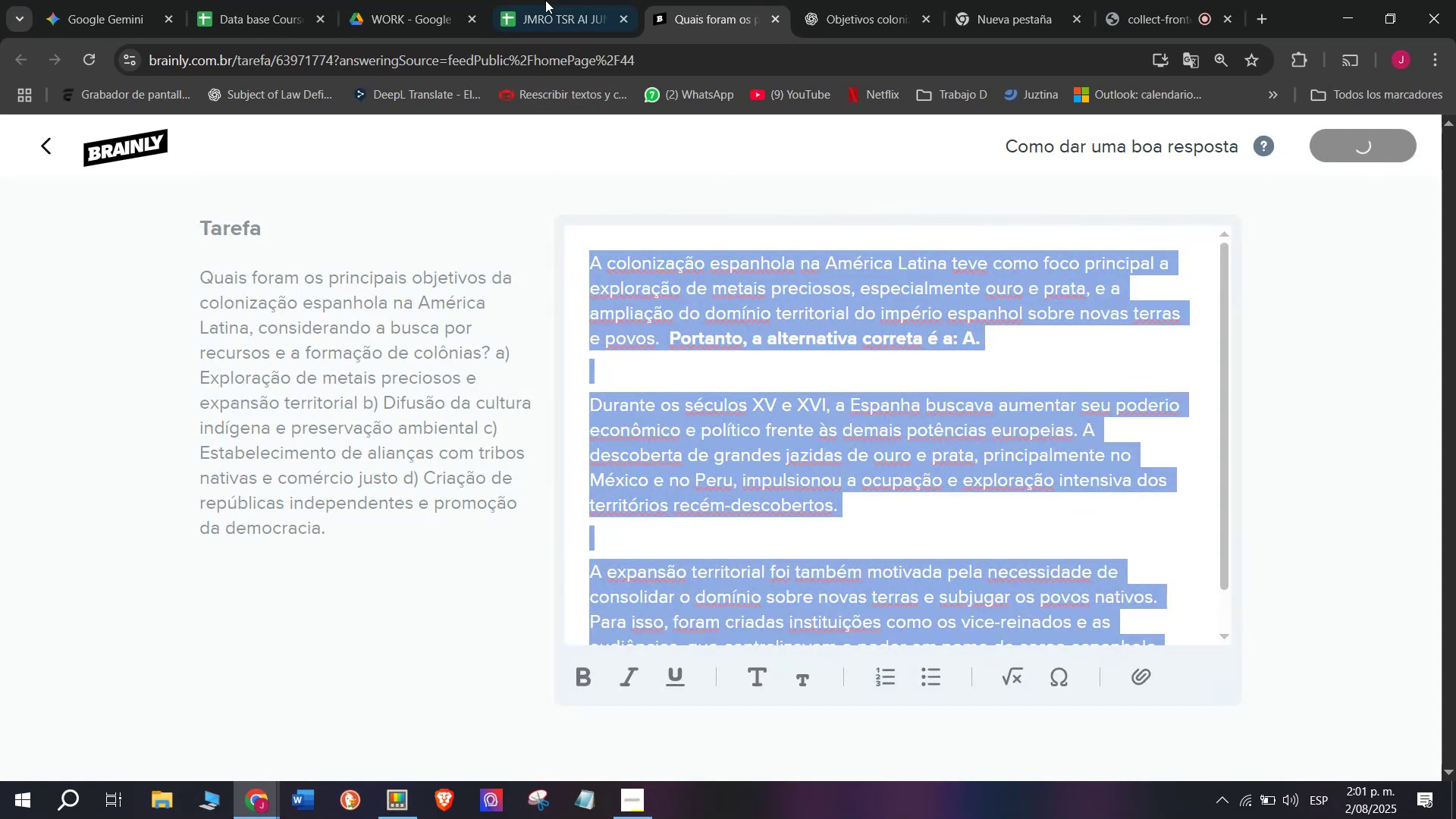 
left_click([541, 0])
 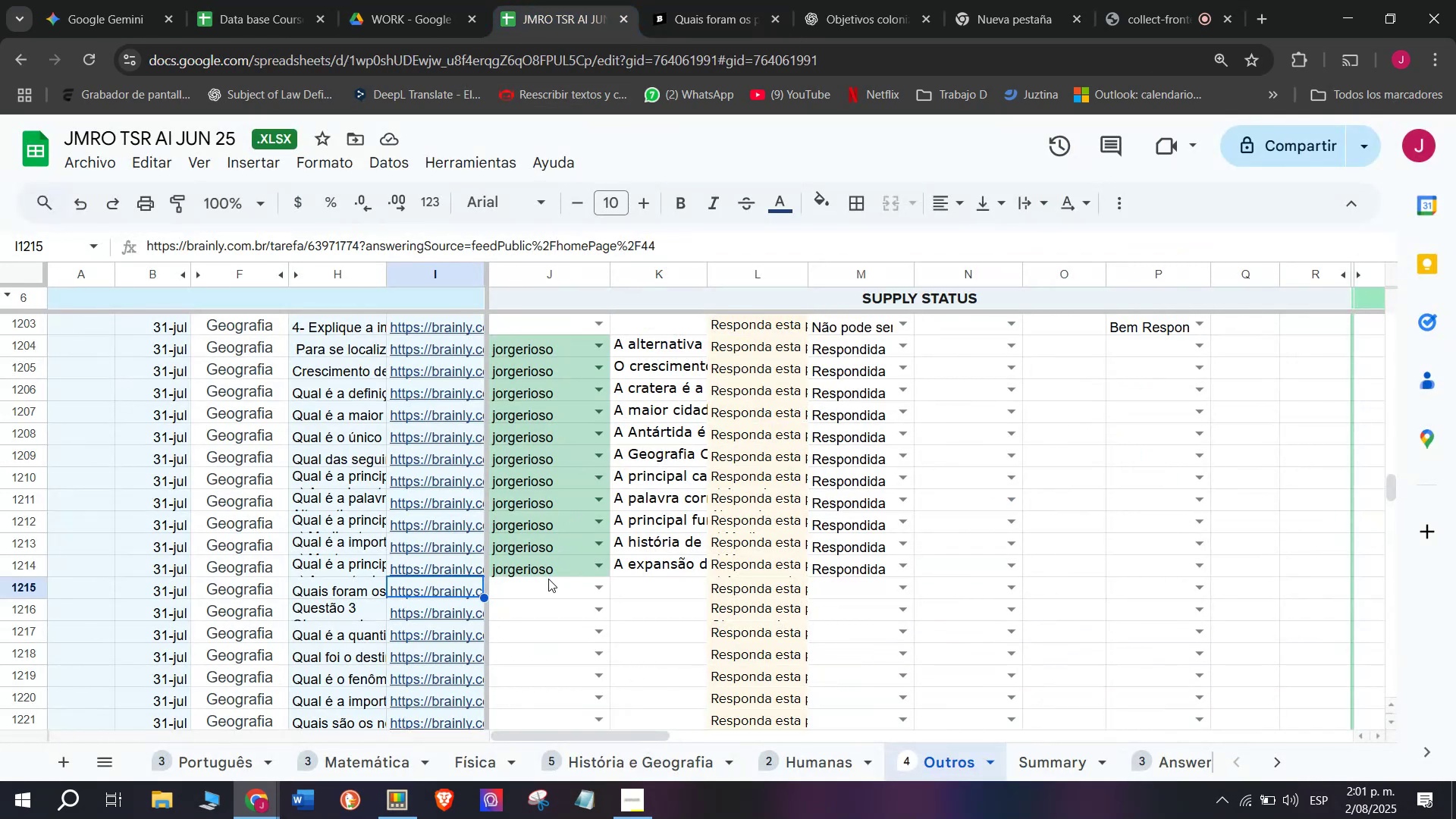 
left_click([545, 585])
 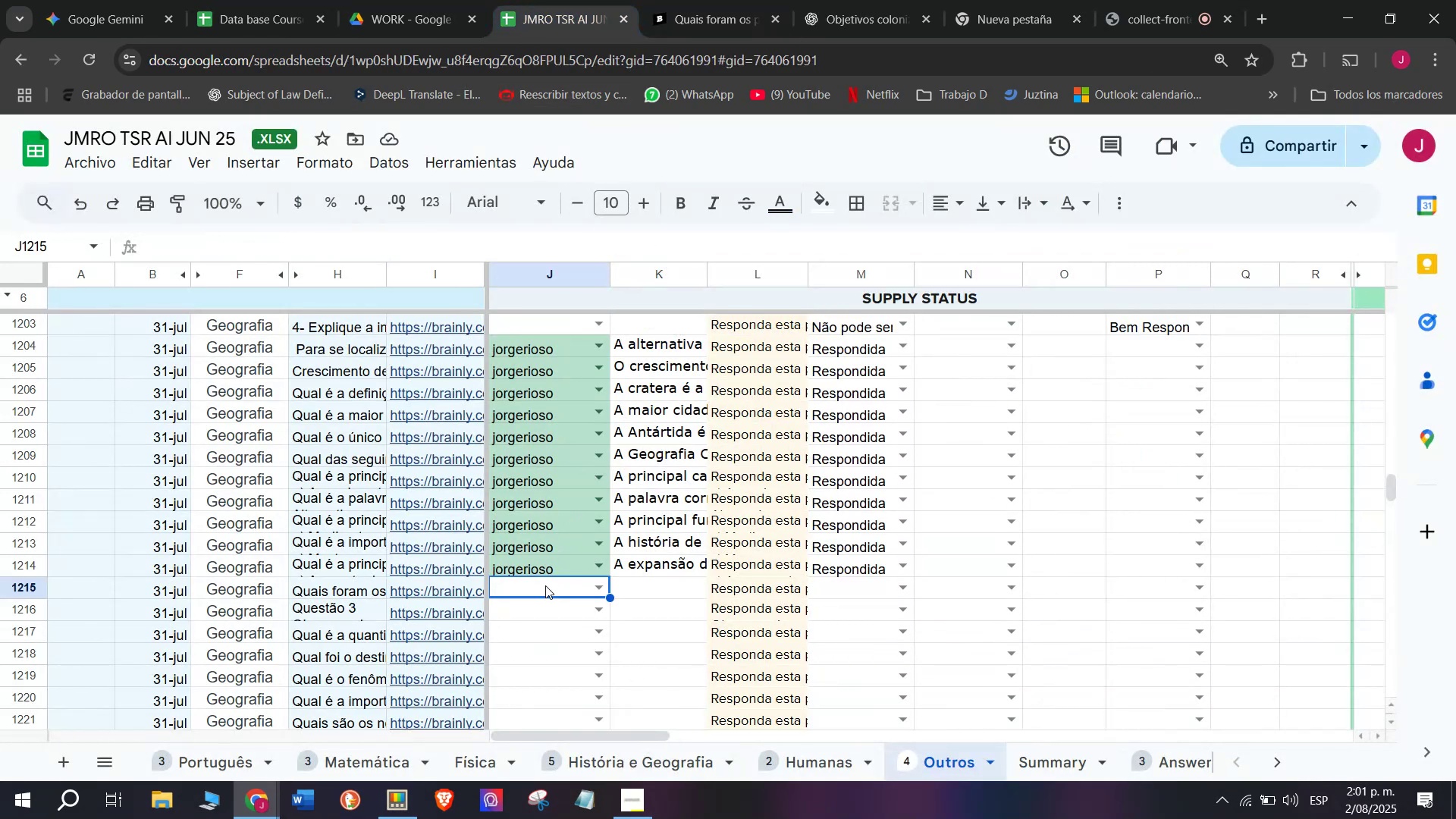 
key(J)
 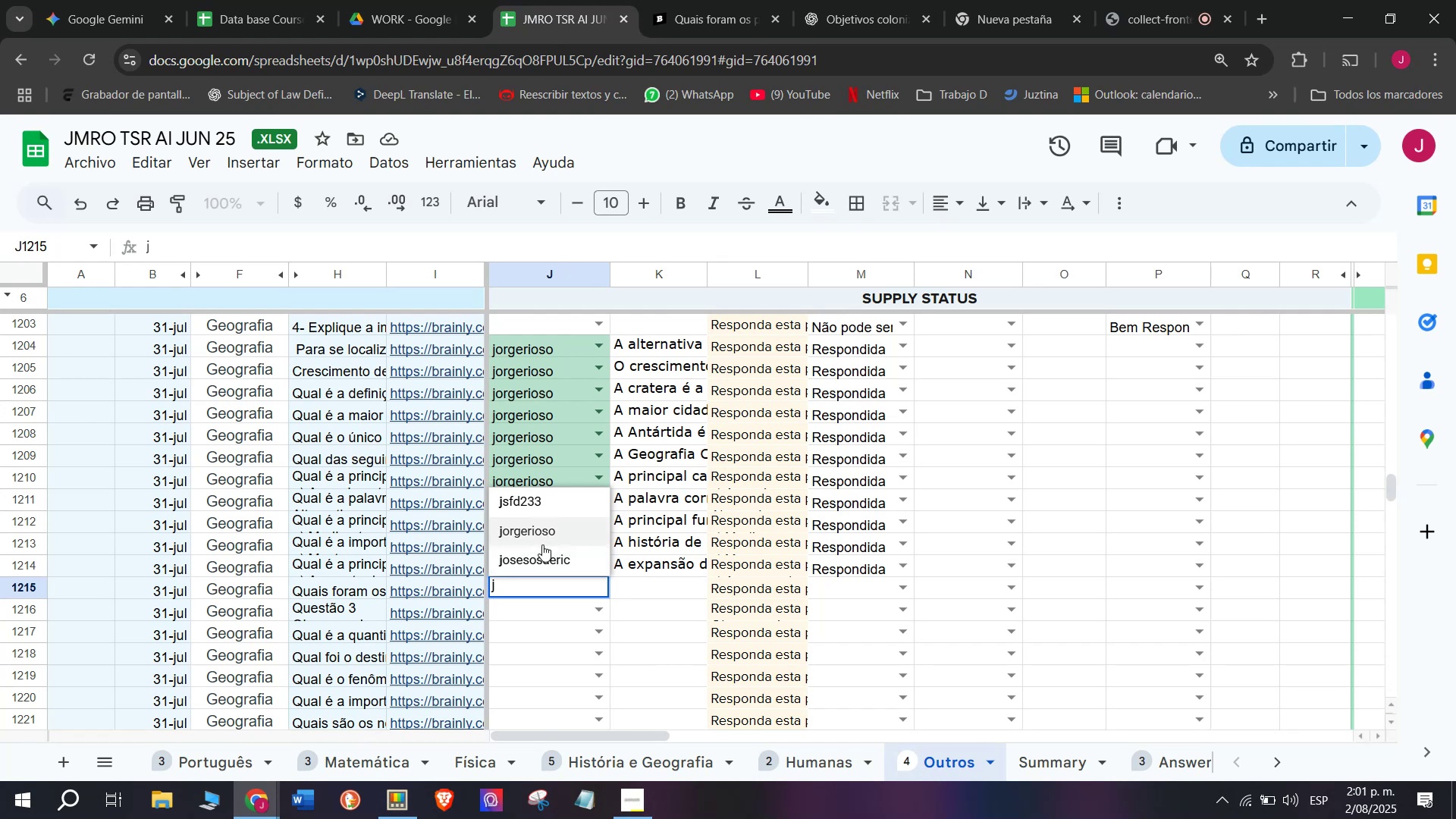 
left_click([547, 529])
 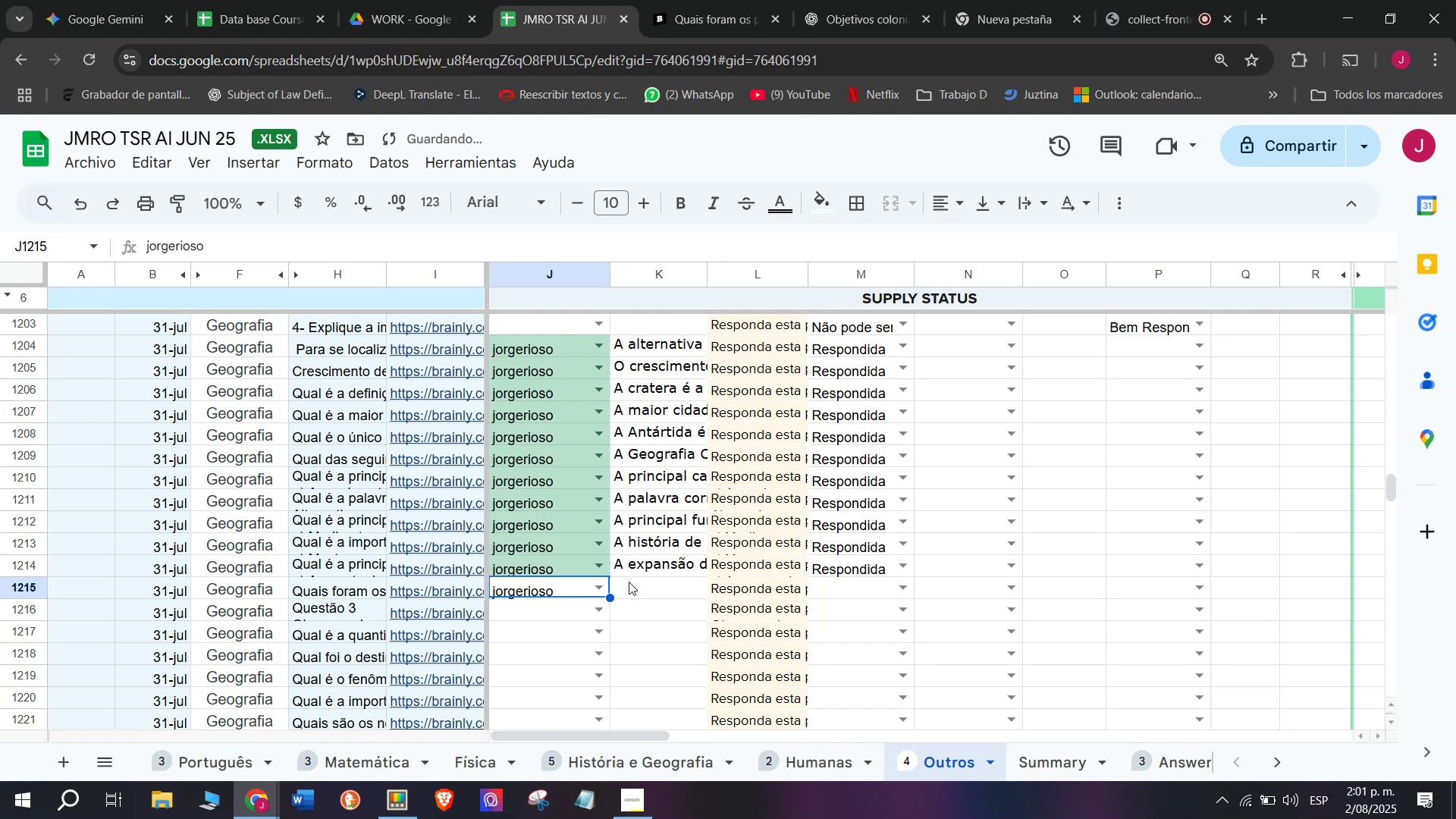 
double_click([629, 582])
 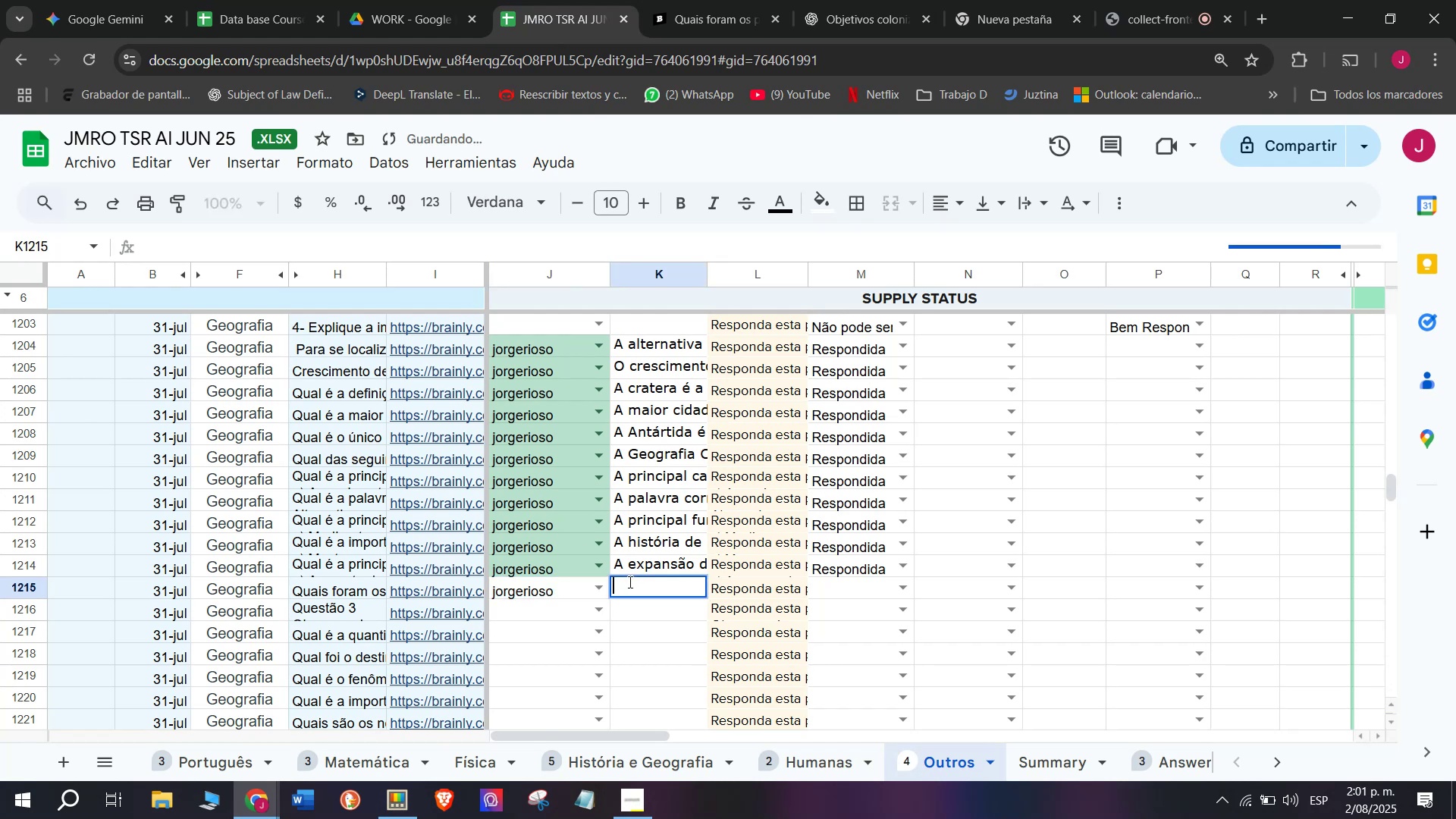 
key(Control+V)
 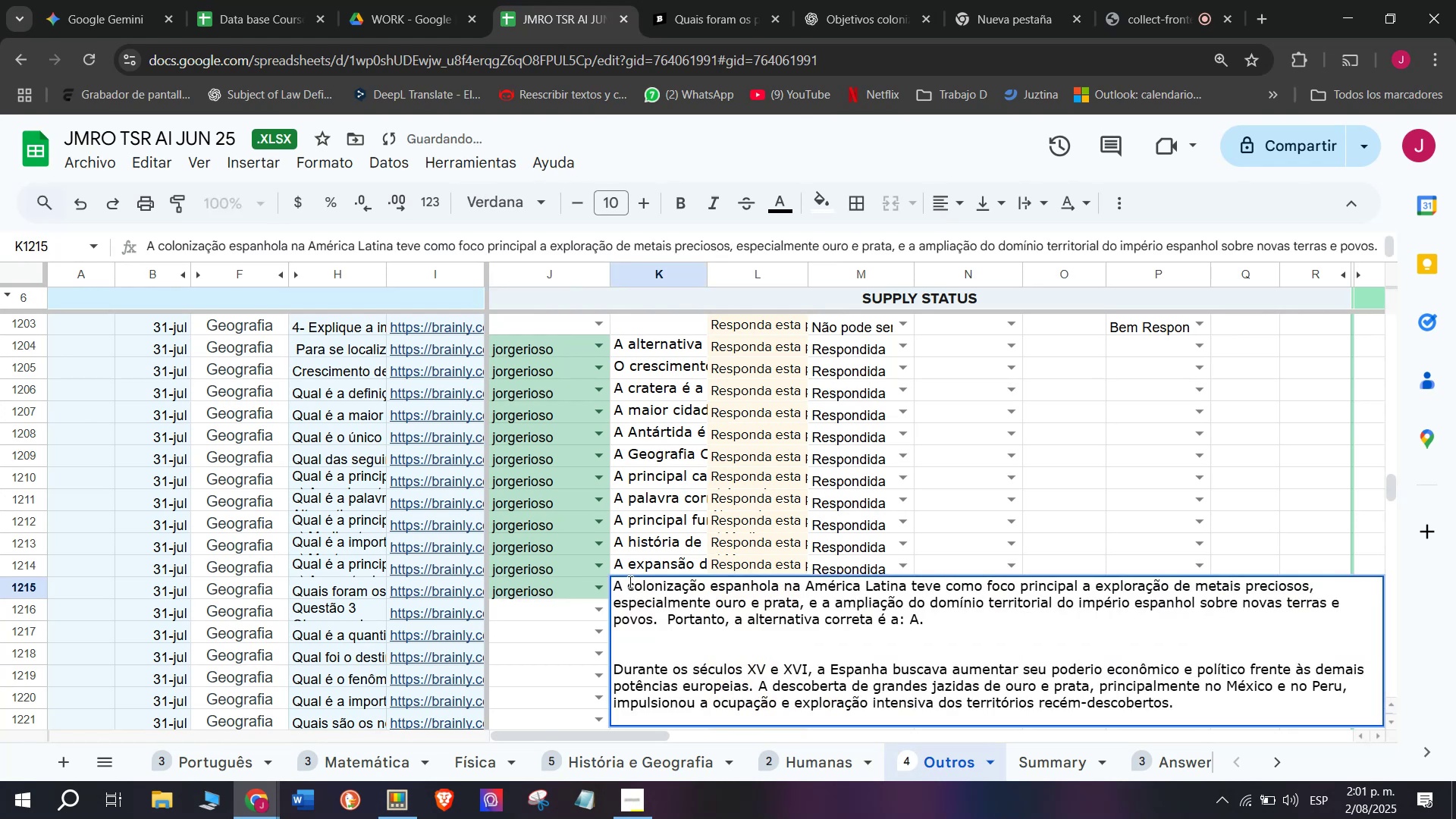 
key(Enter)
 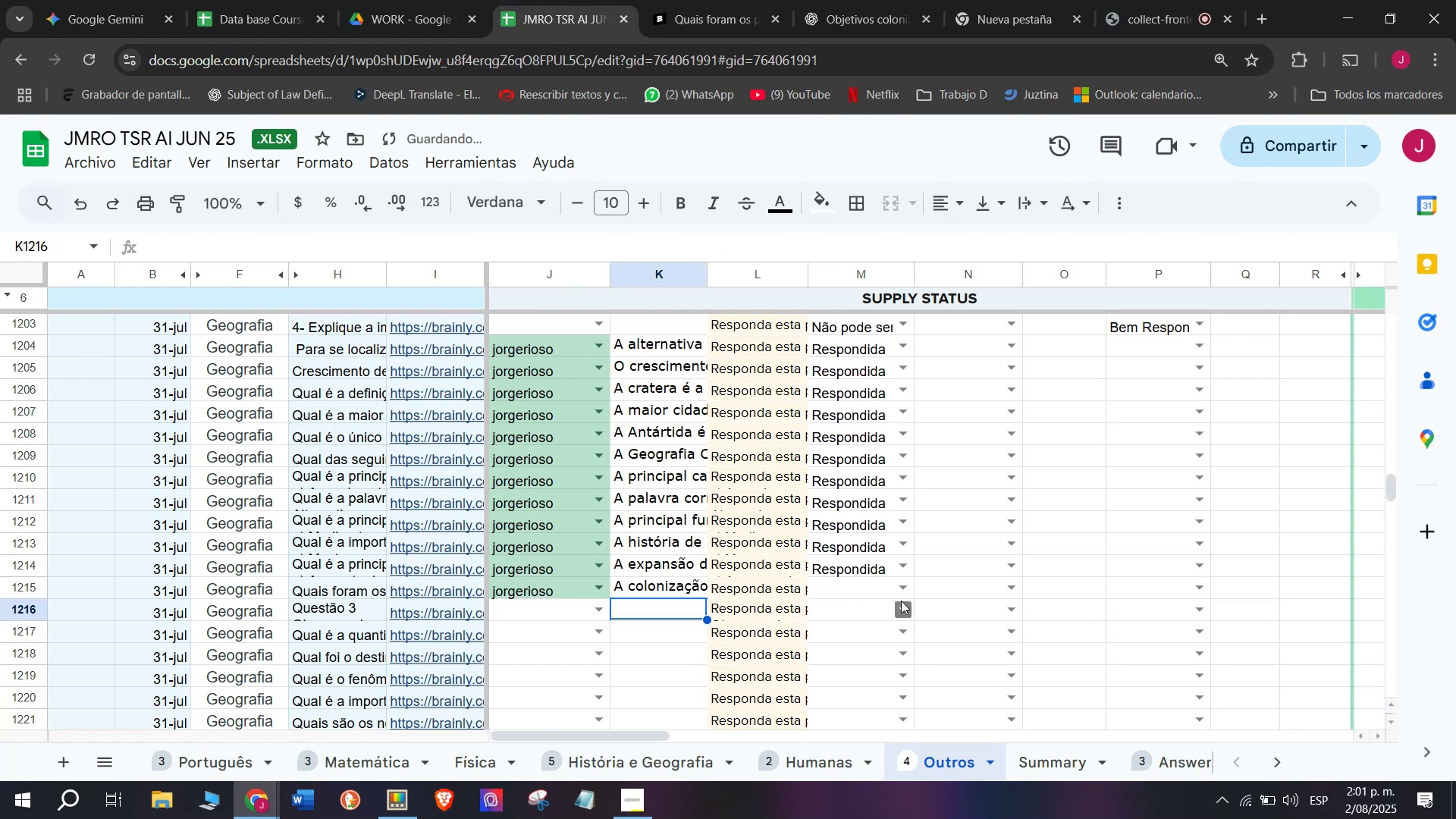 
left_click([903, 588])
 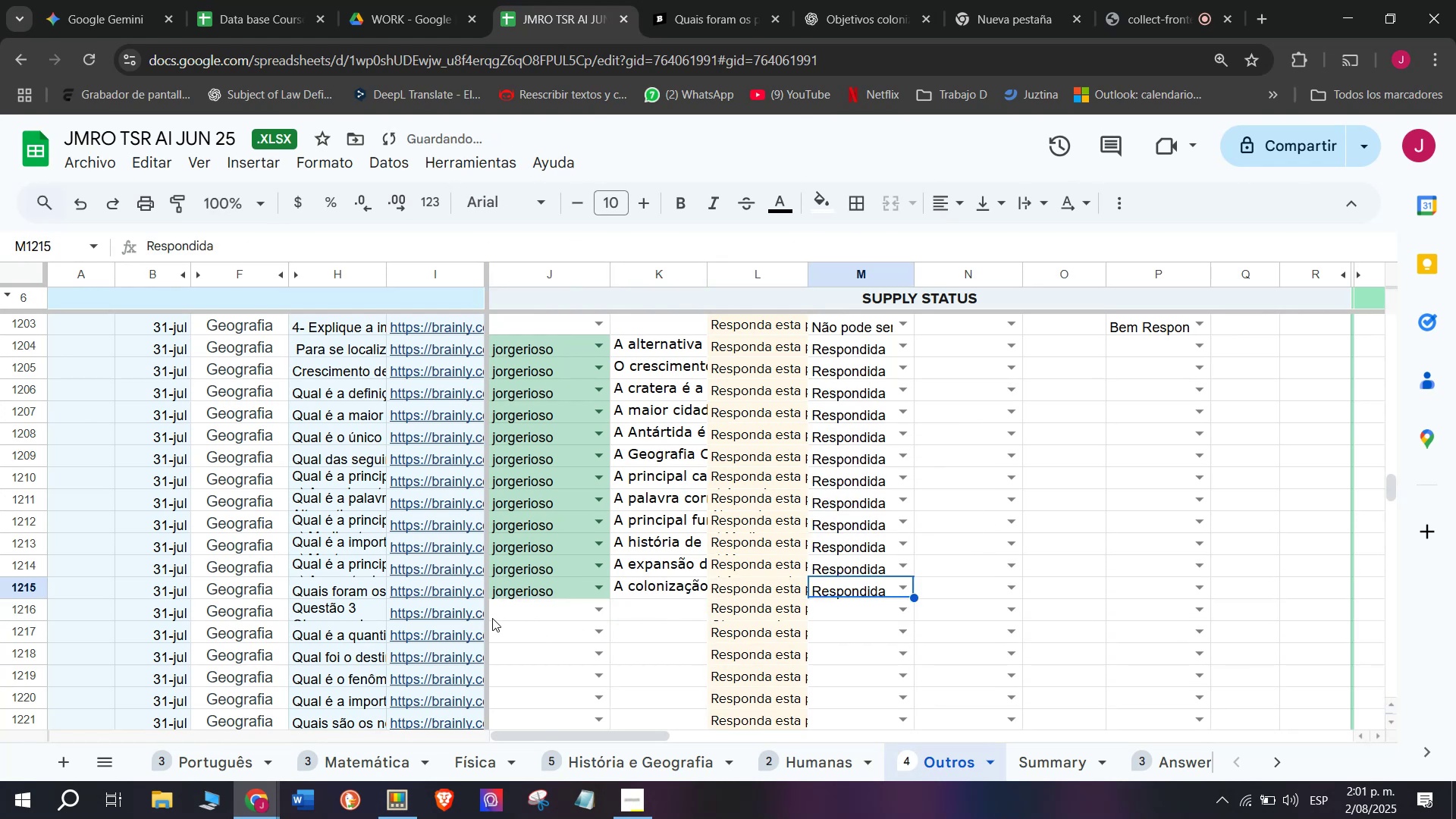 
left_click([463, 615])
 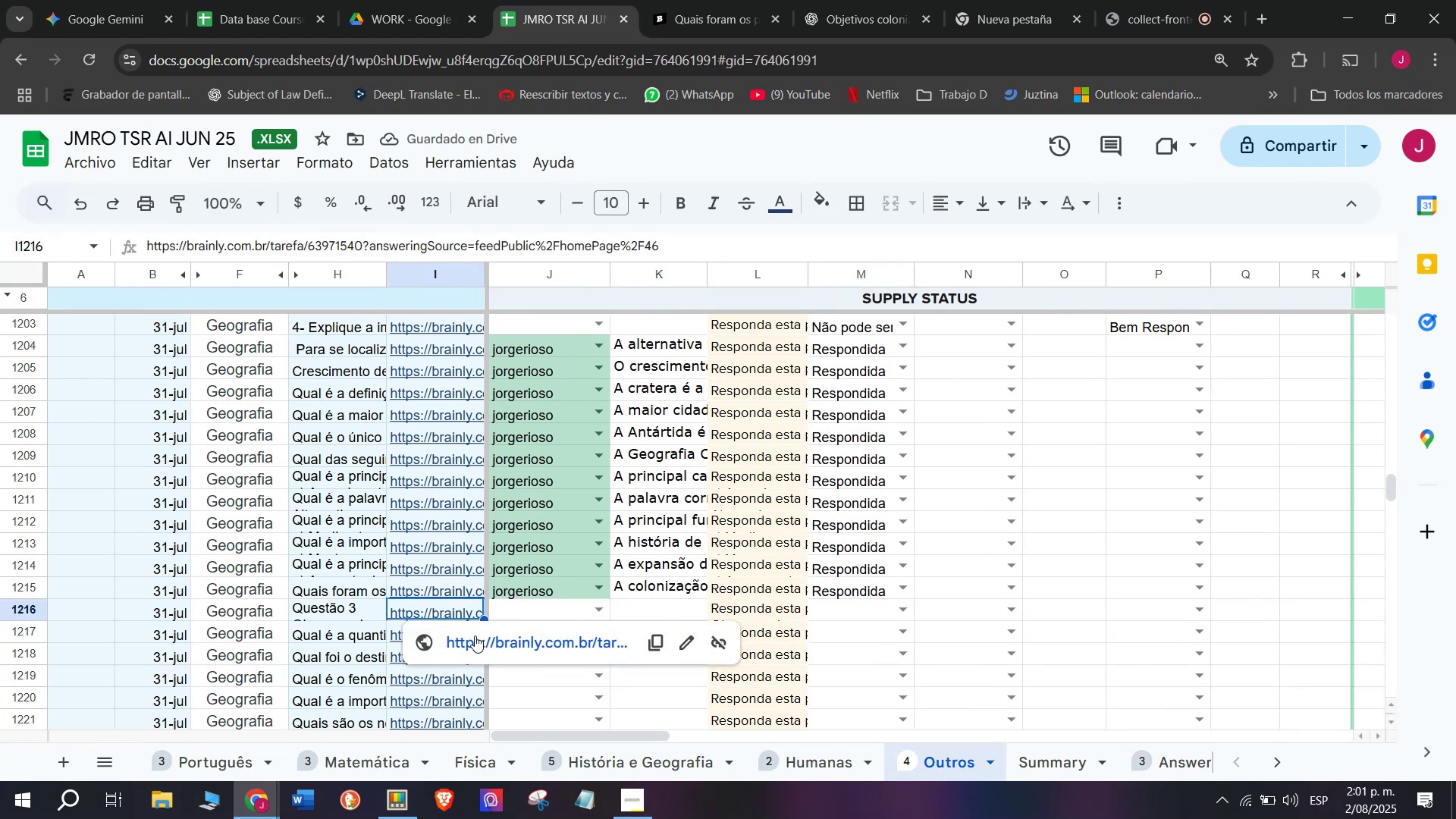 
left_click([475, 635])
 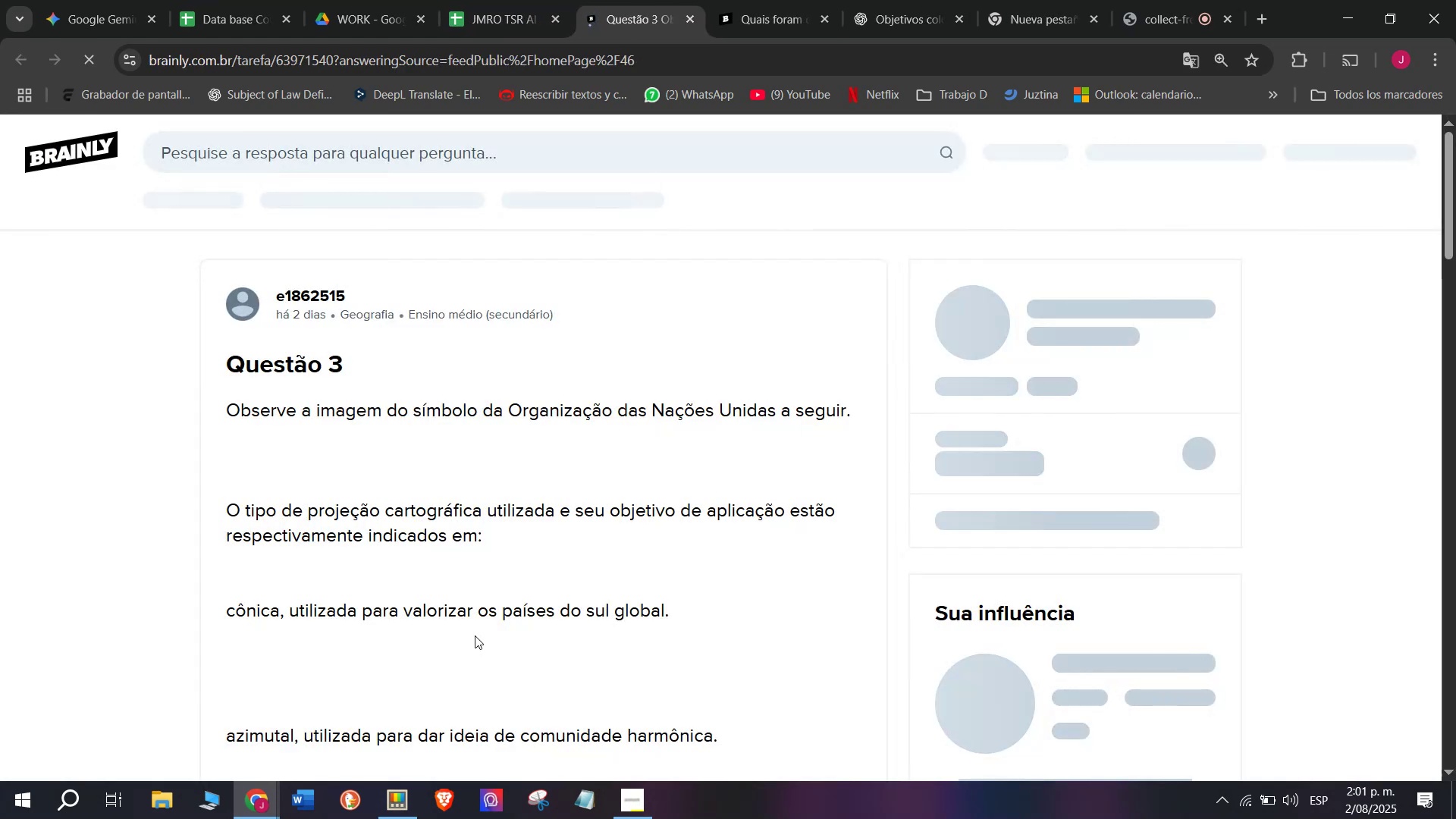 
scroll: coordinate [481, 561], scroll_direction: down, amount: 3.0
 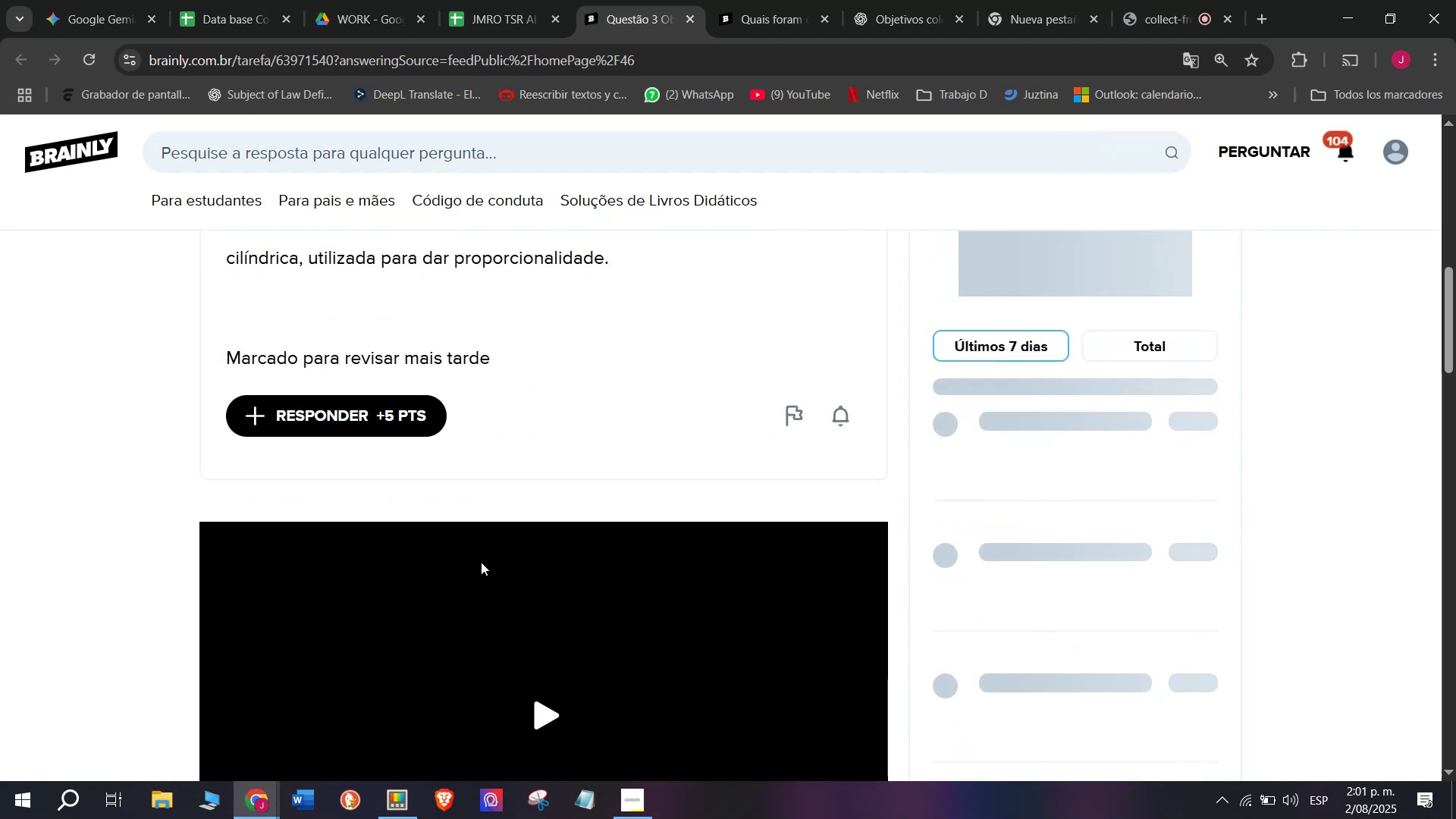 
scroll: coordinate [481, 562], scroll_direction: up, amount: 1.0
 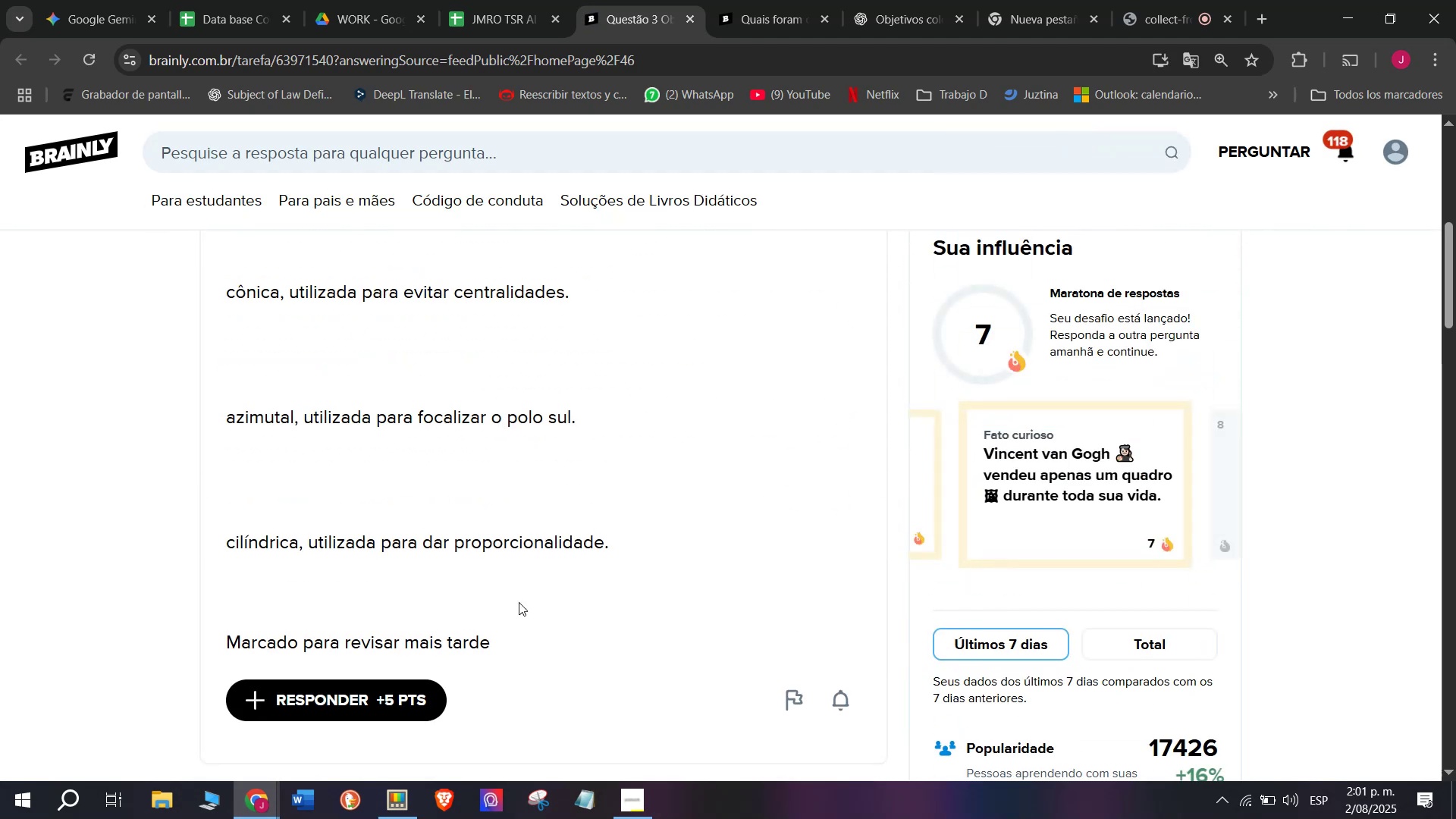 
left_click_drag(start_coordinate=[514, 643], to_coordinate=[232, 407])
 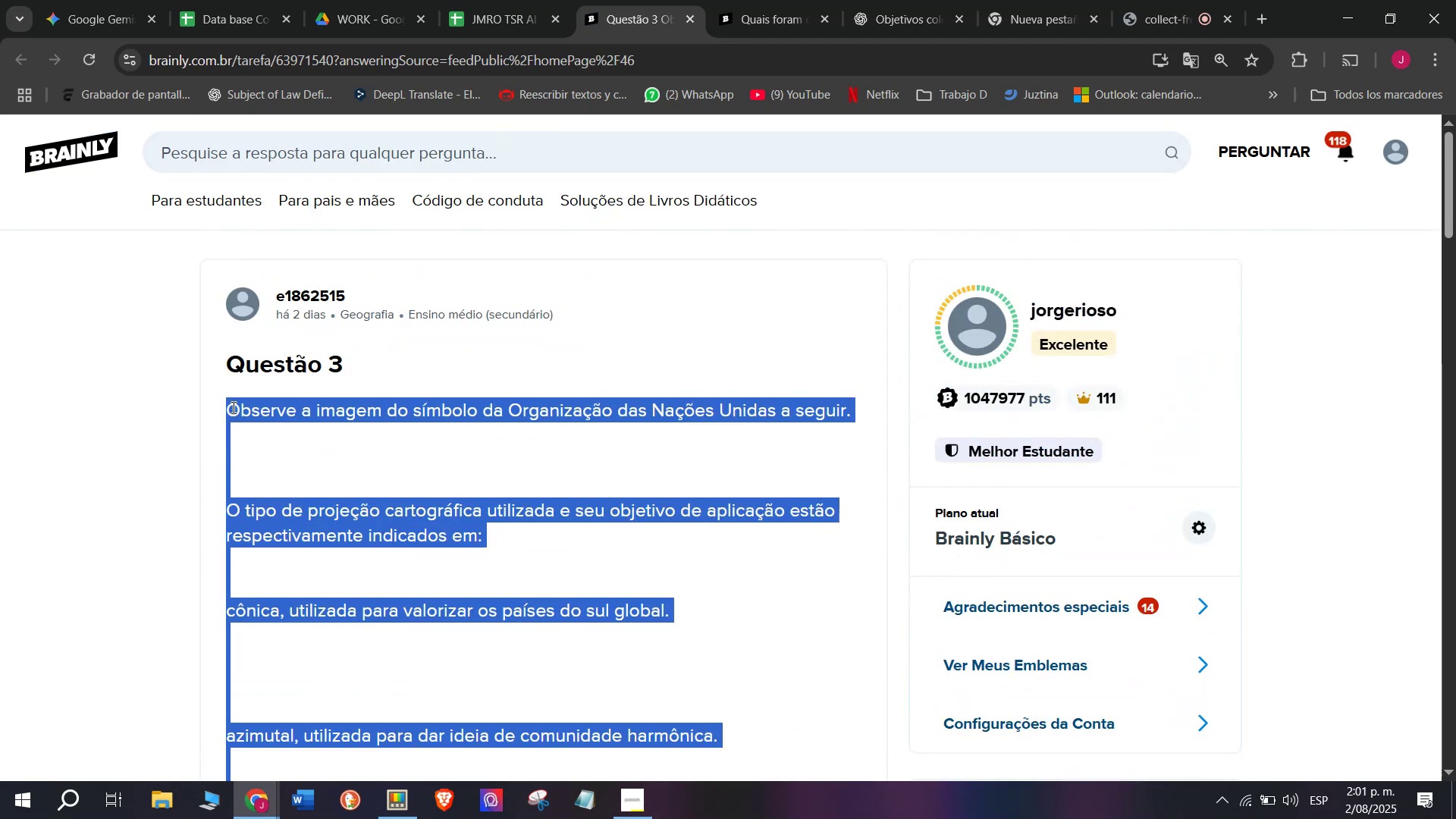 
key(Control+C)
 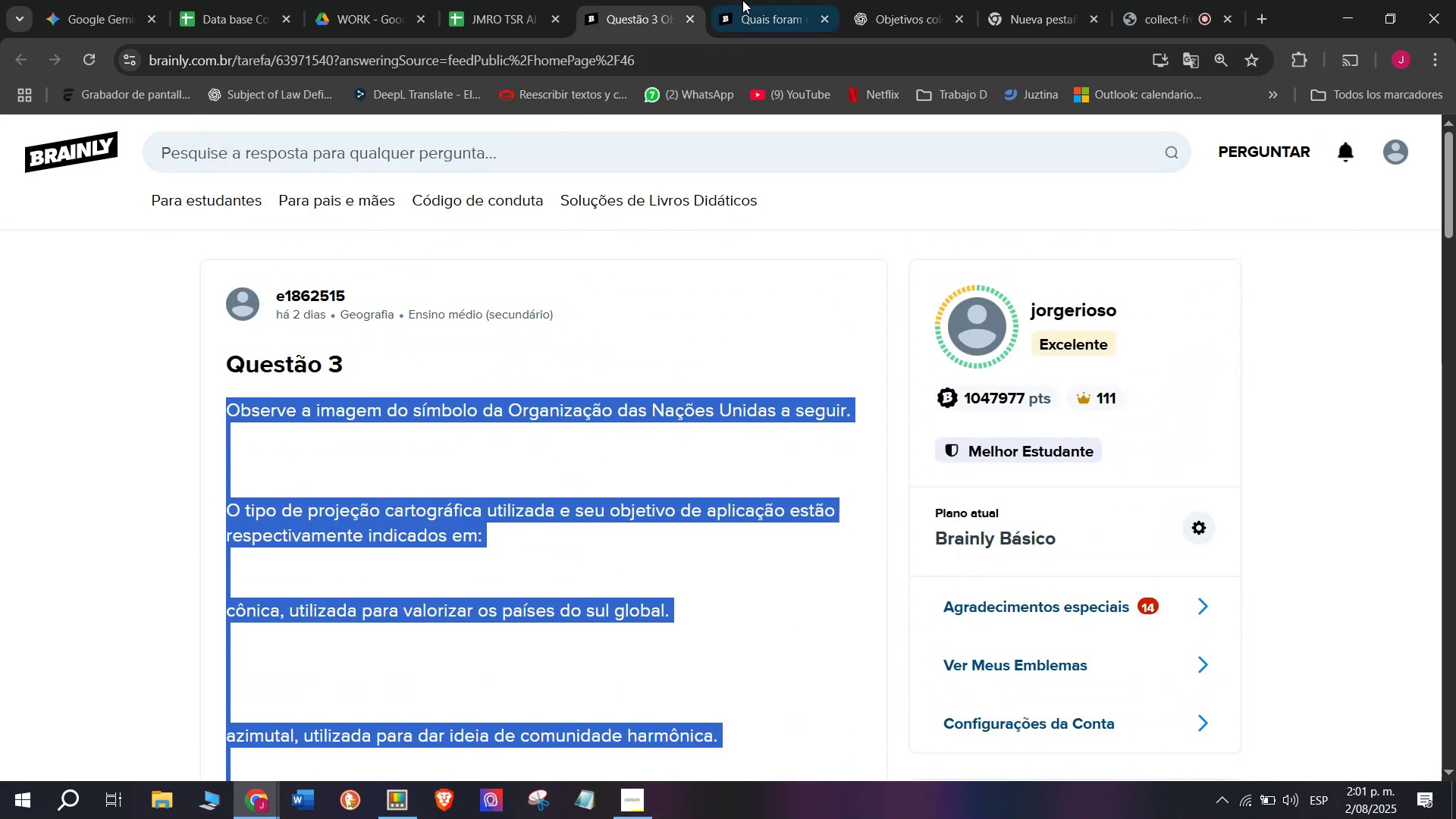 
left_click([759, 0])
 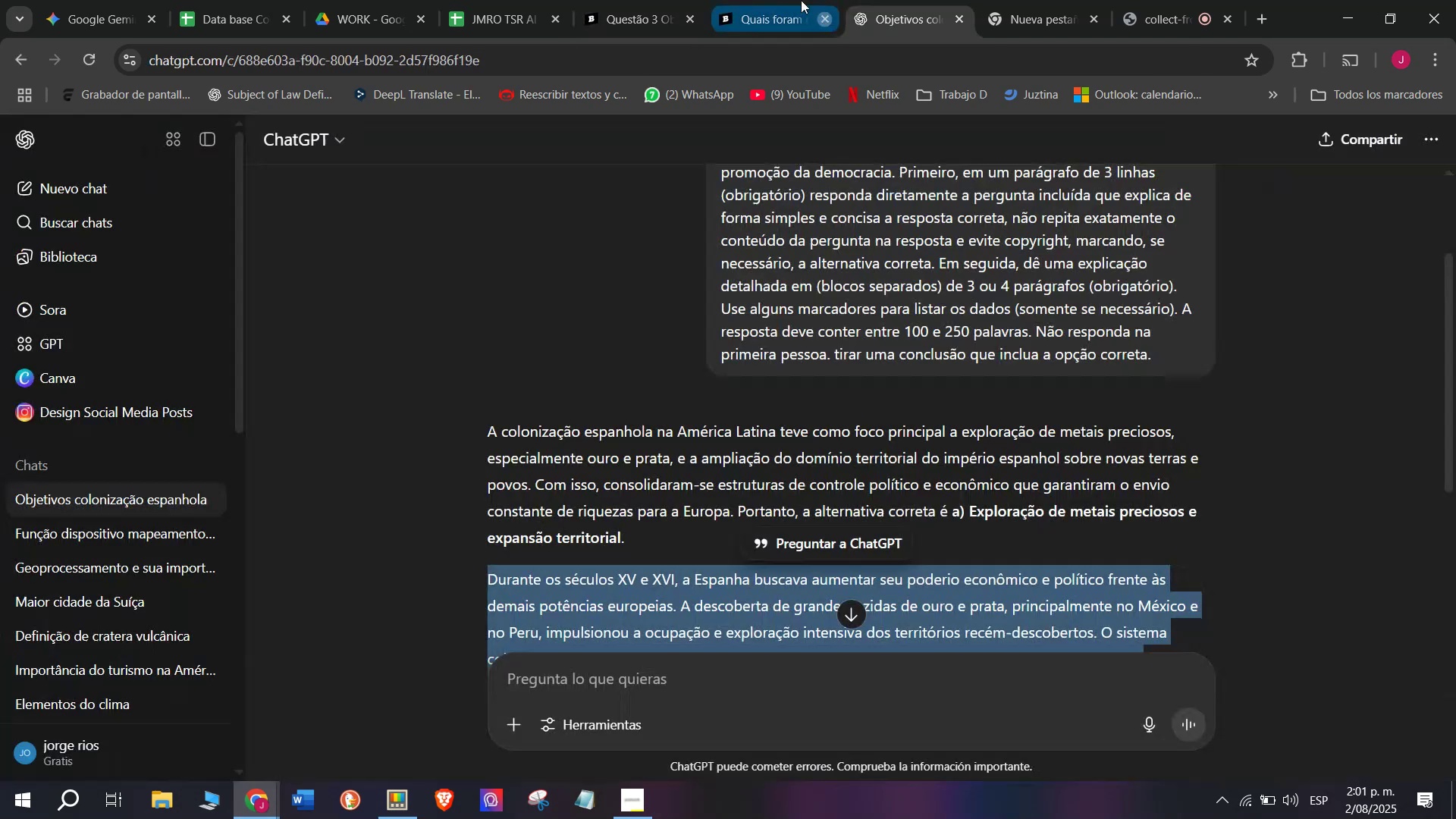 
double_click([748, 0])
 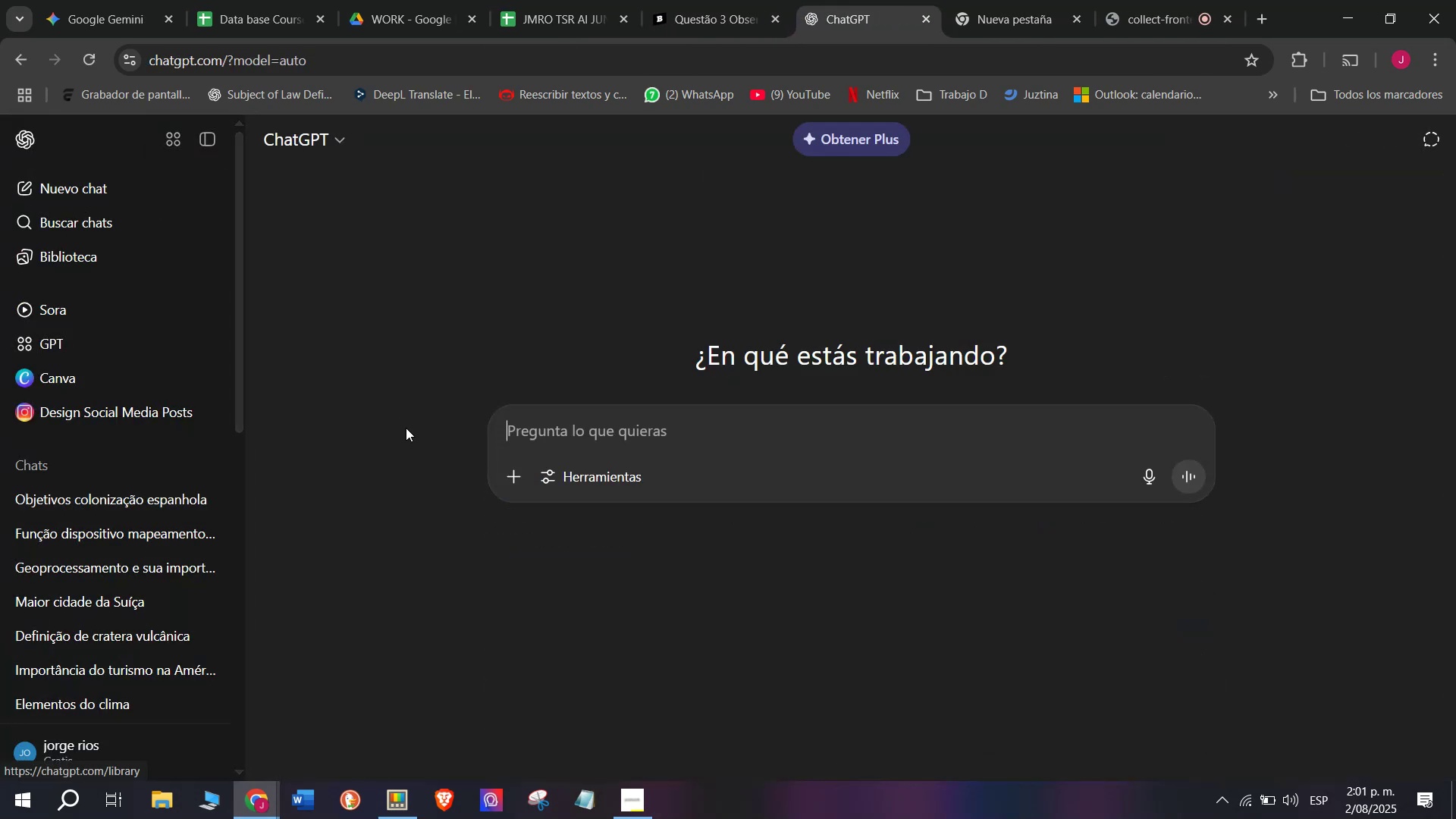 
key(Meta+V)
 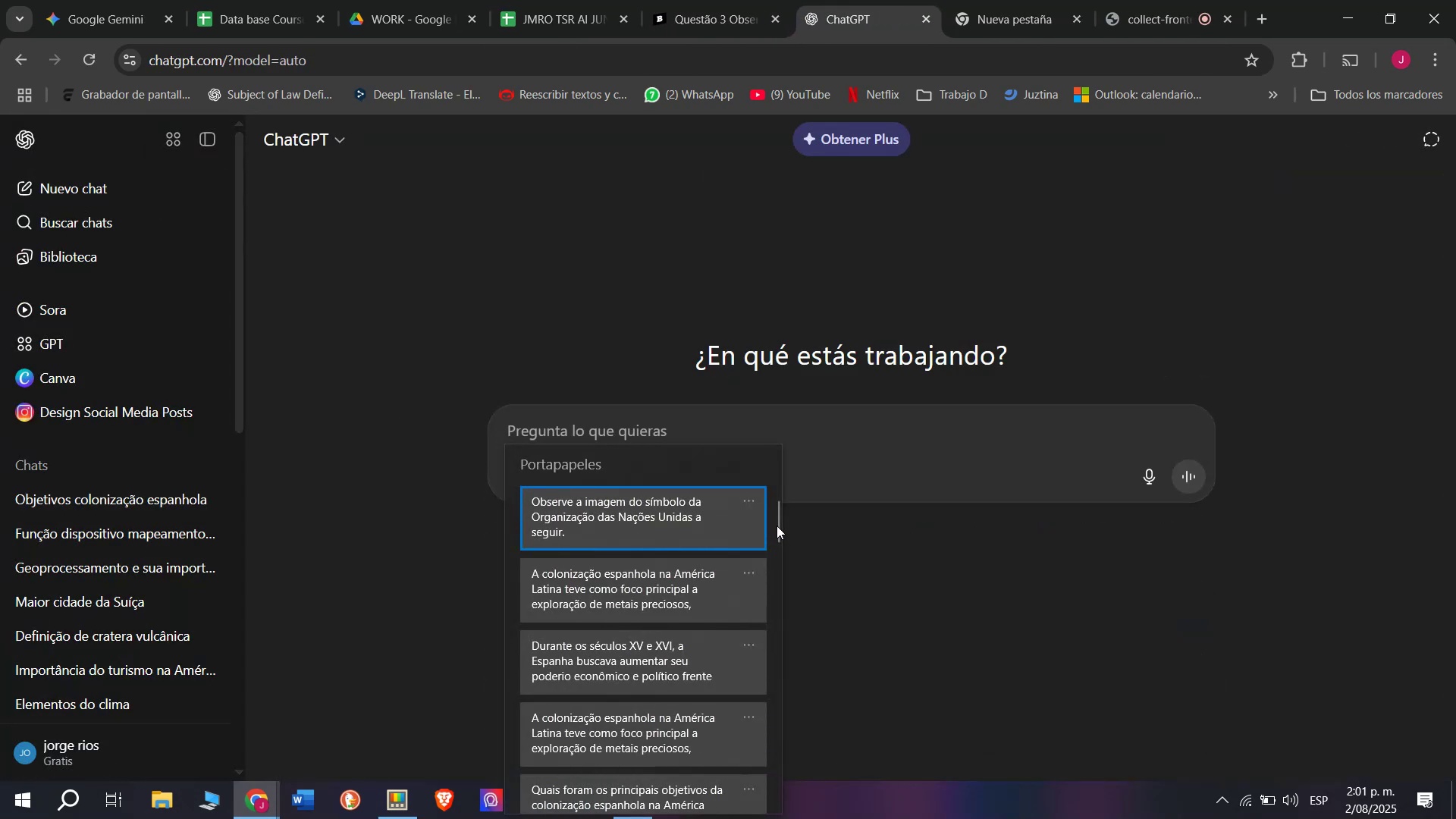 
left_click_drag(start_coordinate=[777, 525], to_coordinate=[785, 818])
 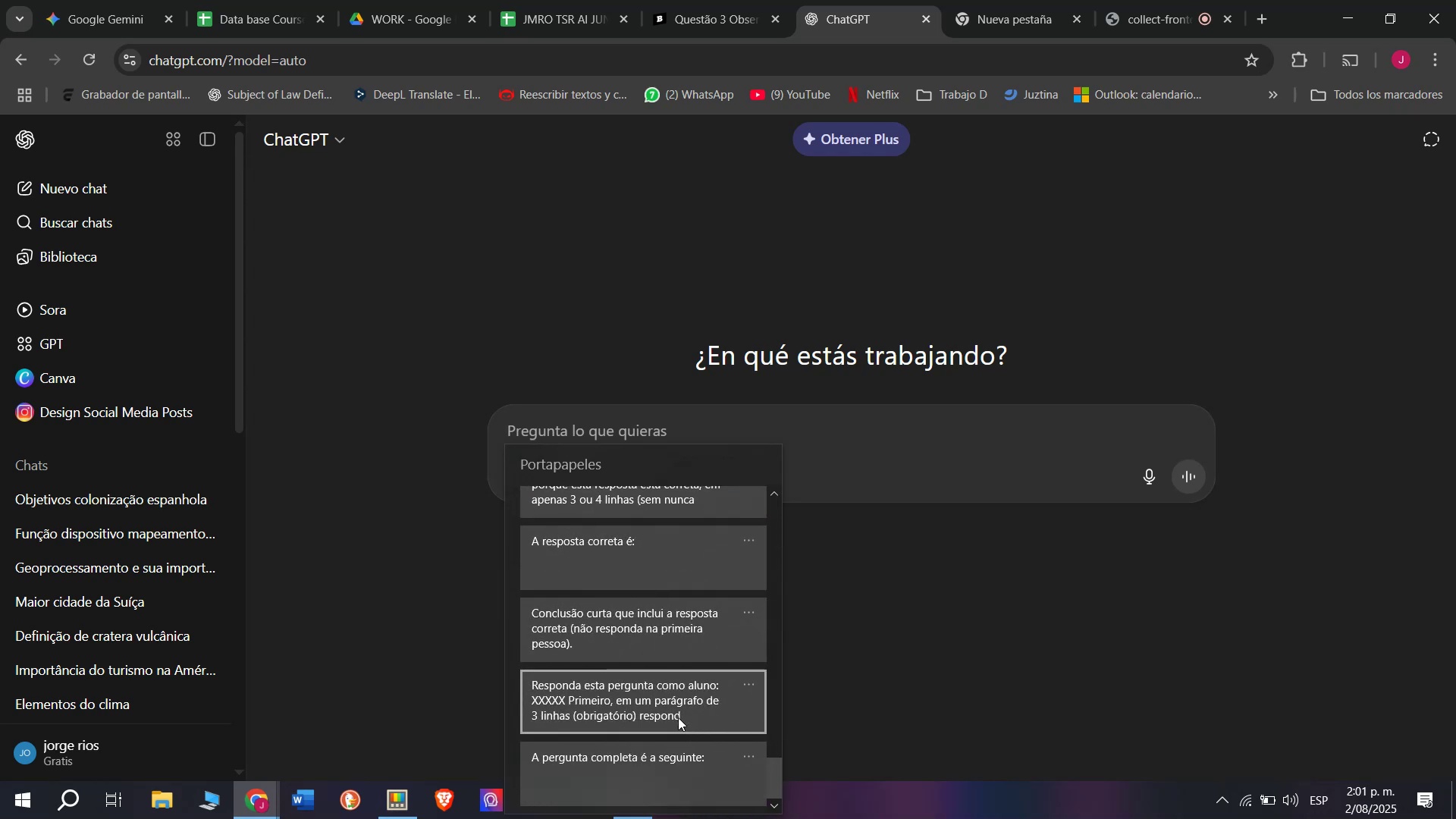 
key(Control+ControlLeft)
 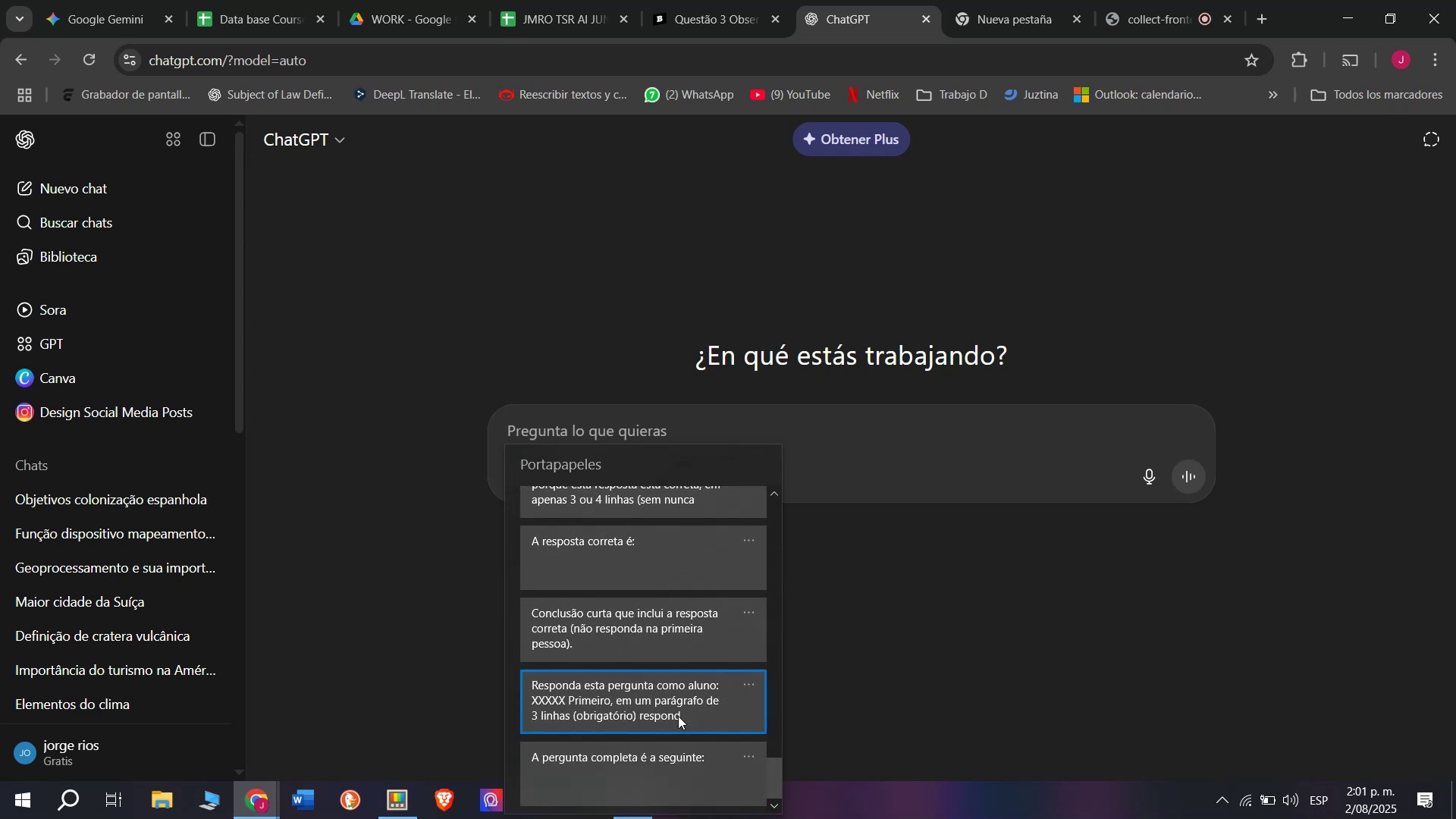 
hold_key(key=V, duration=3.26)
 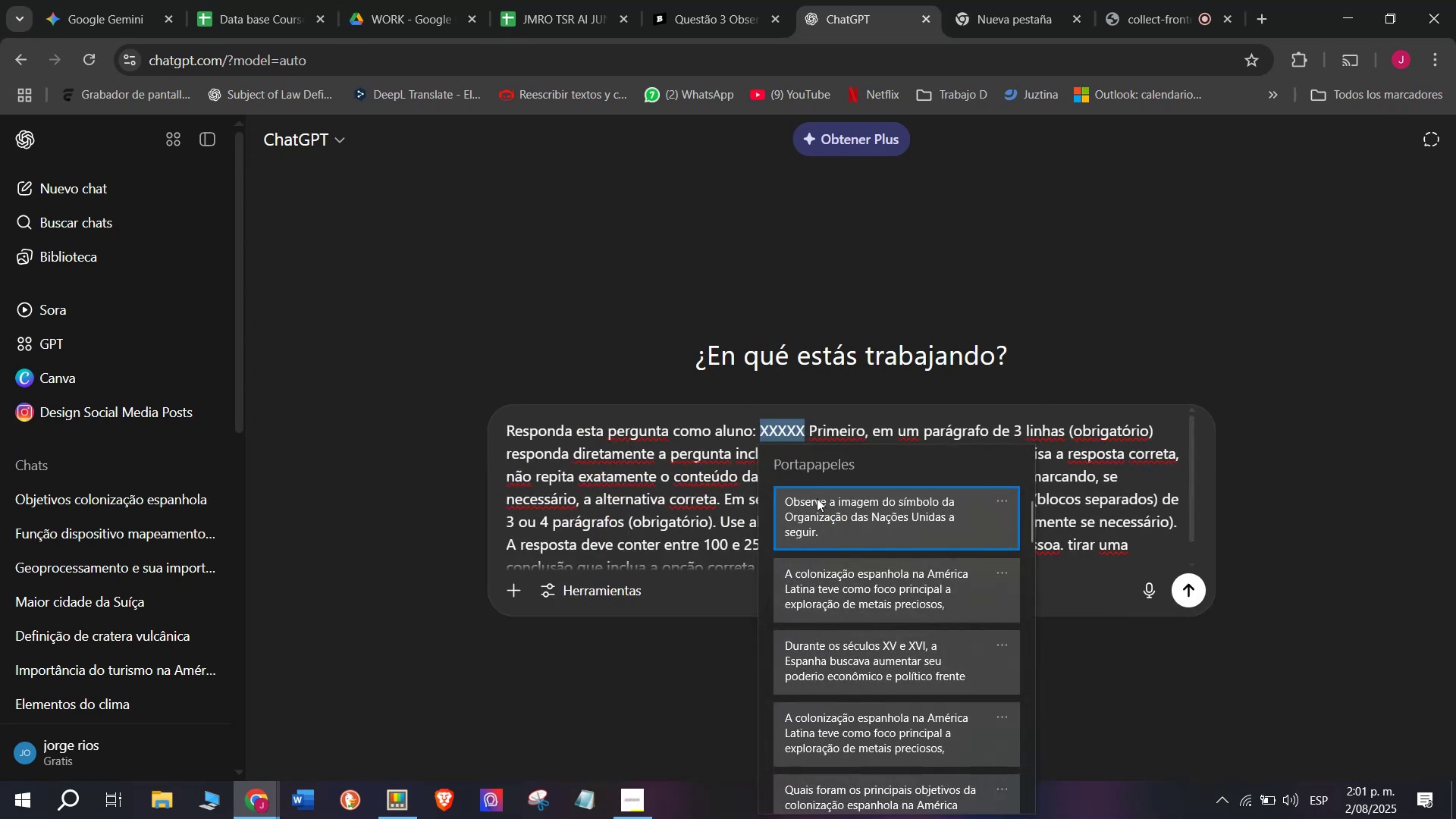 
left_click_drag(start_coordinate=[805, 429], to_coordinate=[761, 424])
 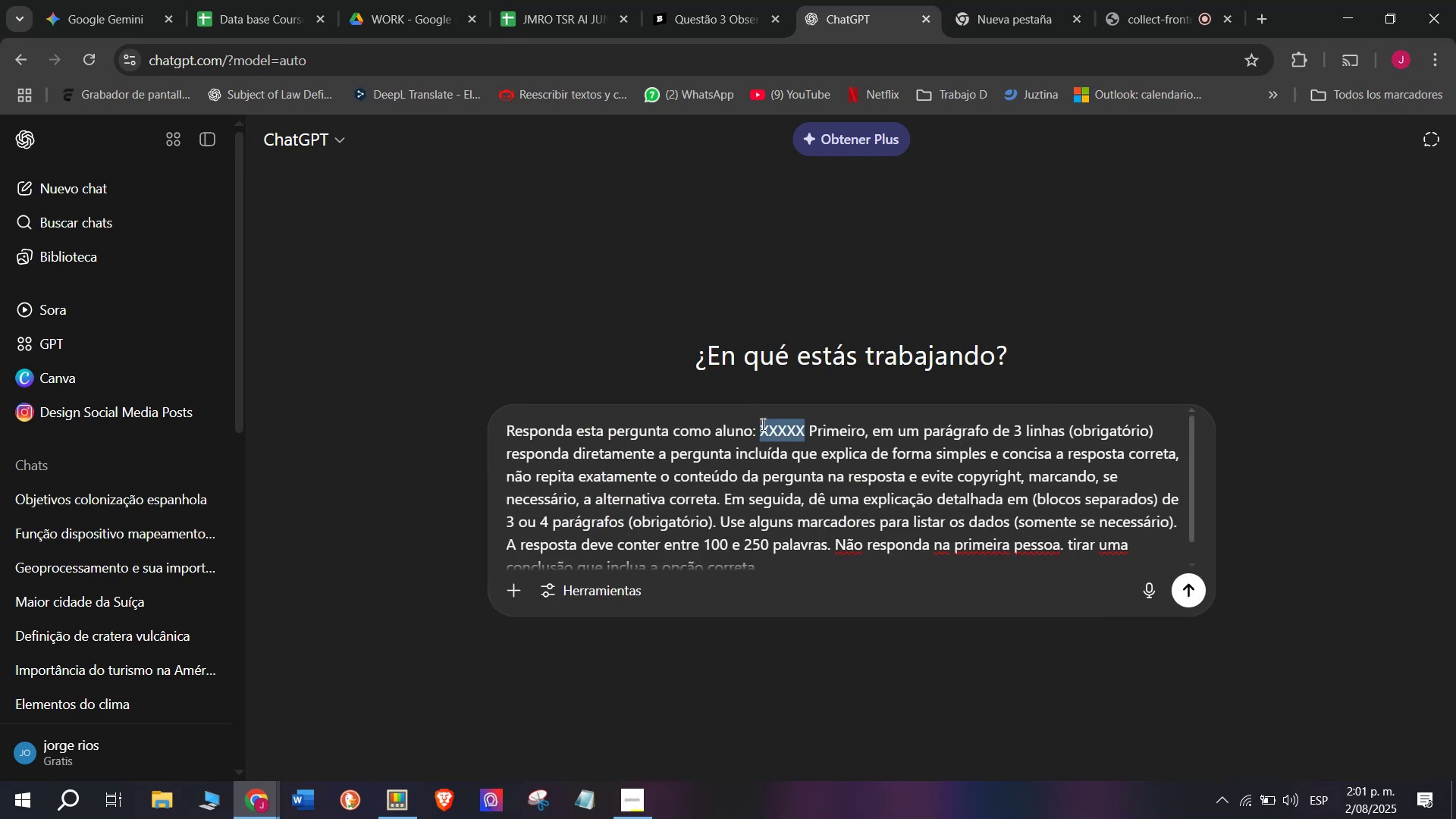 
hold_key(key=MetaLeft, duration=0.37)
 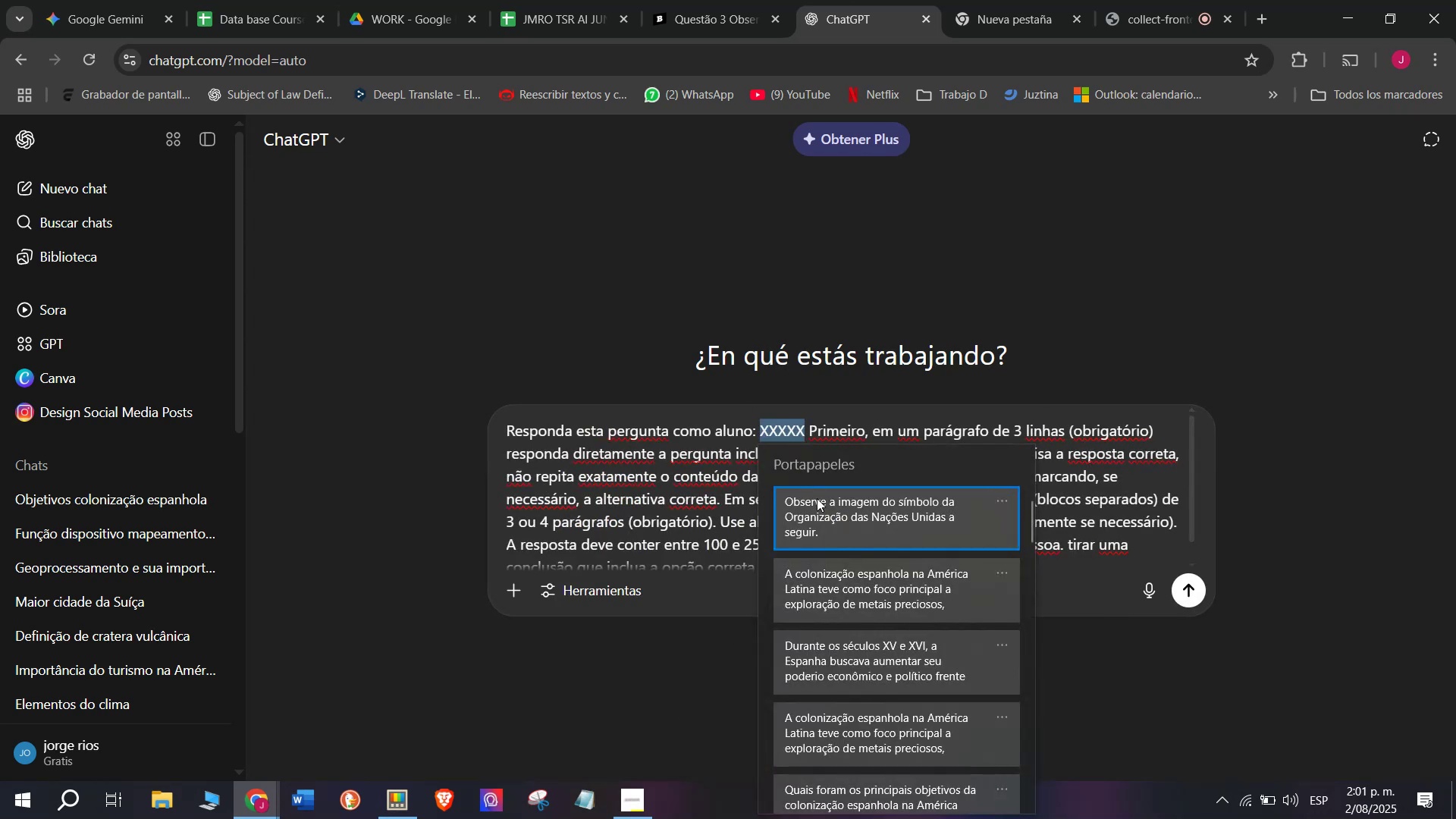 
key(Control+ControlLeft)
 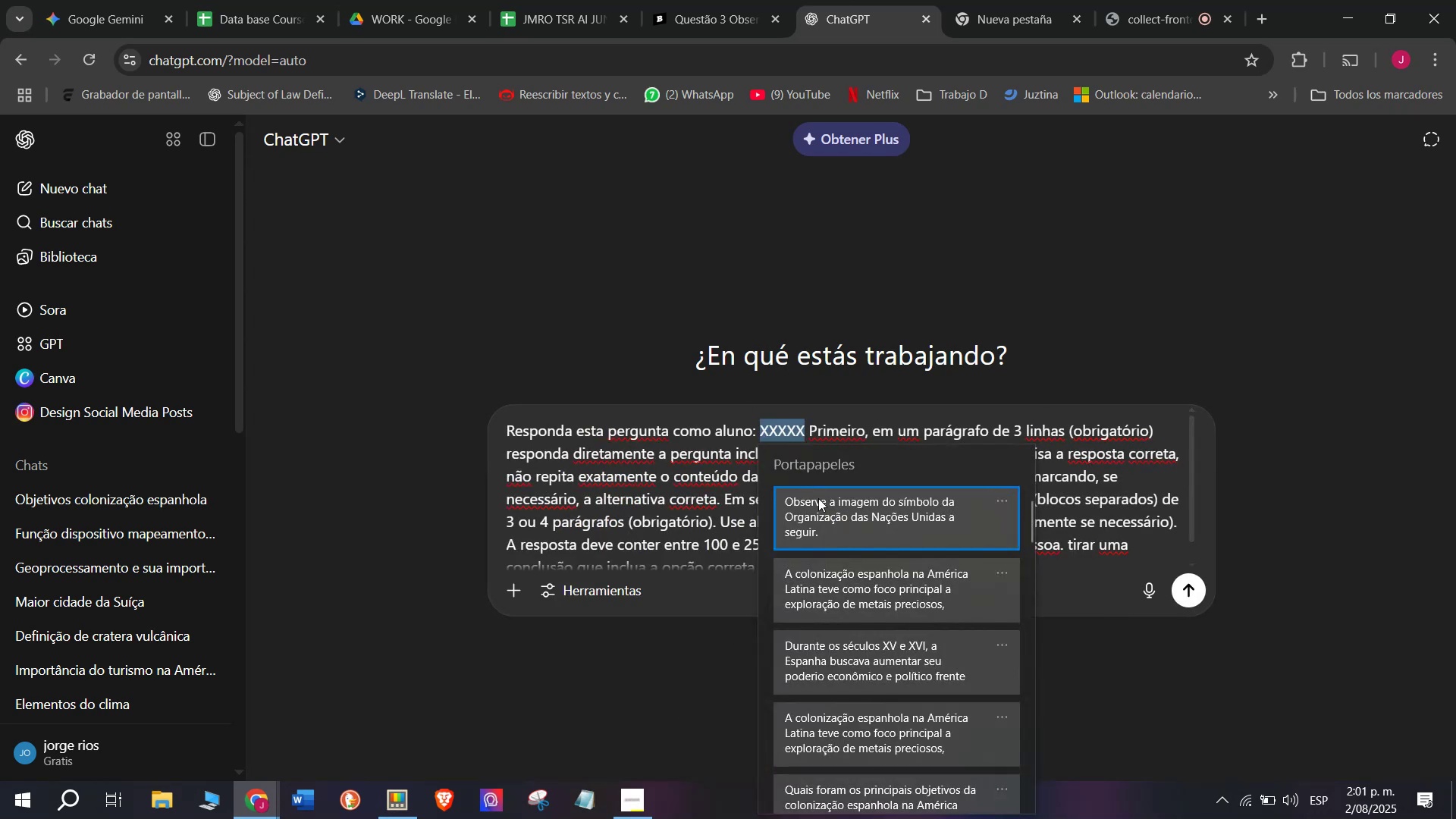 
key(Control+V)
 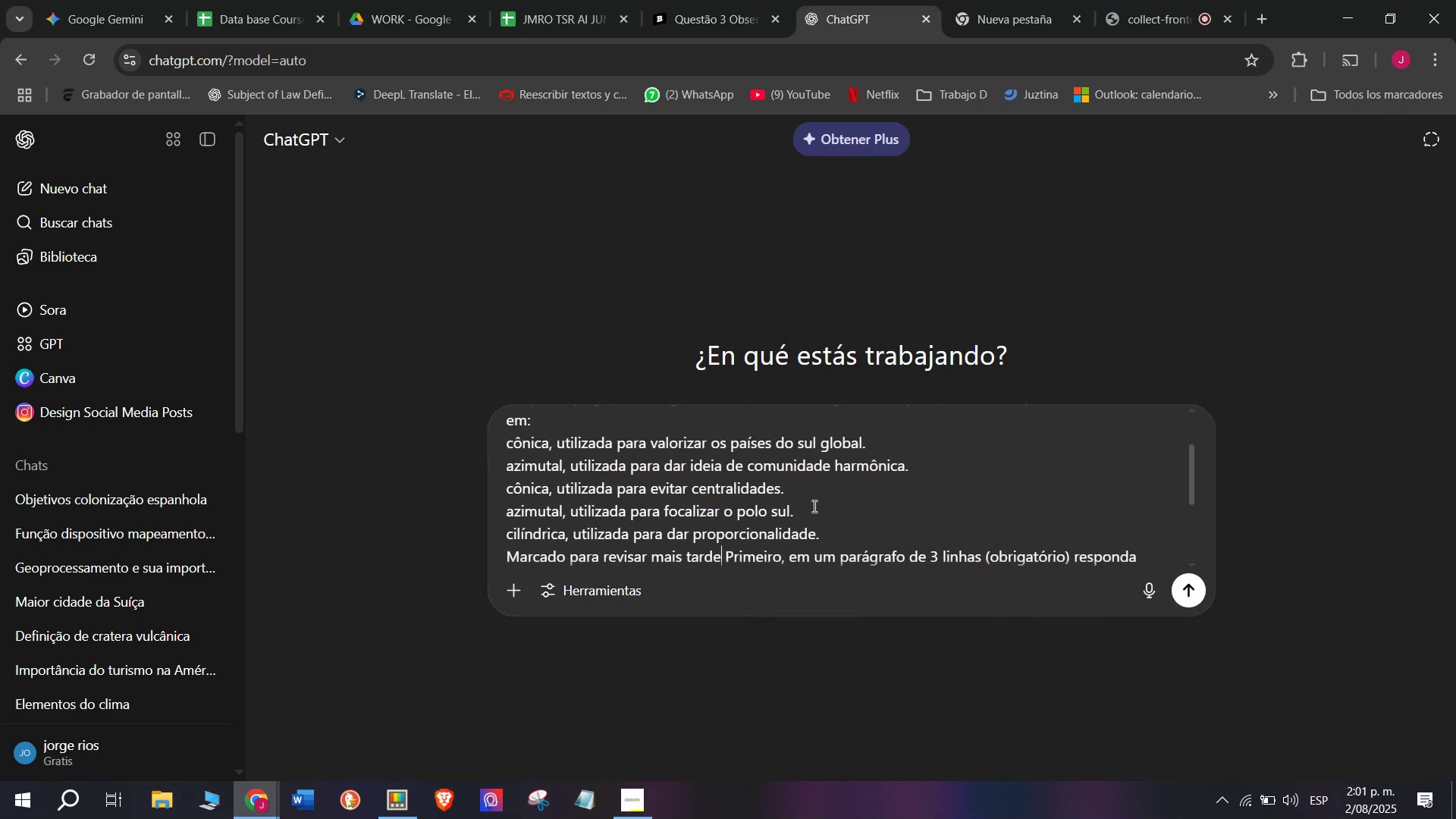 
key(Enter)
 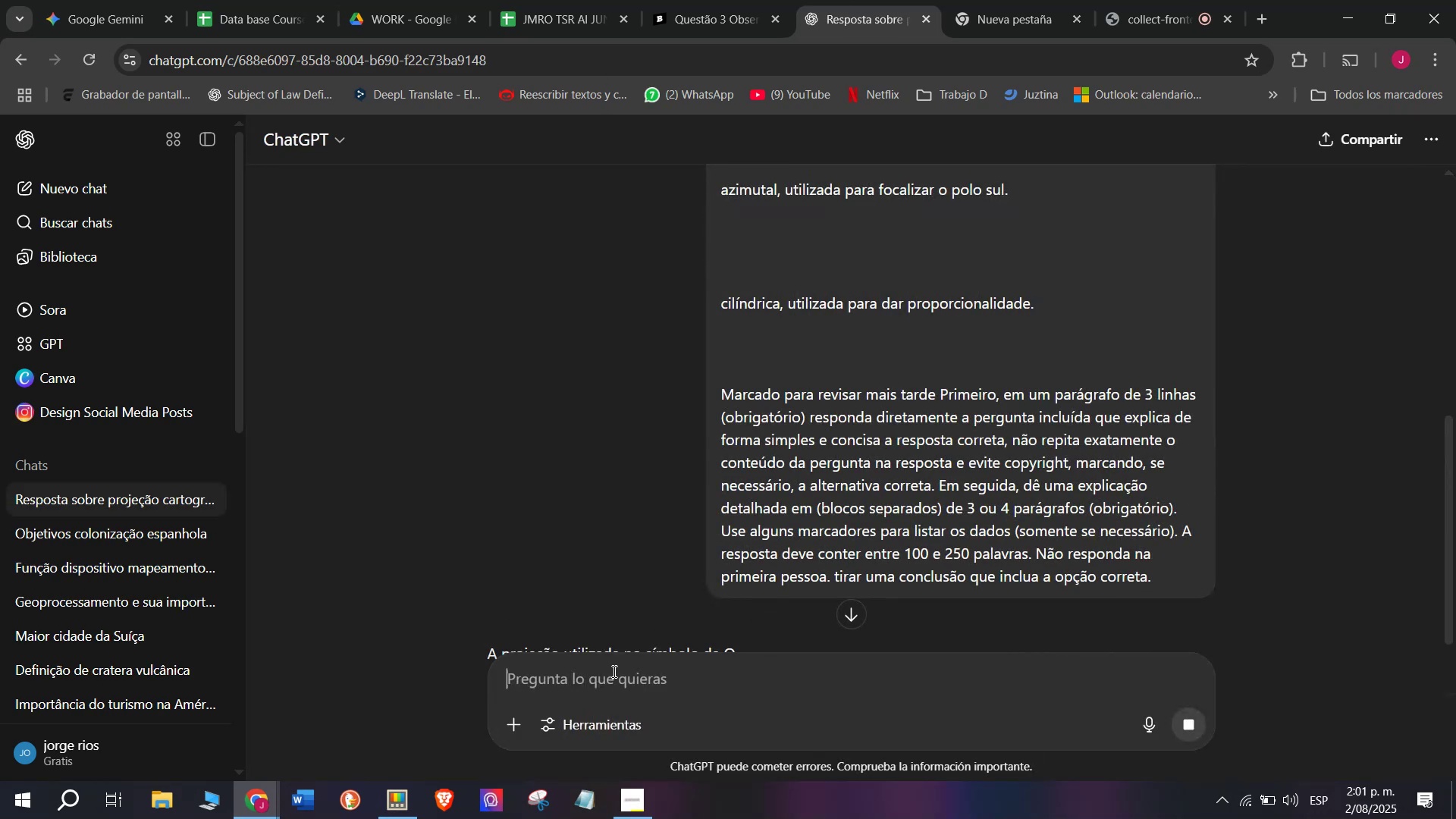 
scroll: coordinate [675, 475], scroll_direction: down, amount: 3.0
 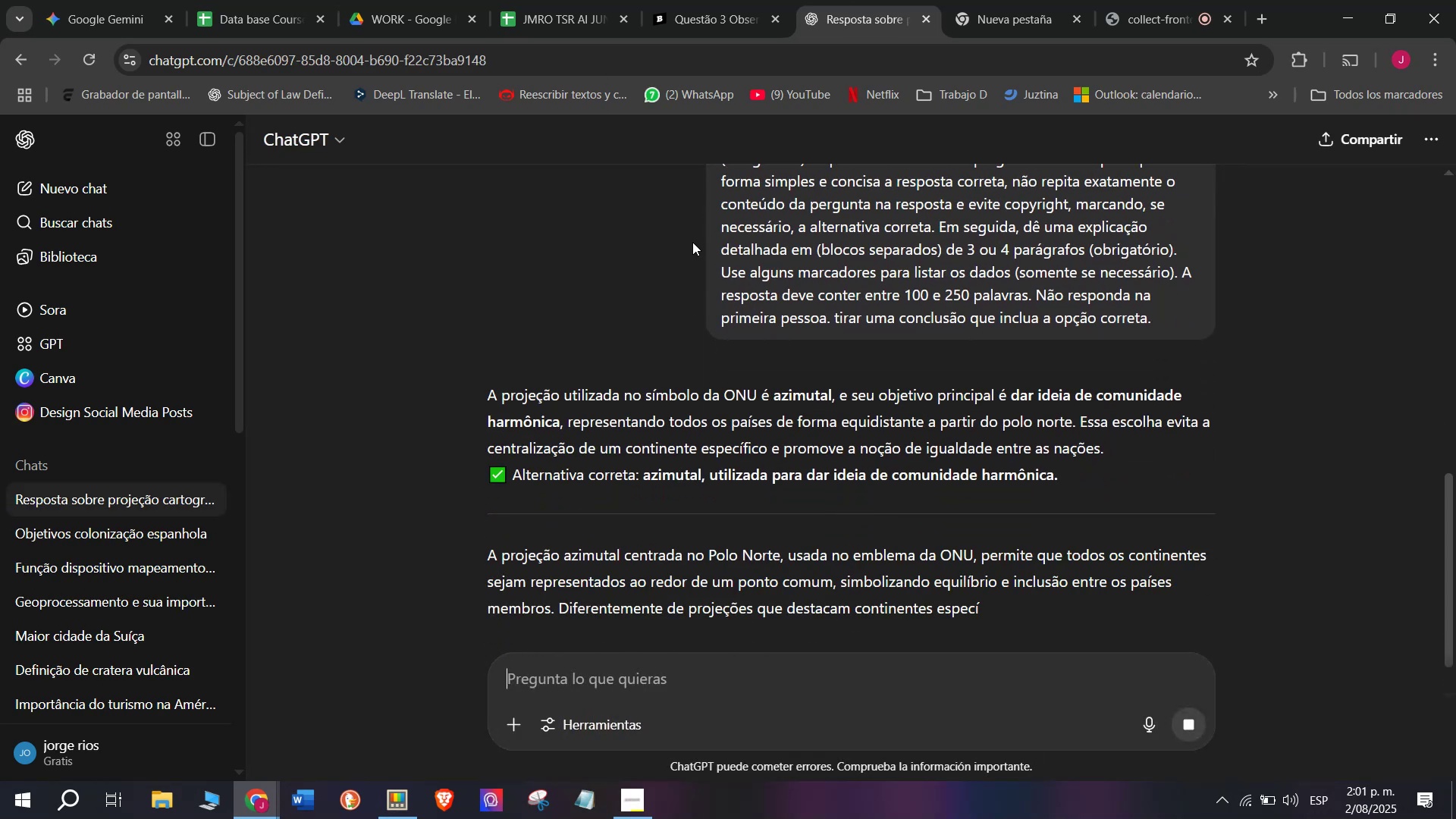 
left_click([689, 3])
 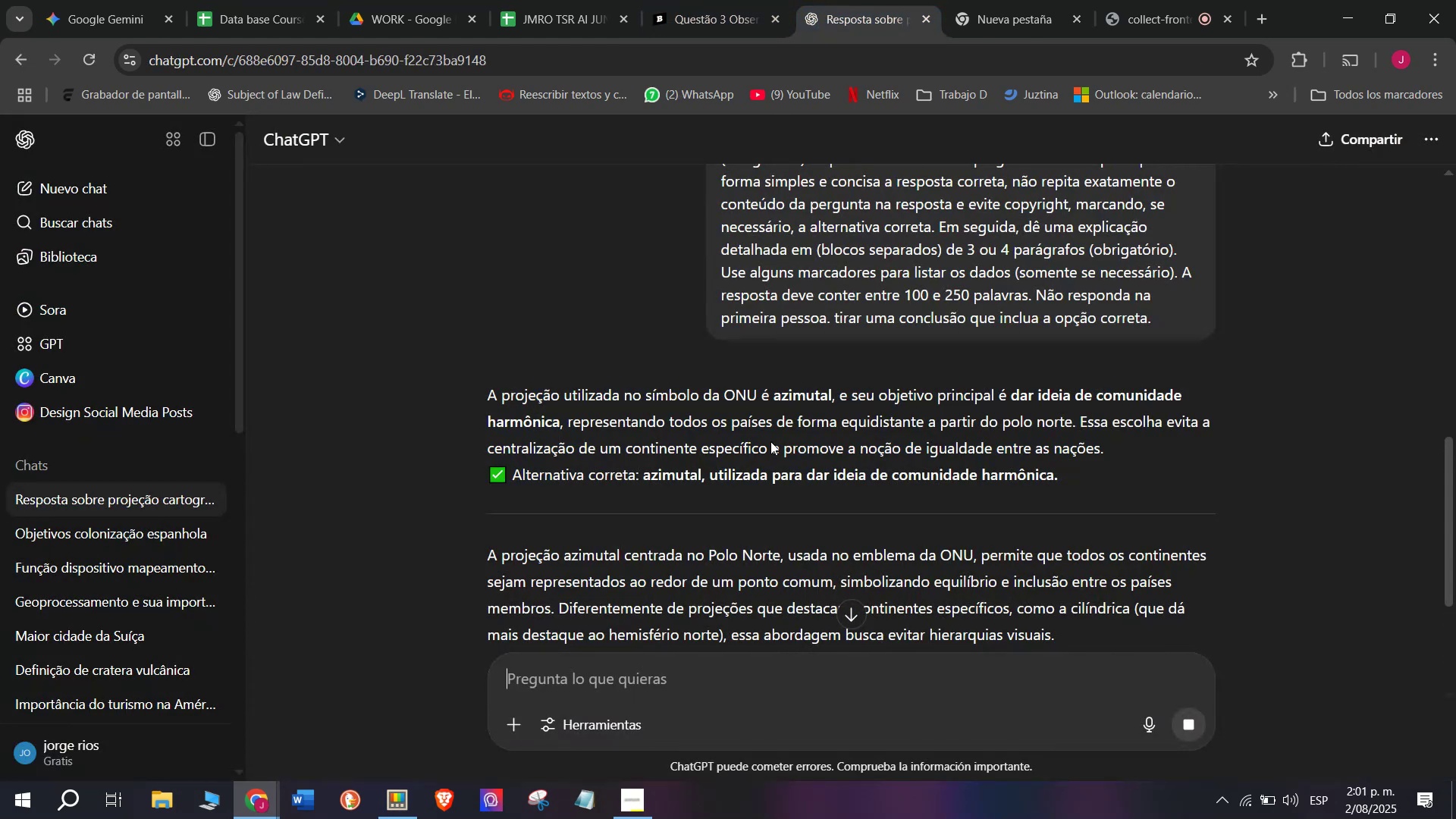 
left_click_drag(start_coordinate=[1066, 474], to_coordinate=[473, 403])
 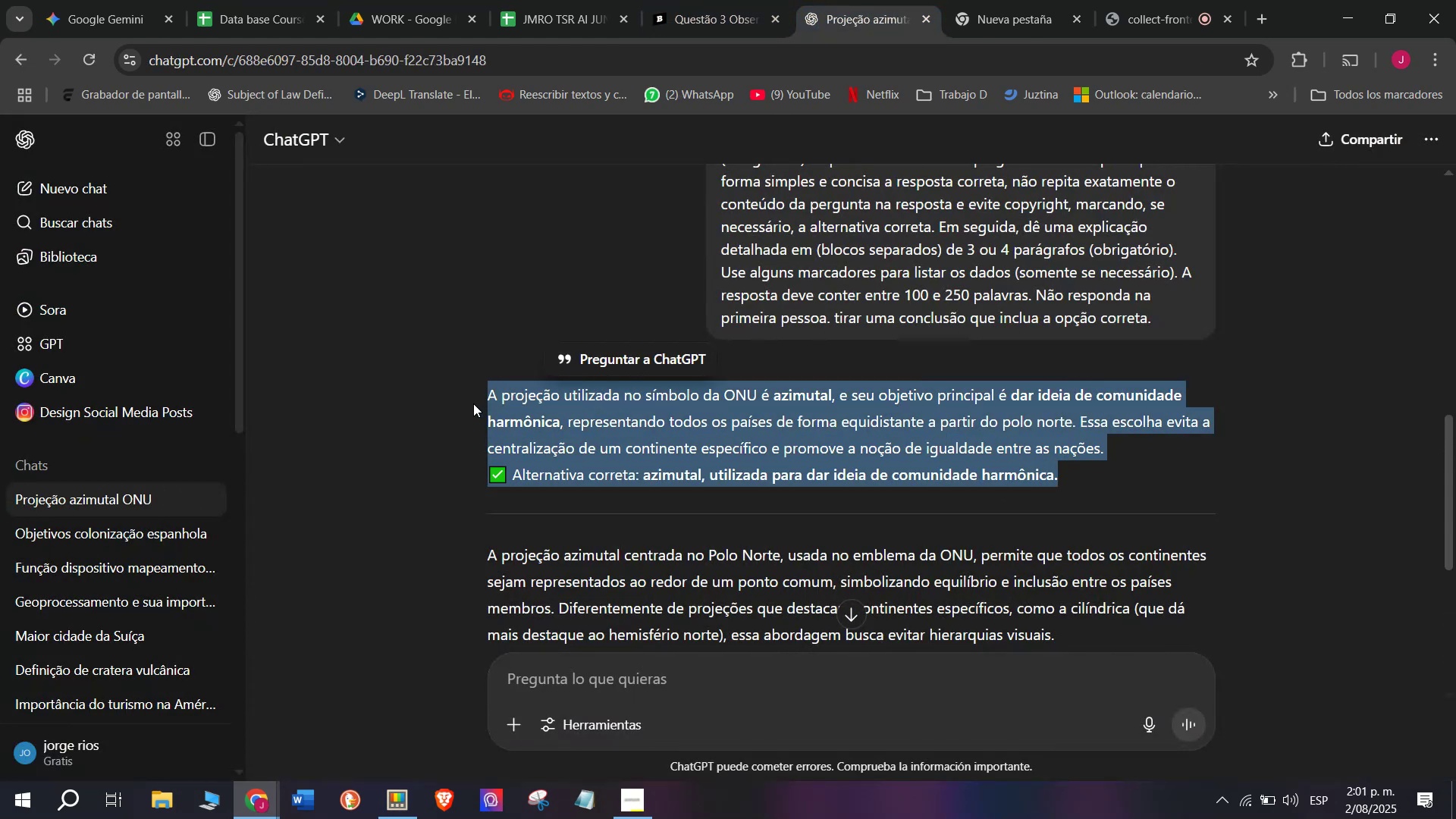 
key(Control+C)
 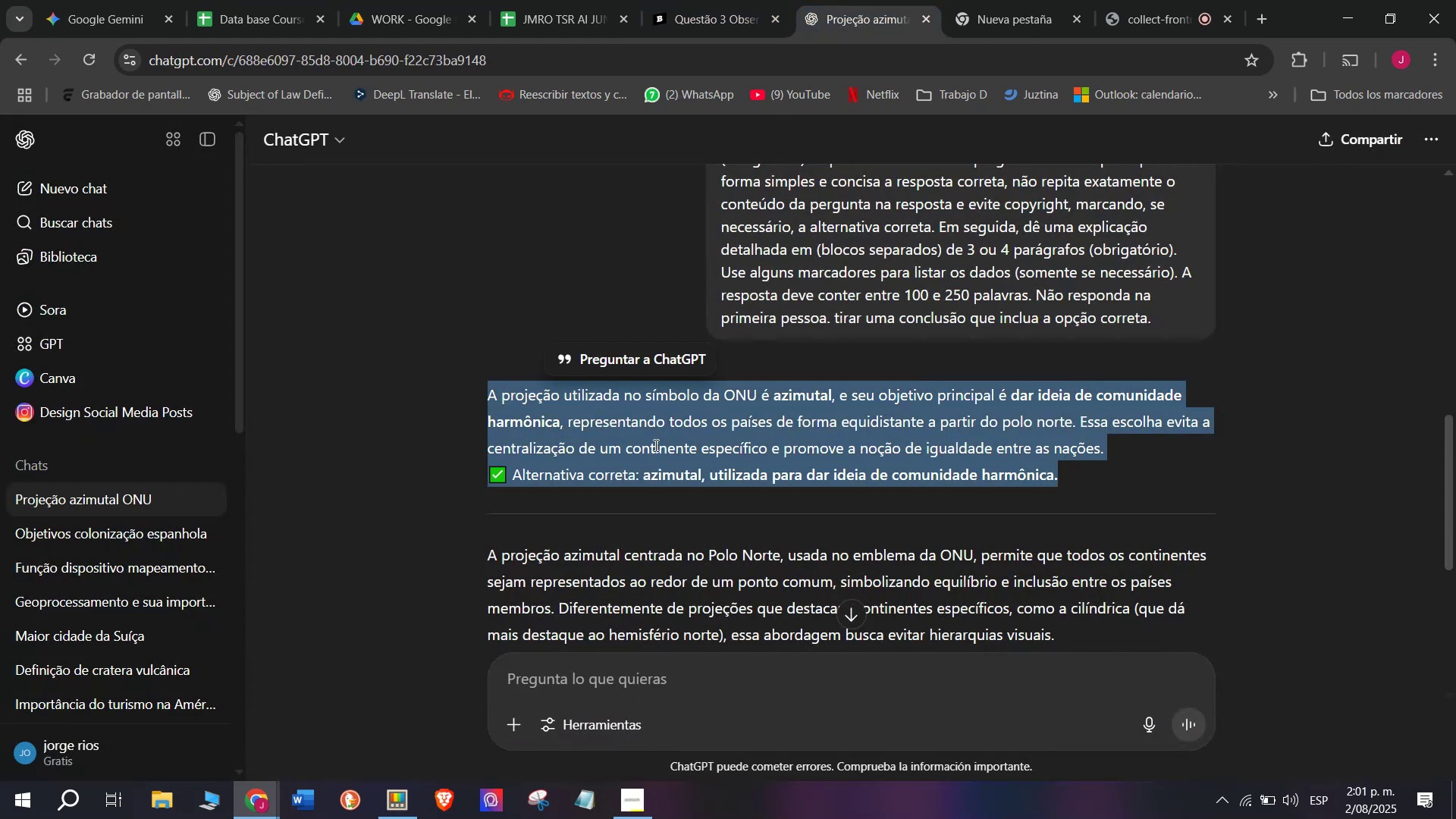 
scroll: coordinate [662, 447], scroll_direction: down, amount: 1.0
 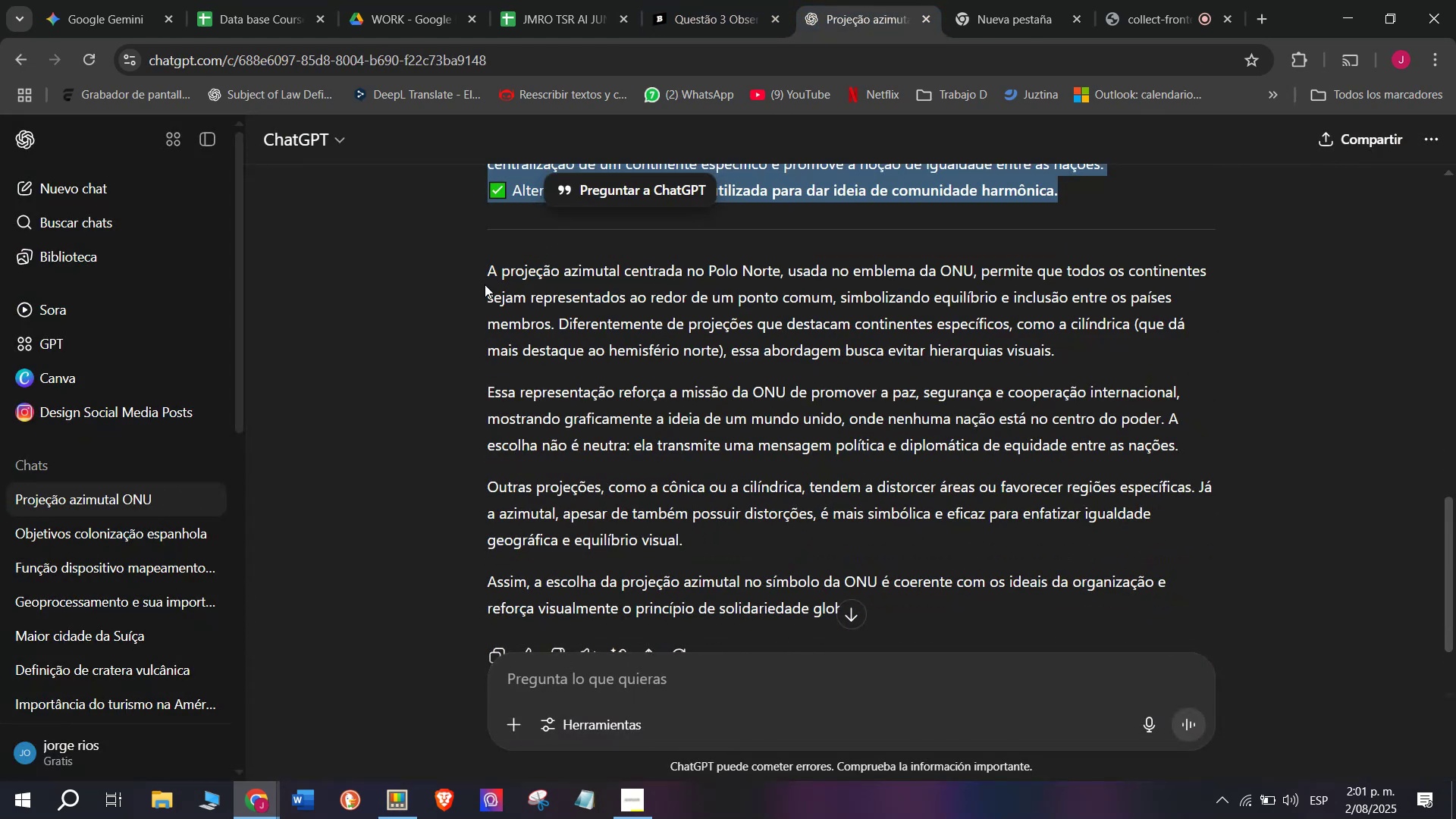 
left_click_drag(start_coordinate=[479, 265], to_coordinate=[813, 533])
 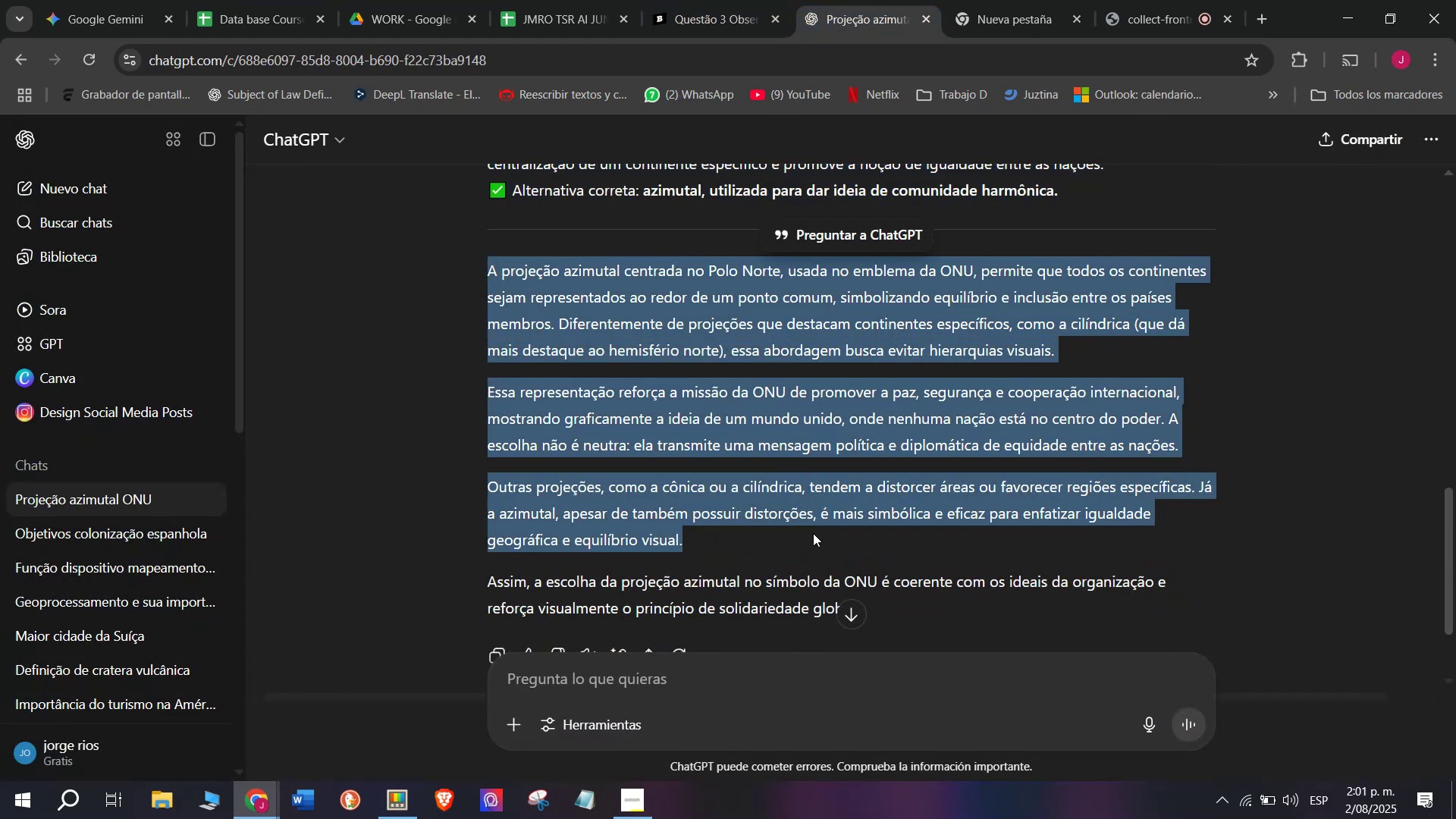 
key(Control+C)
 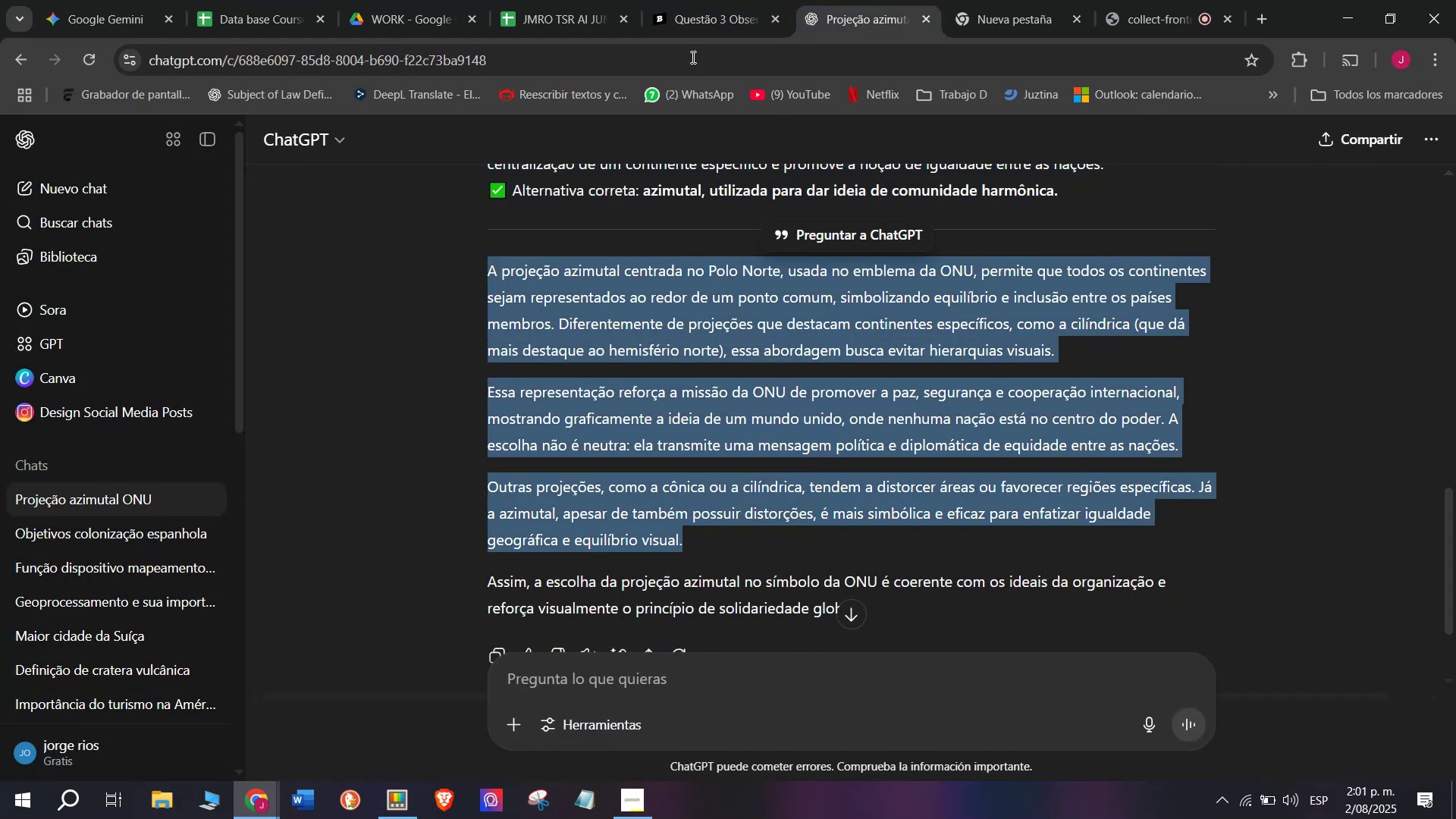 
left_click([709, 0])
 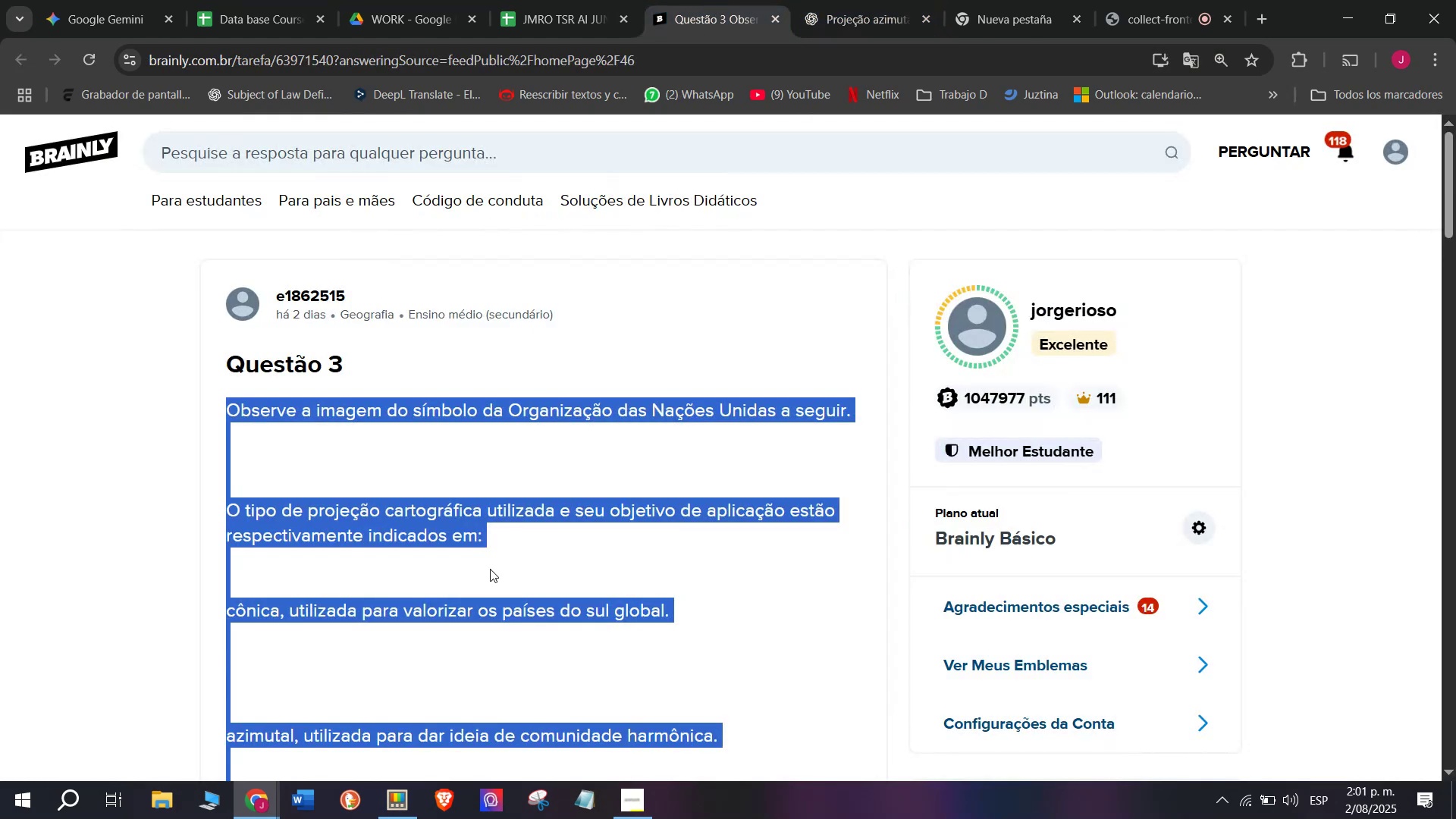 
scroll: coordinate [494, 592], scroll_direction: down, amount: 2.0
 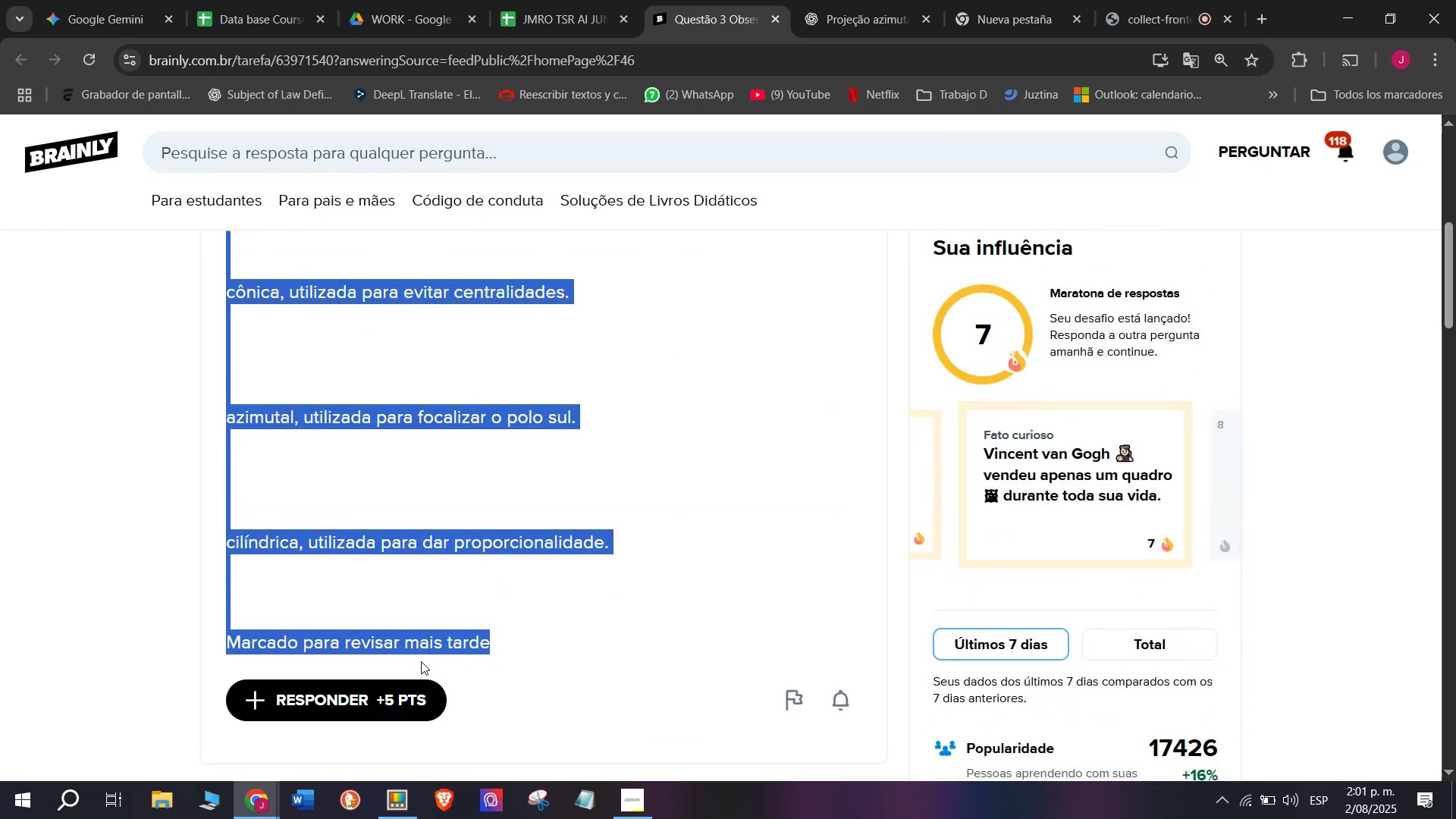 
left_click([354, 708])
 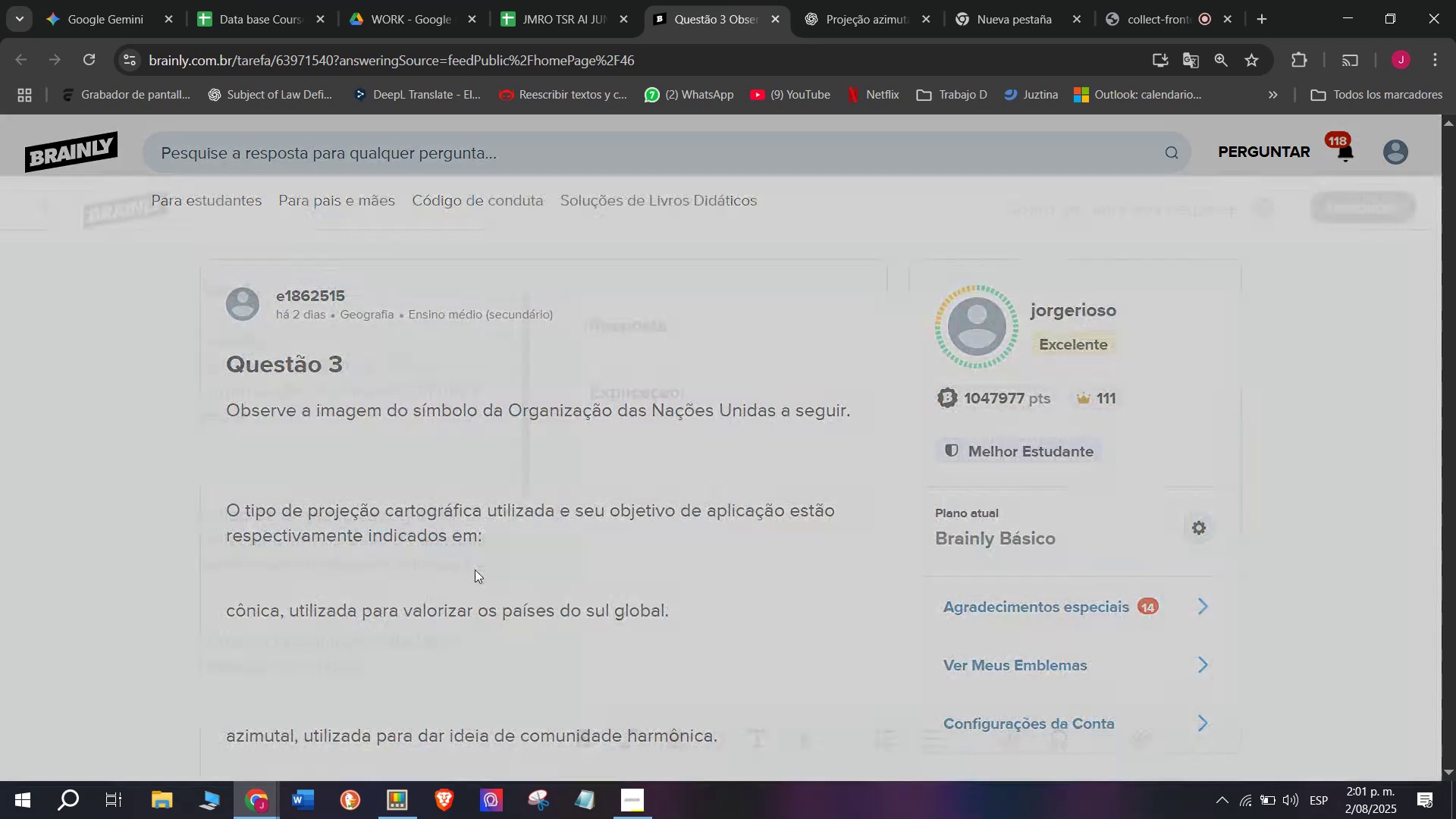 
left_click_drag(start_coordinate=[651, 483], to_coordinate=[471, 283])
 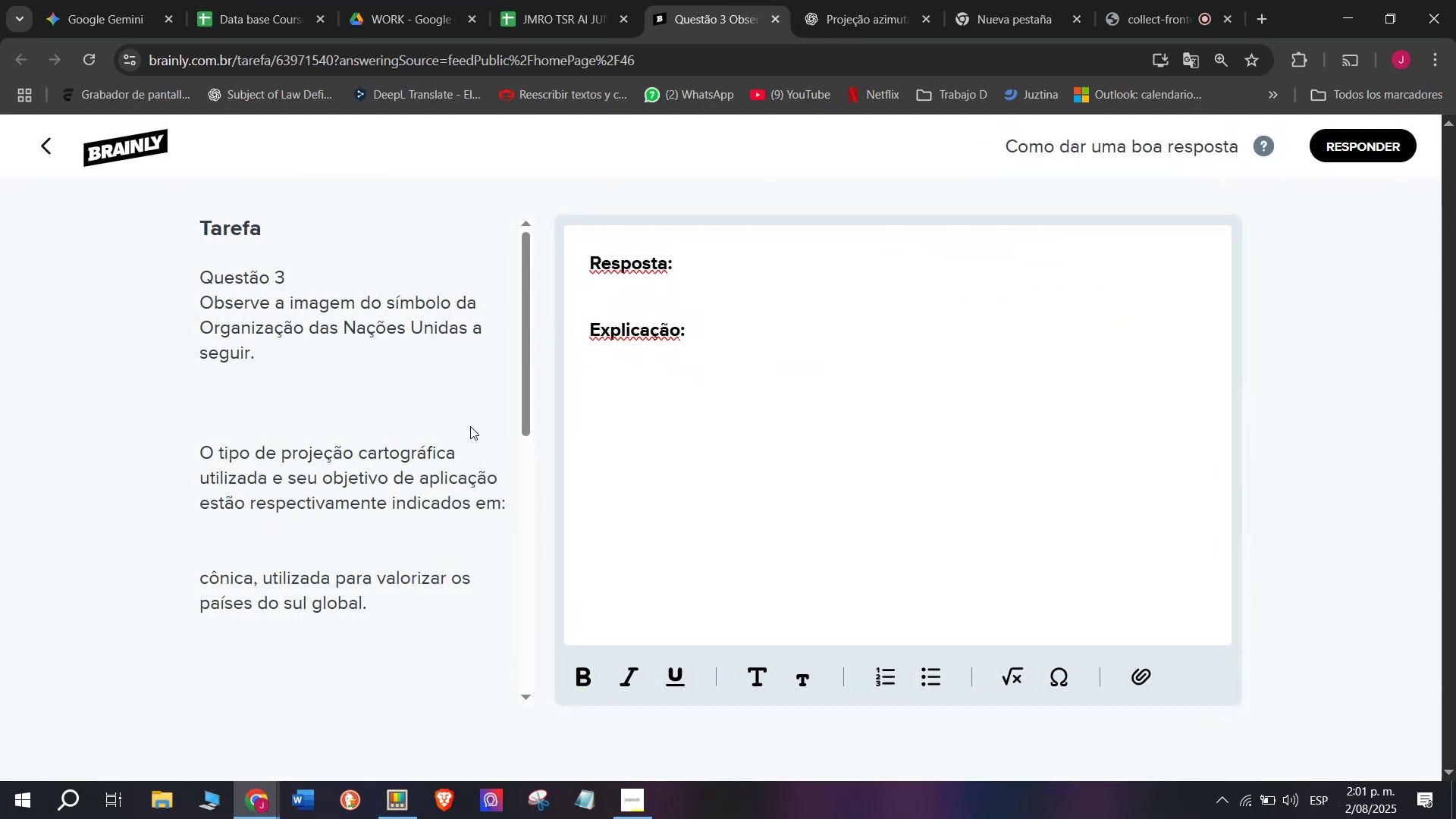 
left_click_drag(start_coordinate=[740, 369], to_coordinate=[480, 155])
 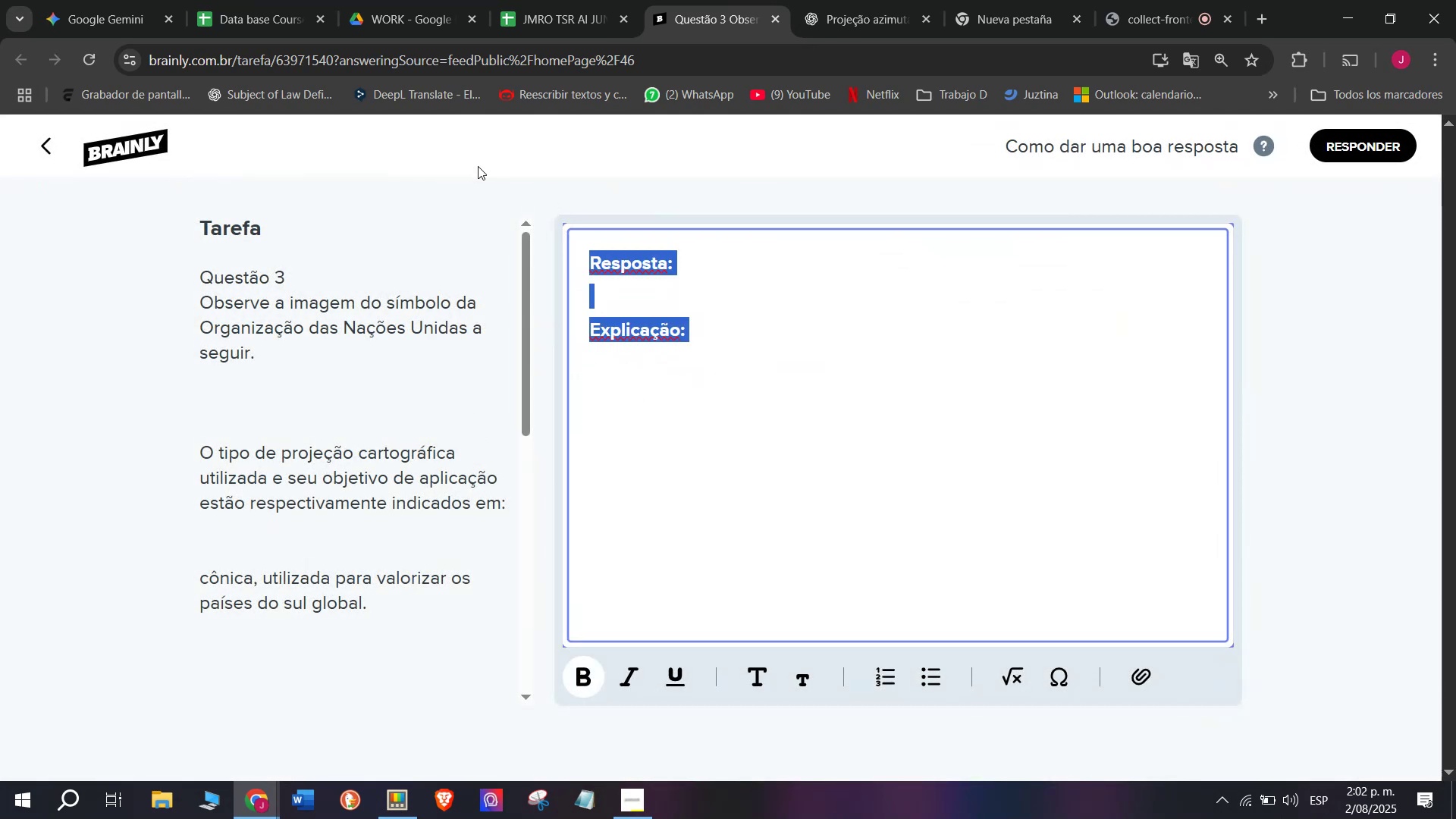 
key(Meta+V)
 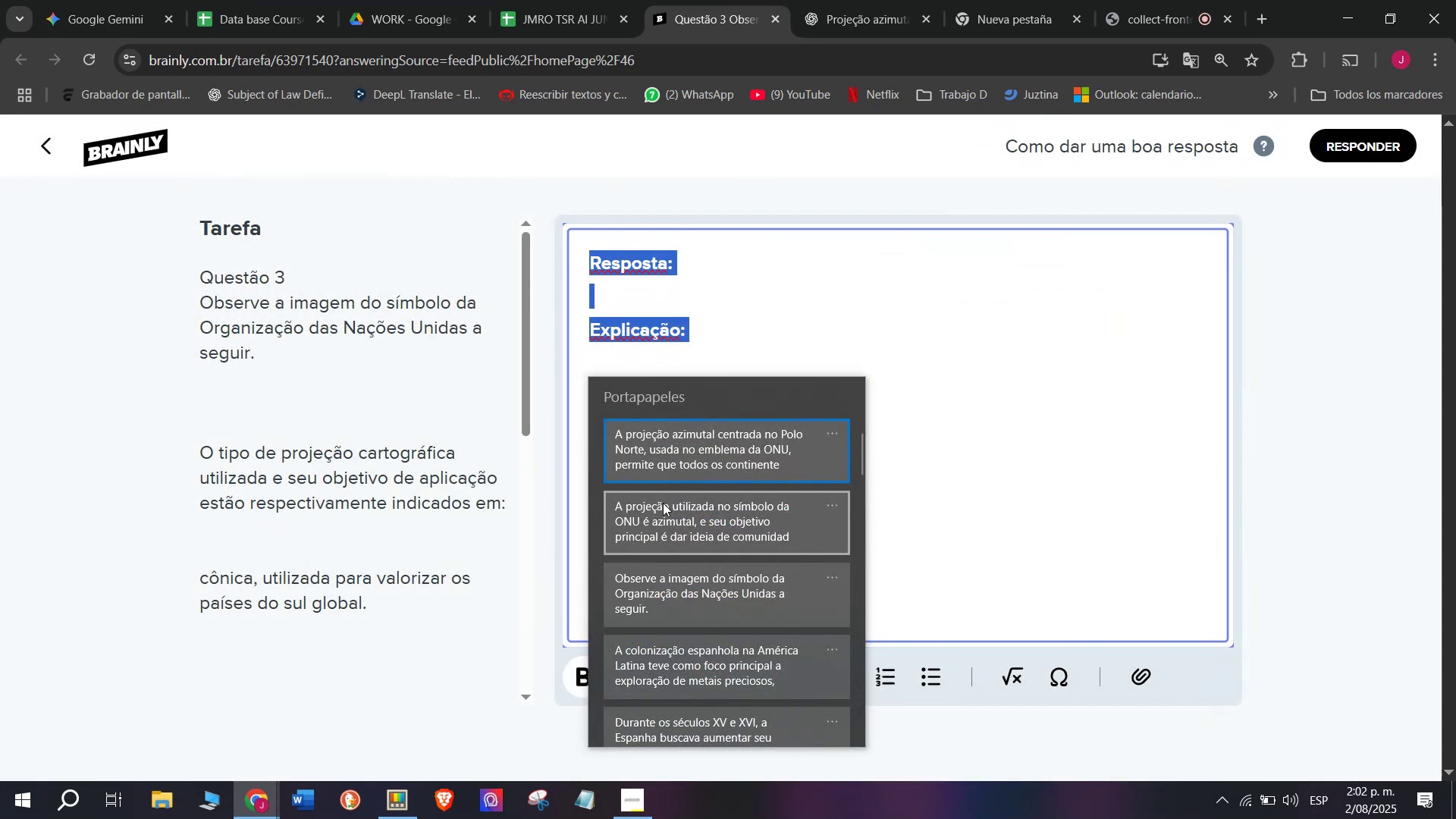 
key(Control+ControlLeft)
 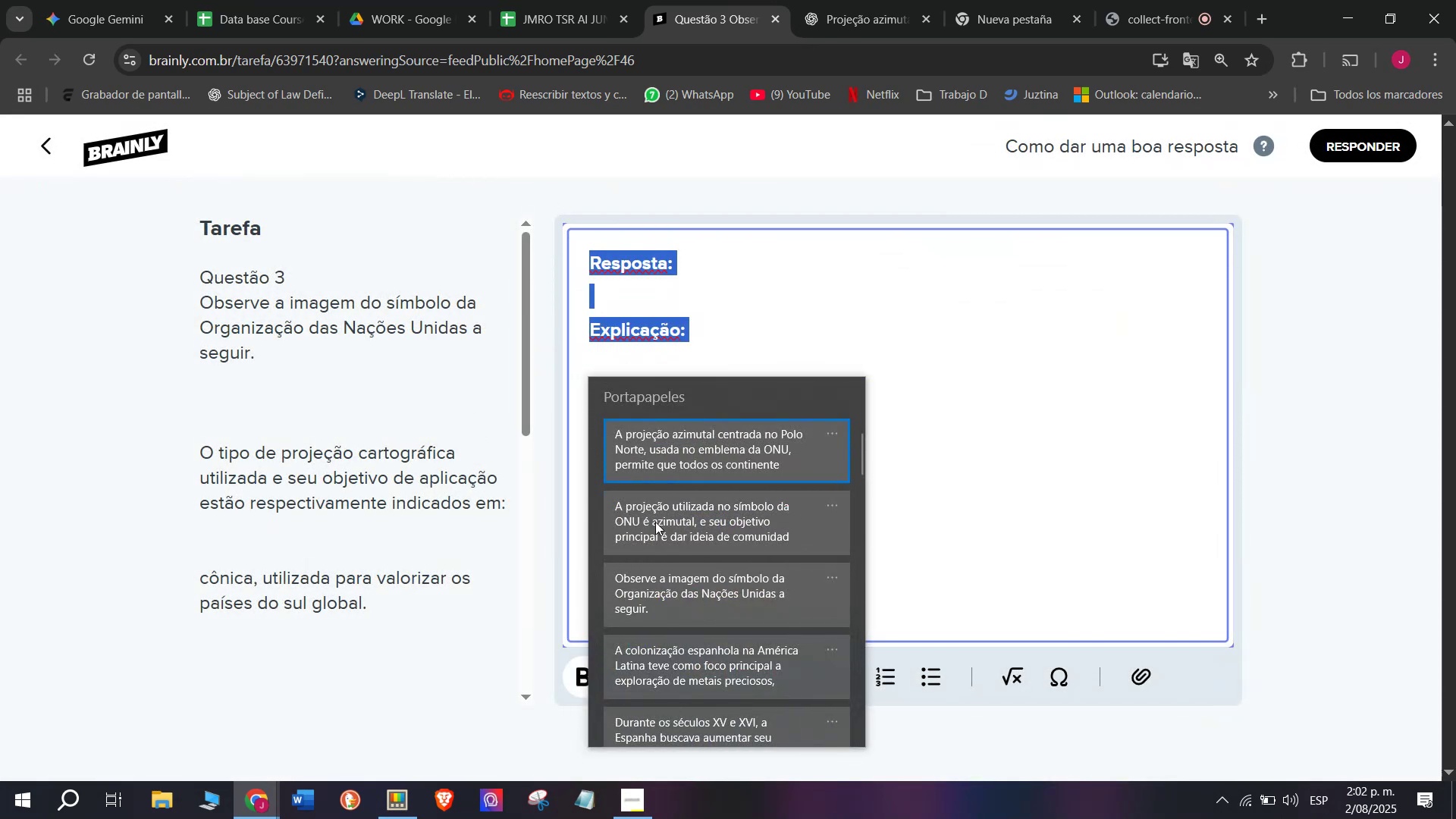 
key(Control+V)
 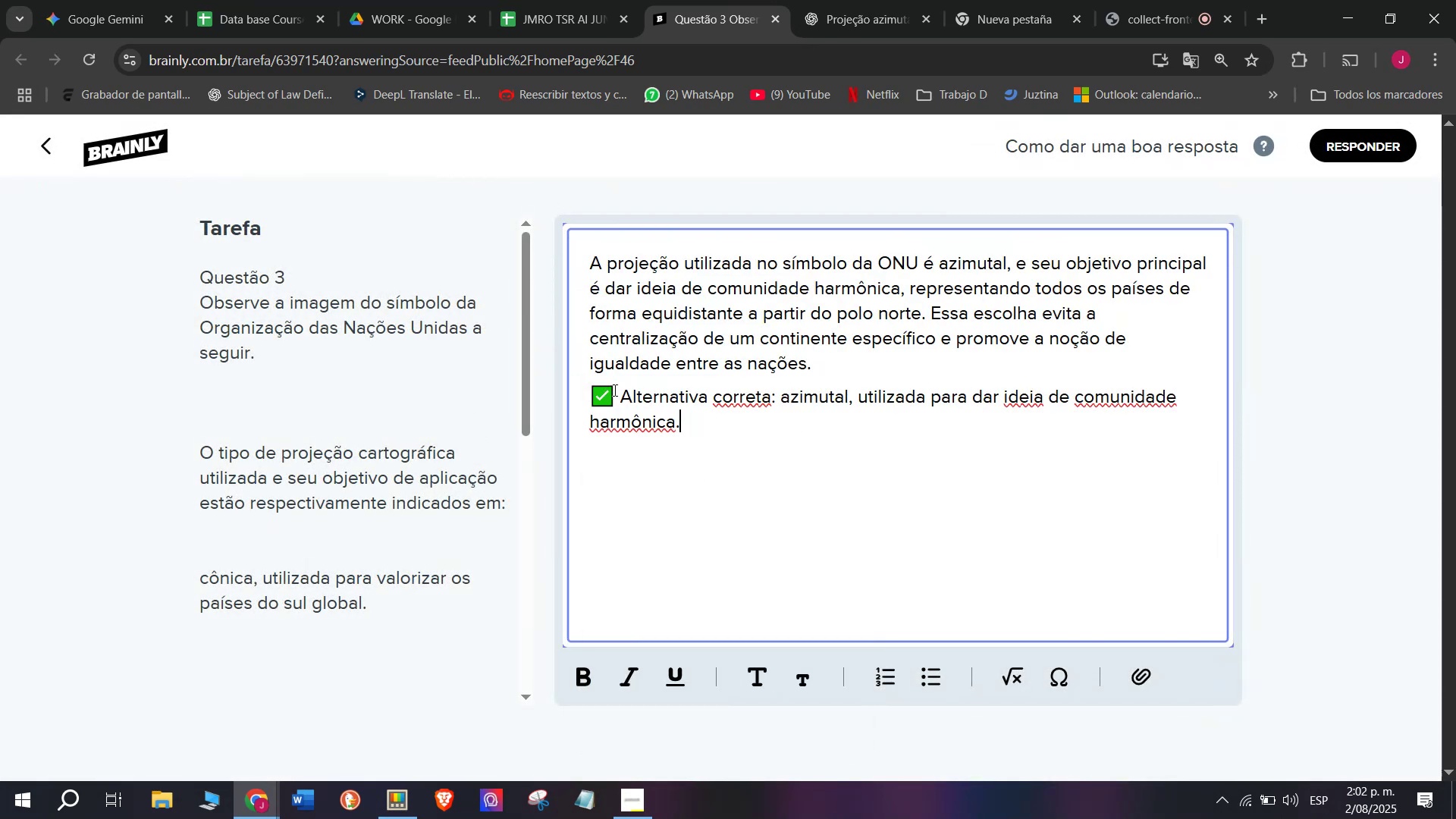 
left_click([619, 392])
 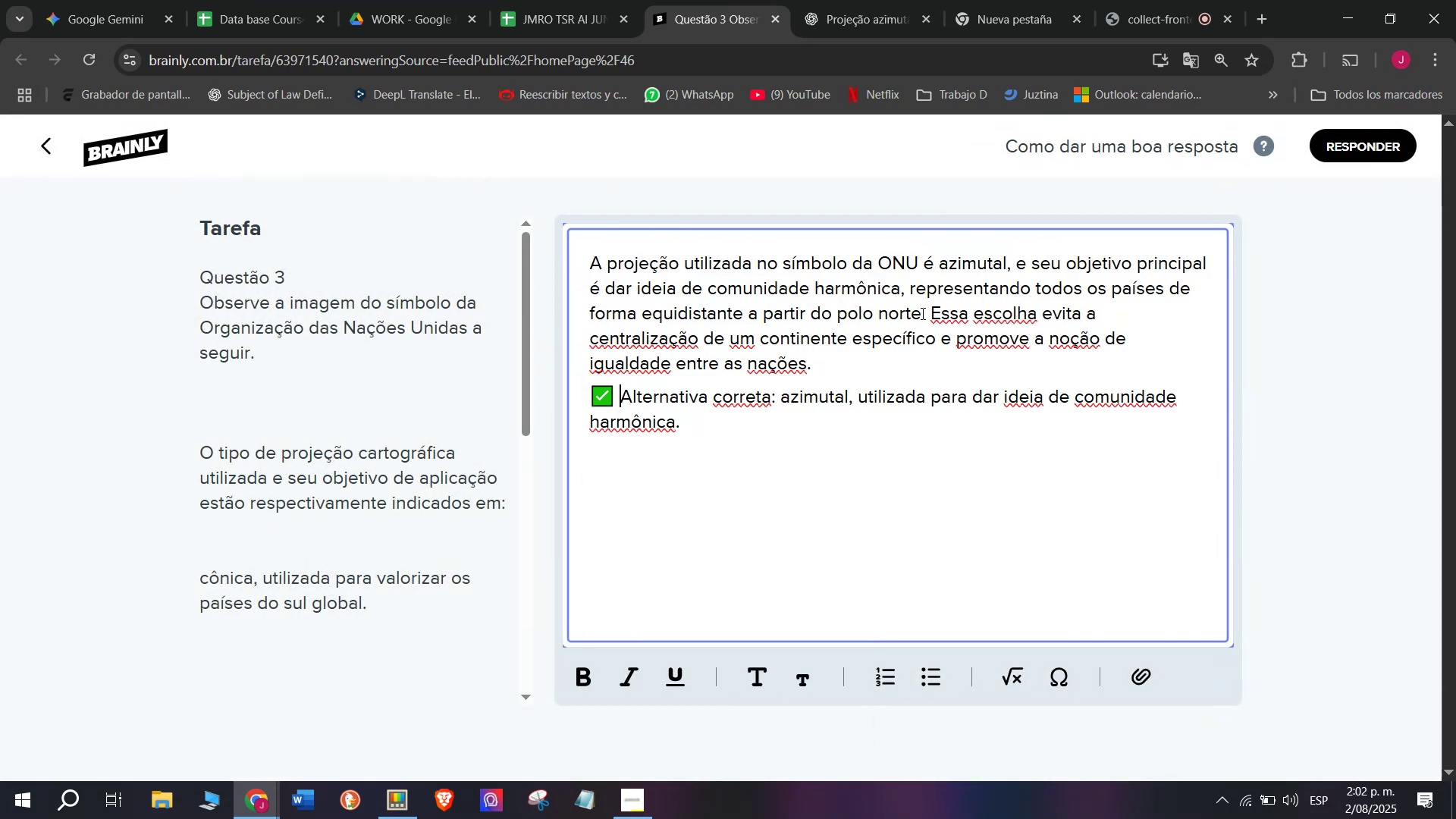 
left_click_drag(start_coordinate=[926, 312], to_coordinate=[617, 406])
 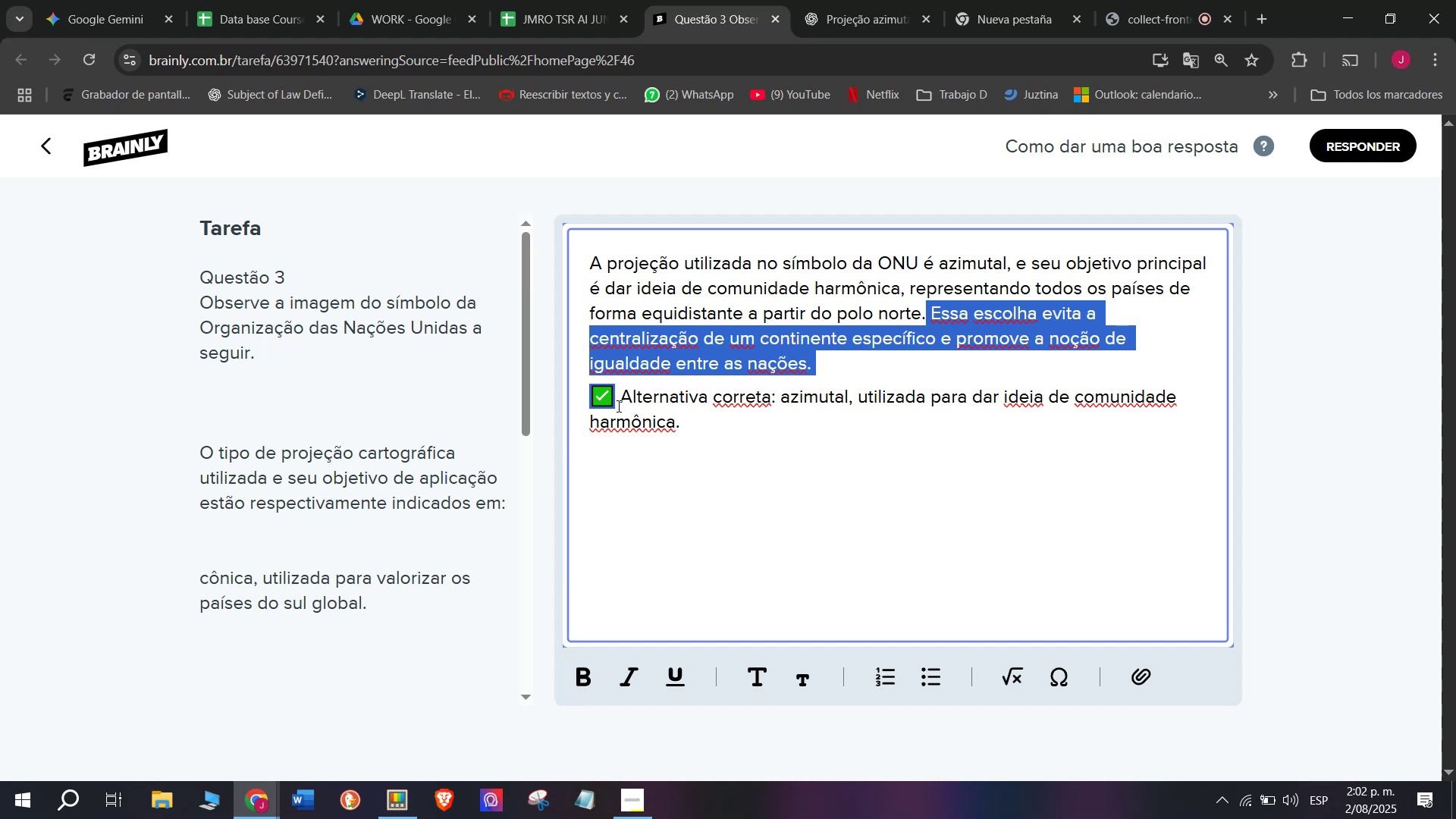 
key(Backspace)
 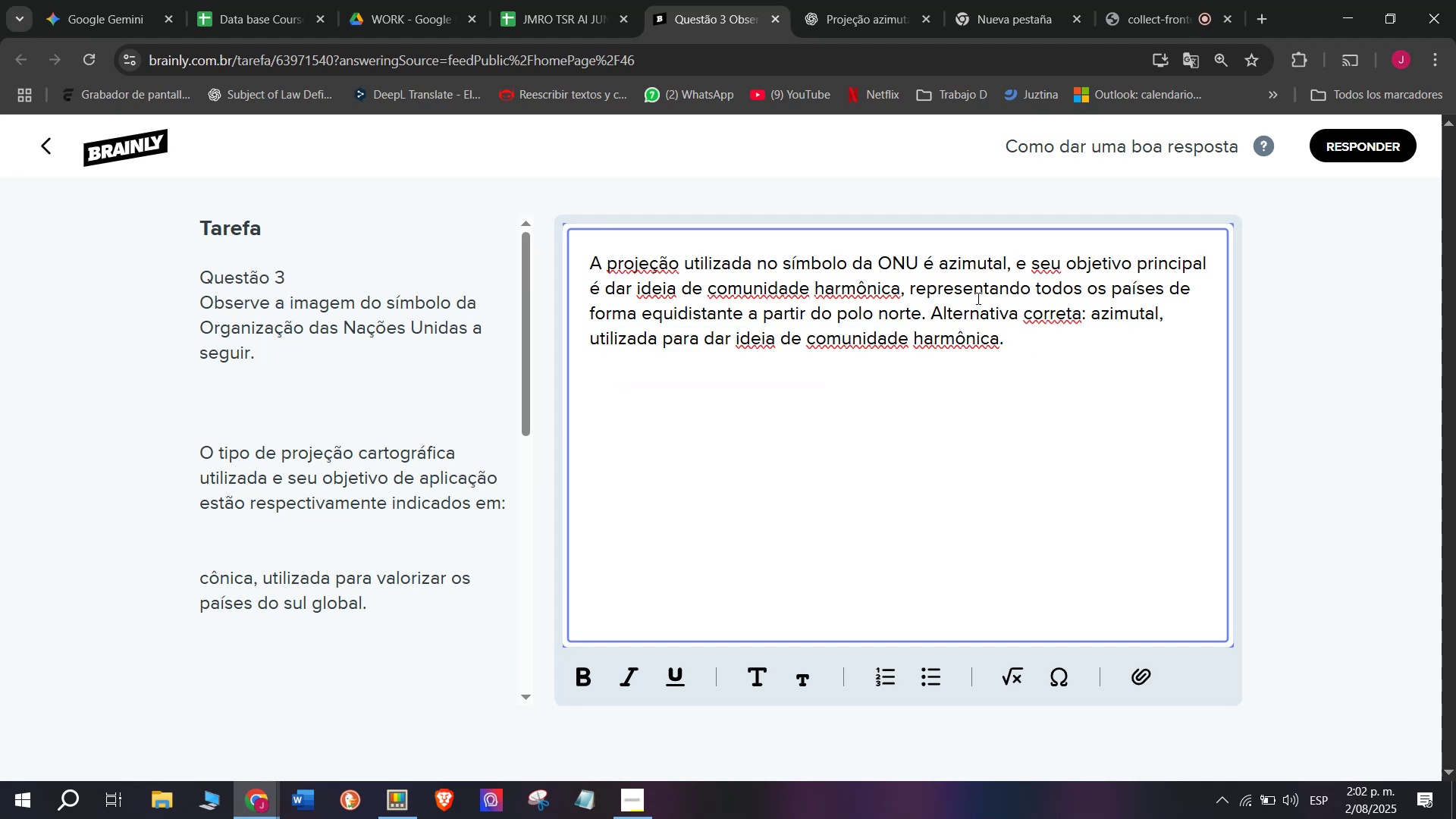 
left_click_drag(start_coordinate=[1093, 313], to_coordinate=[933, 322])
 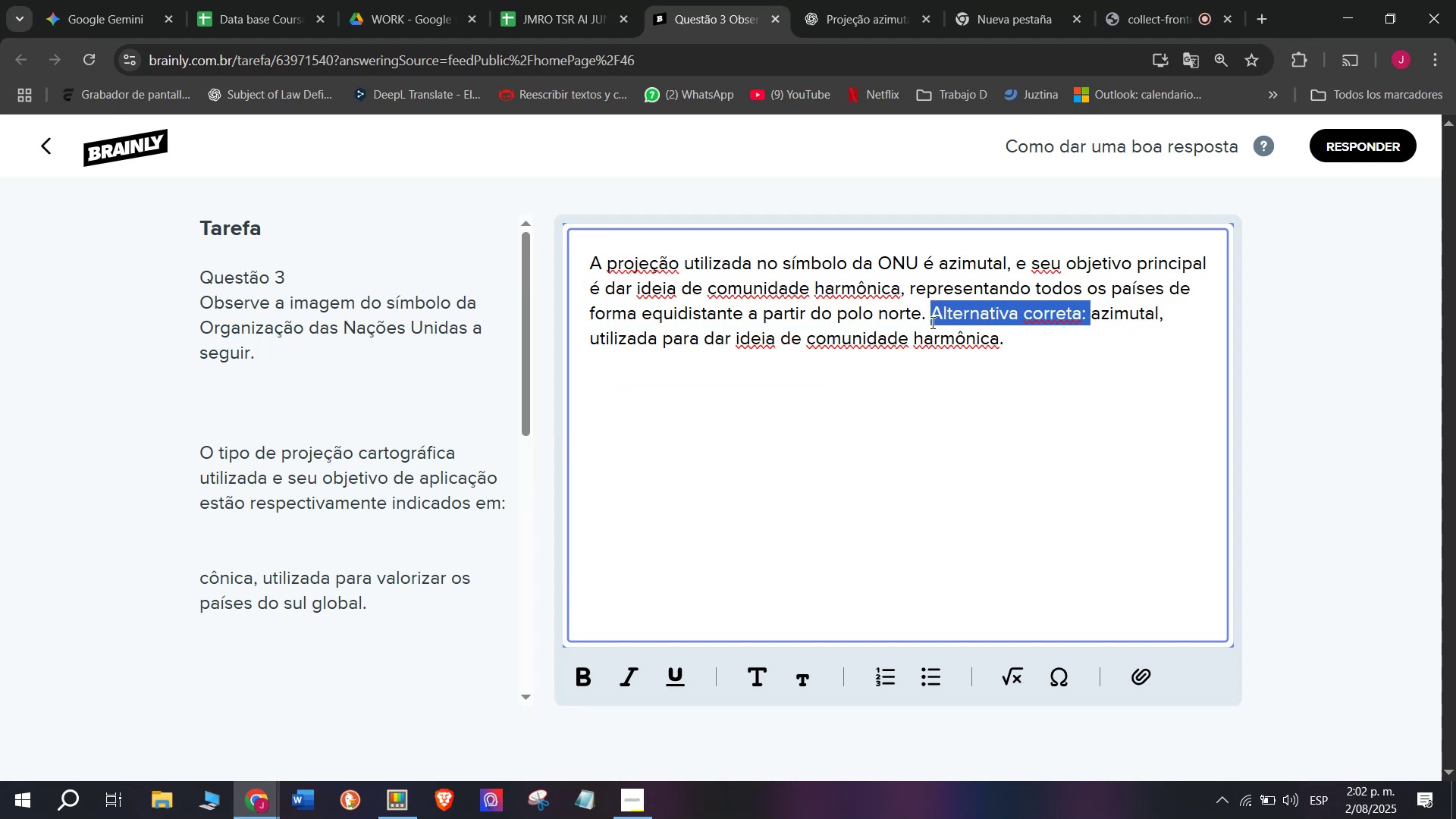 
key(Control+B)
 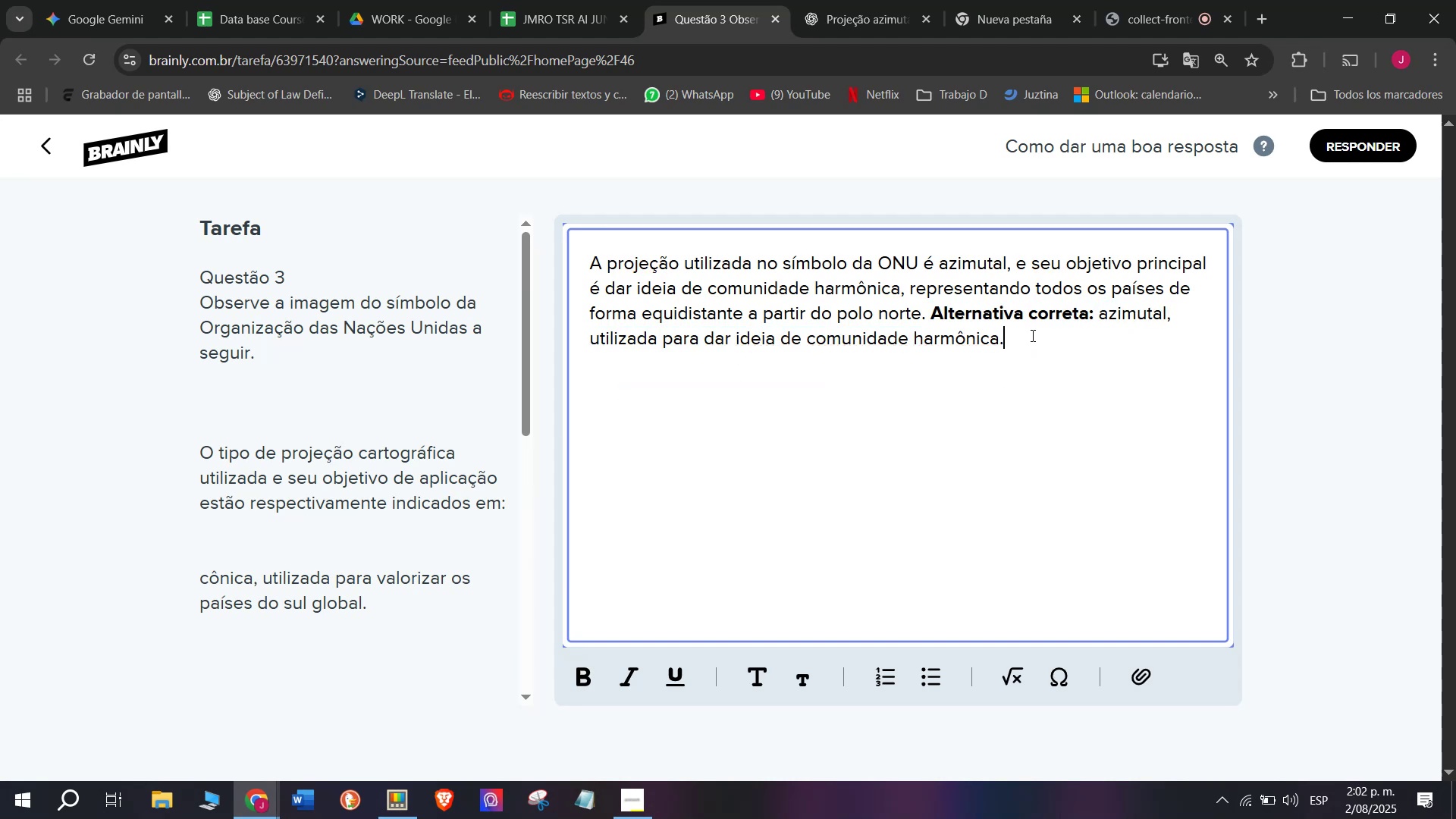 
key(Enter)
 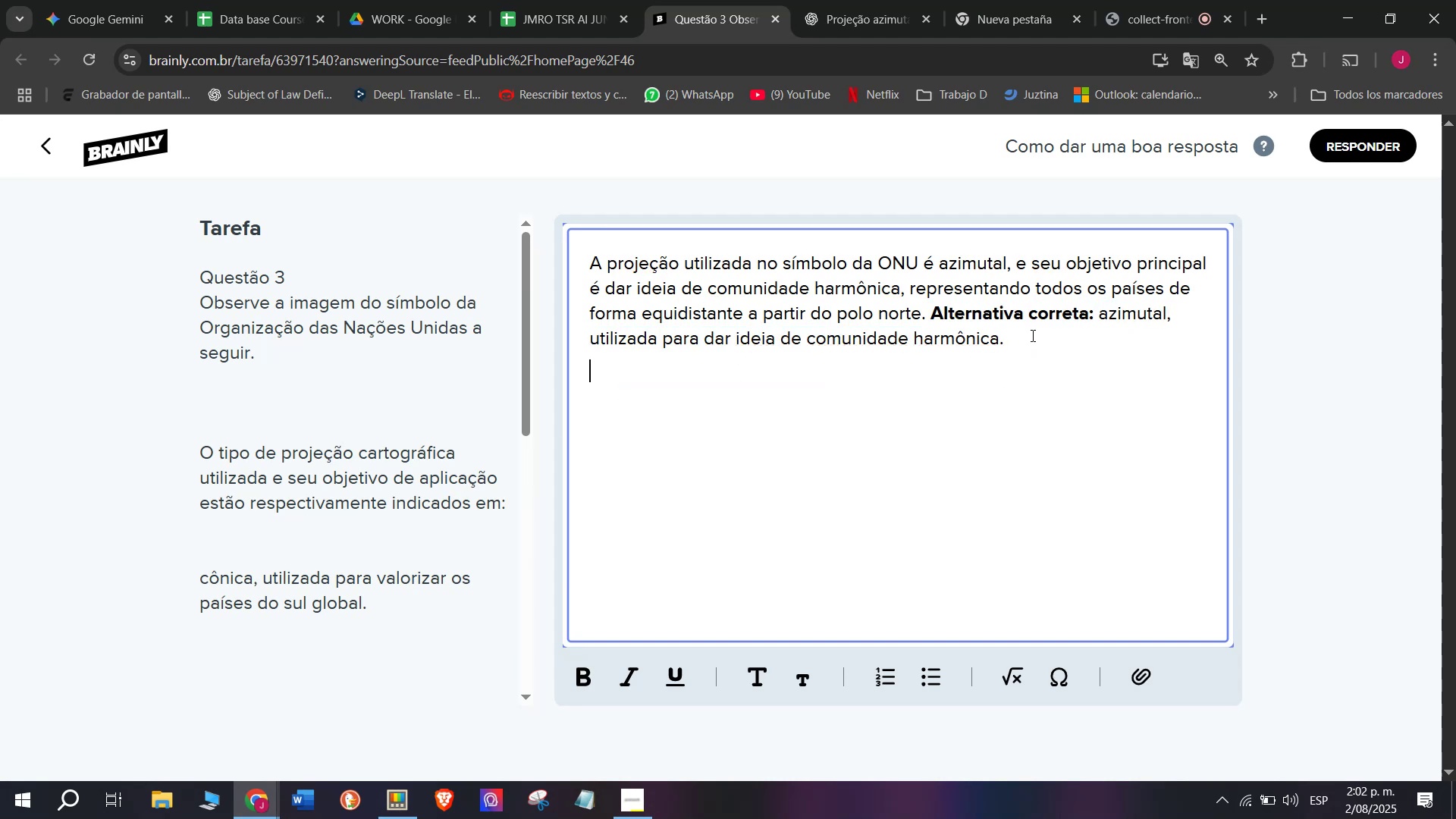 
key(Enter)
 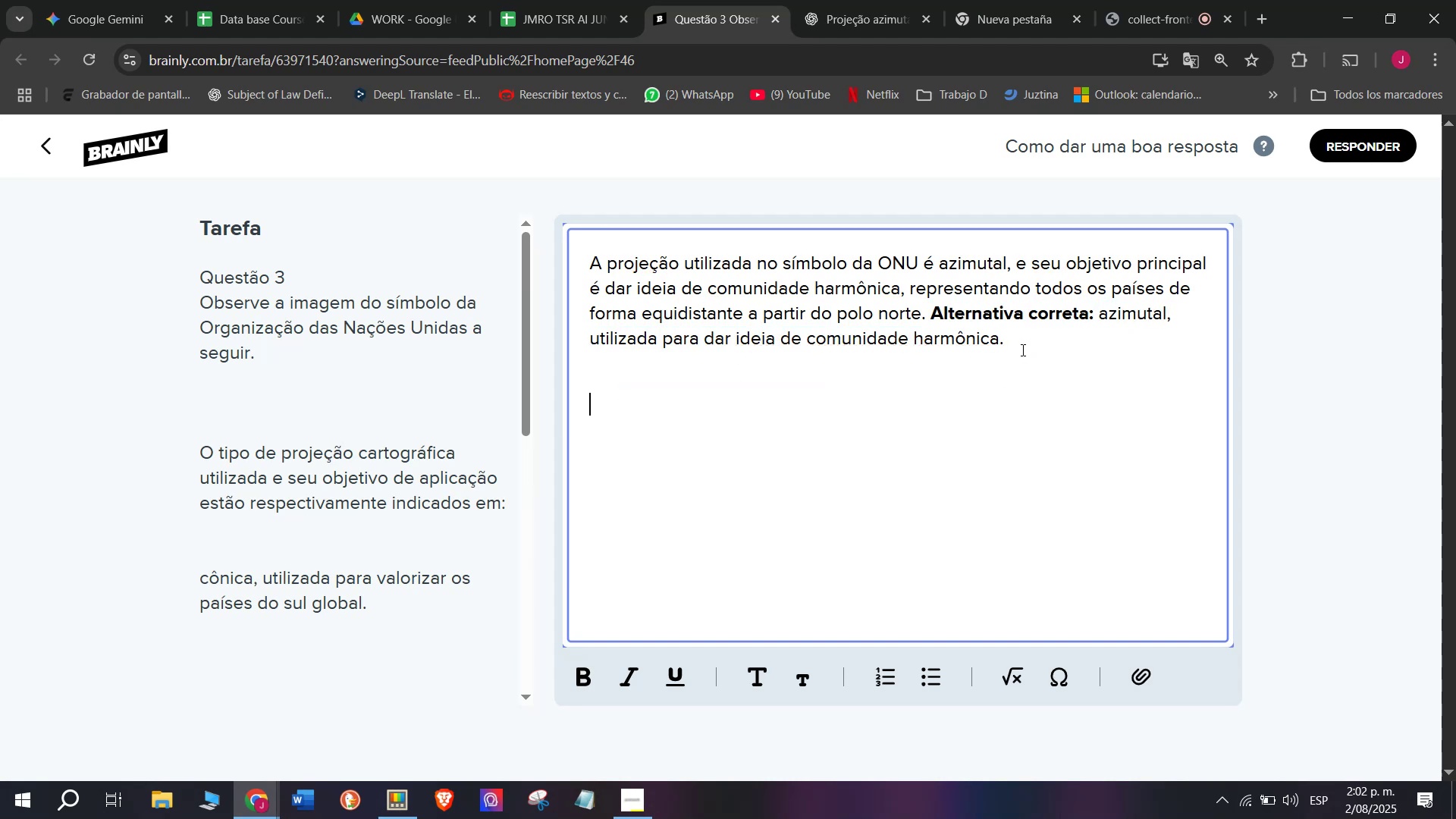 
key(Meta+V)
 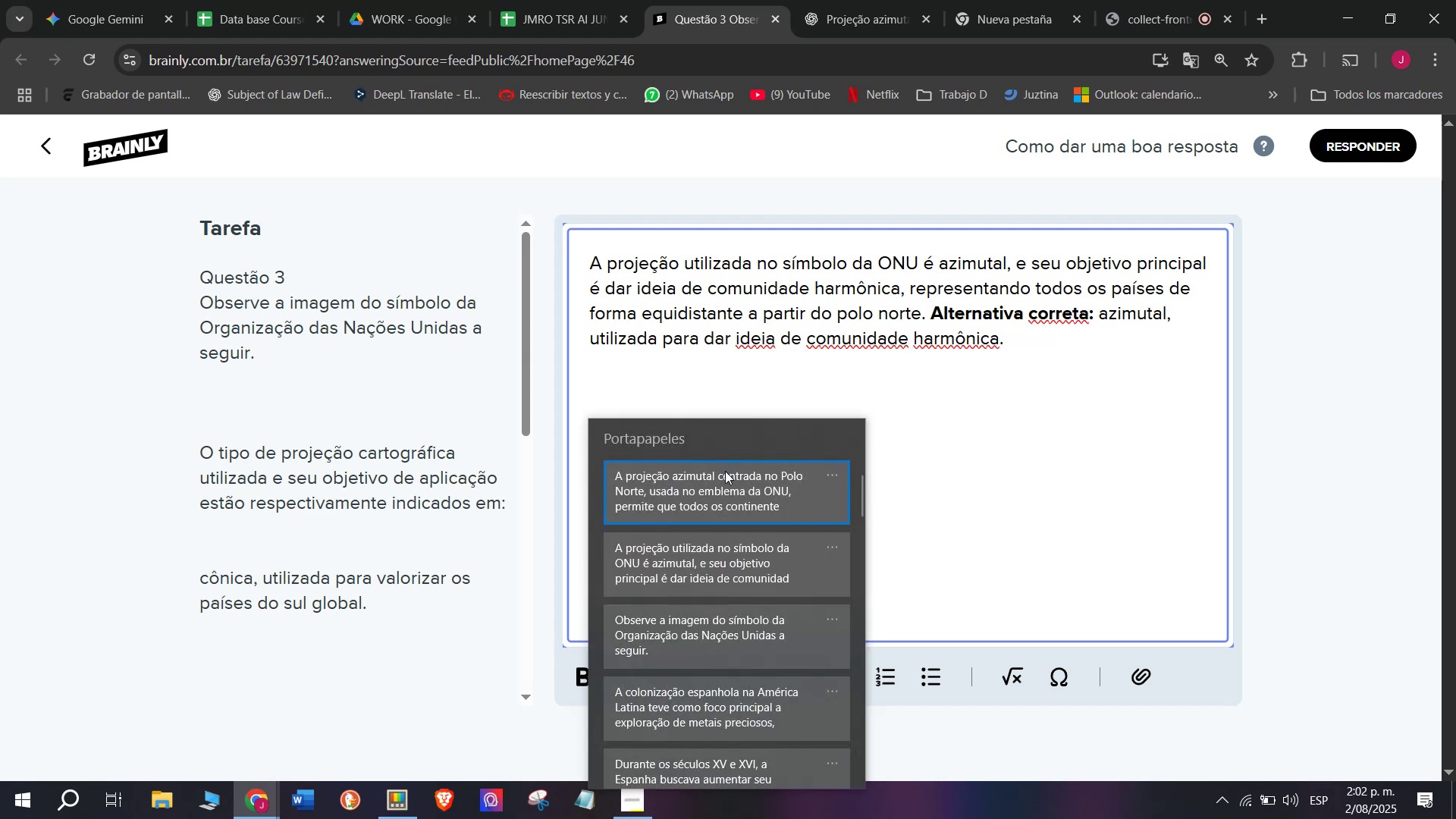 
left_click([708, 488])
 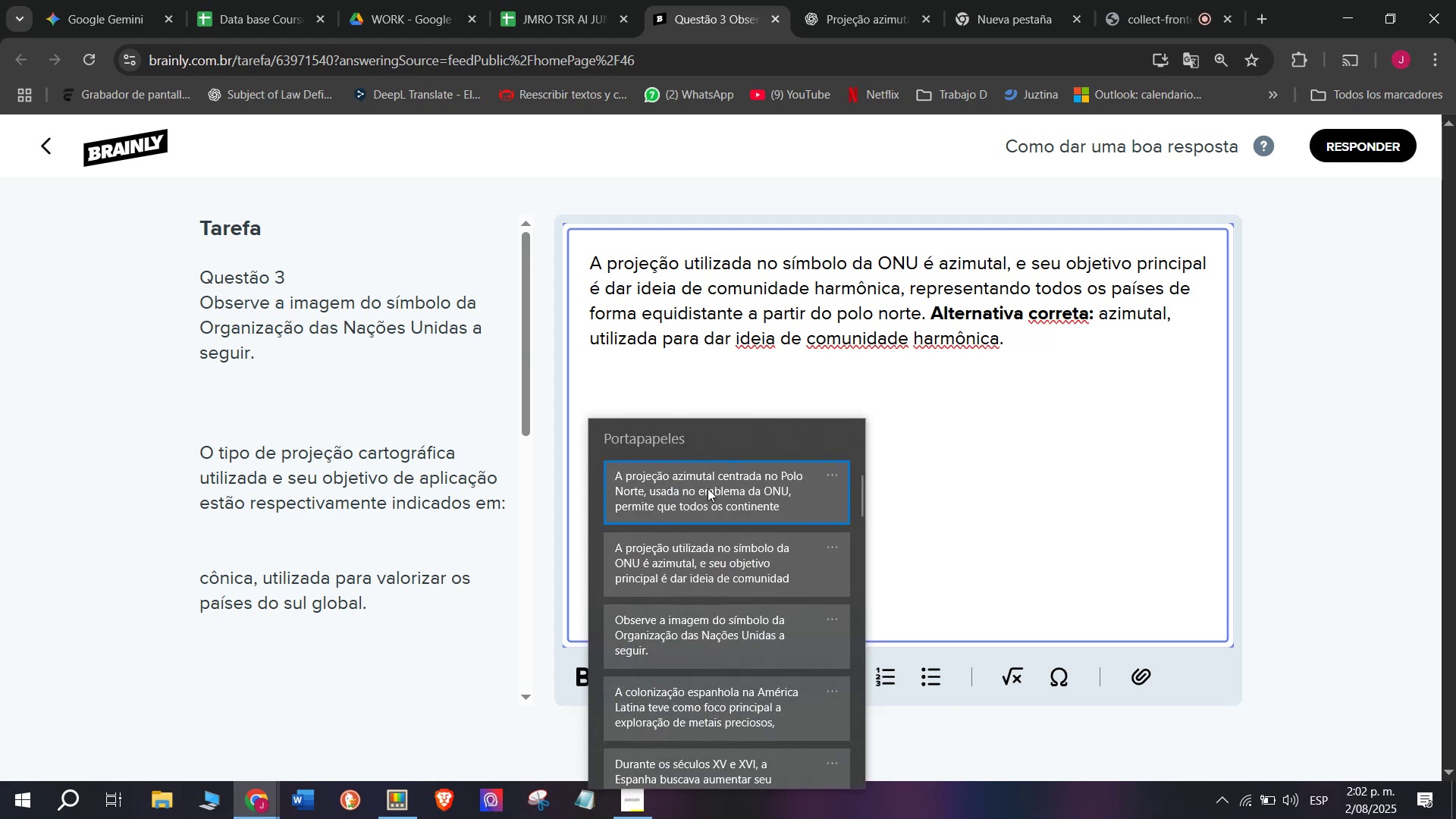 
key(Control+ControlLeft)
 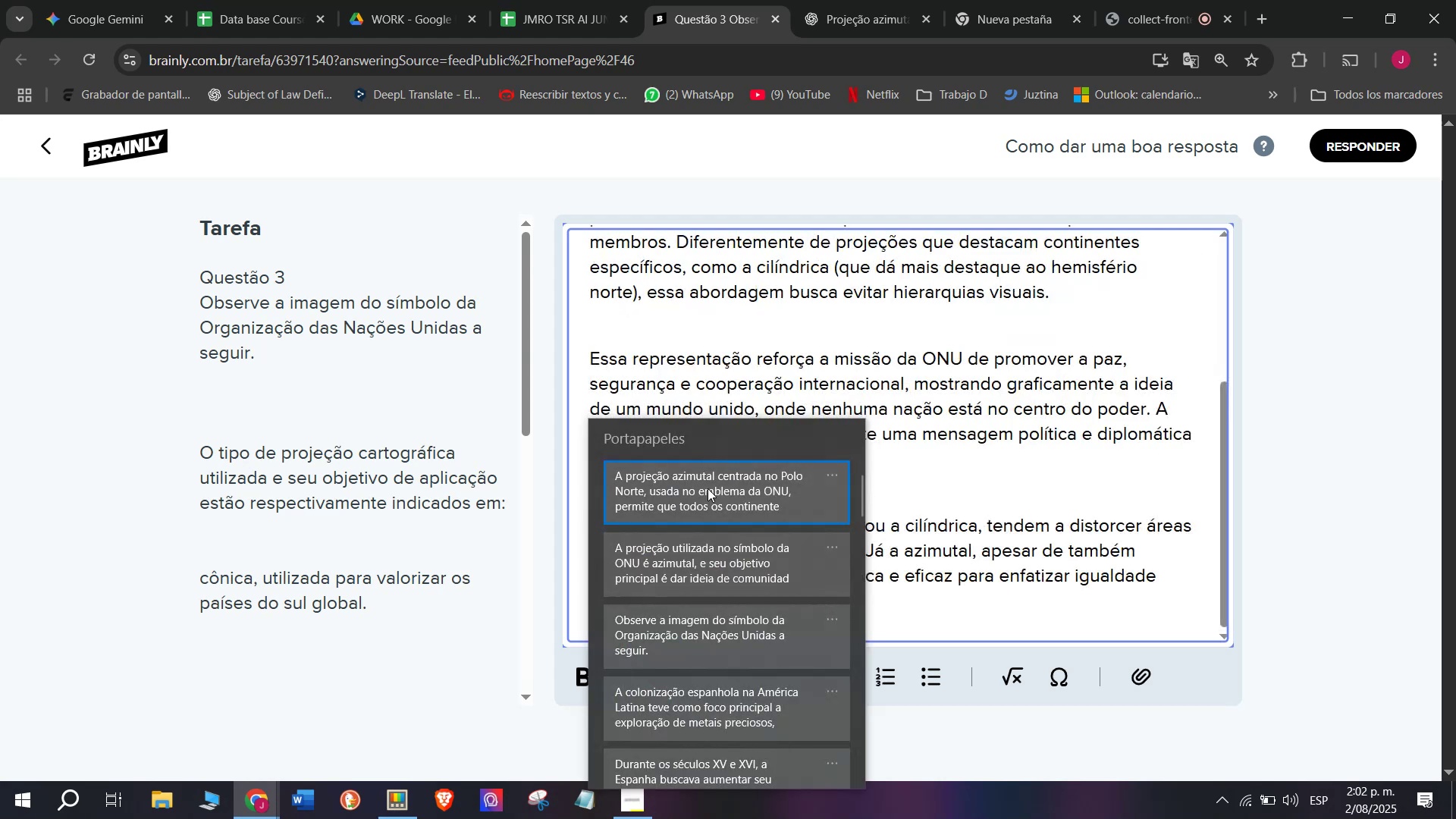 
hold_key(key=V, duration=10.83)
 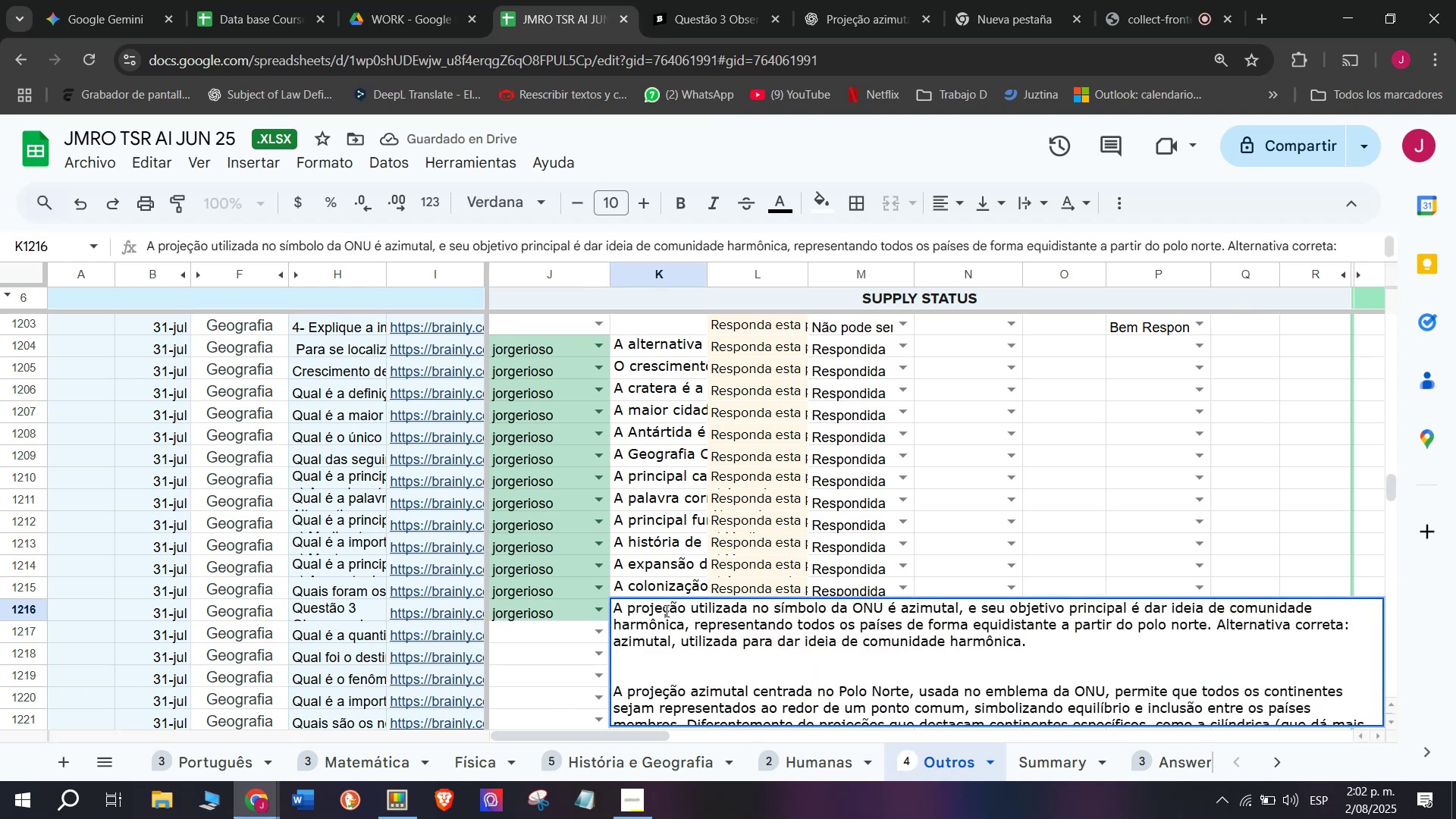 
scroll: coordinate [831, 495], scroll_direction: up, amount: 1.0
 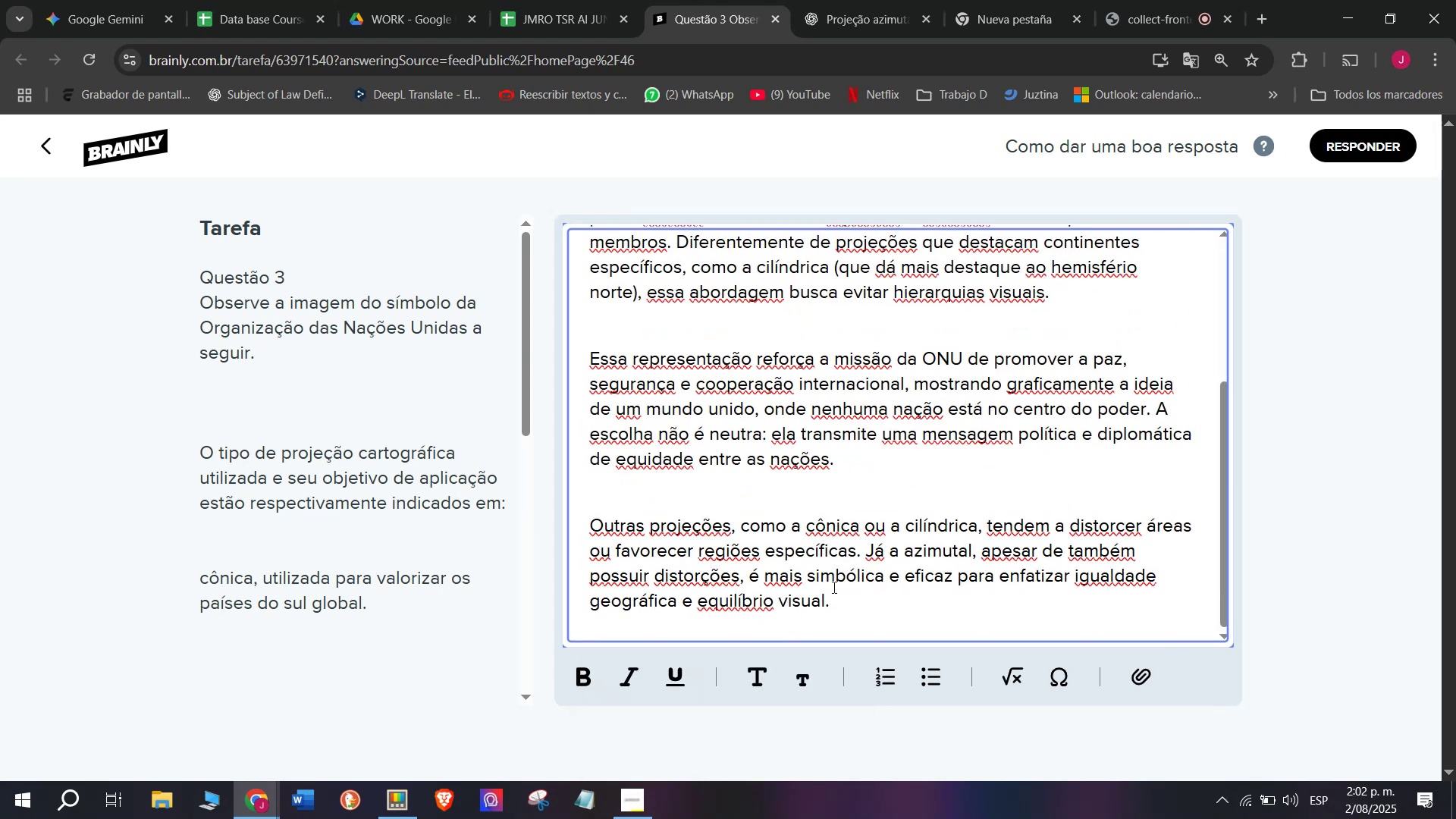 
left_click_drag(start_coordinate=[841, 598], to_coordinate=[482, 138])
 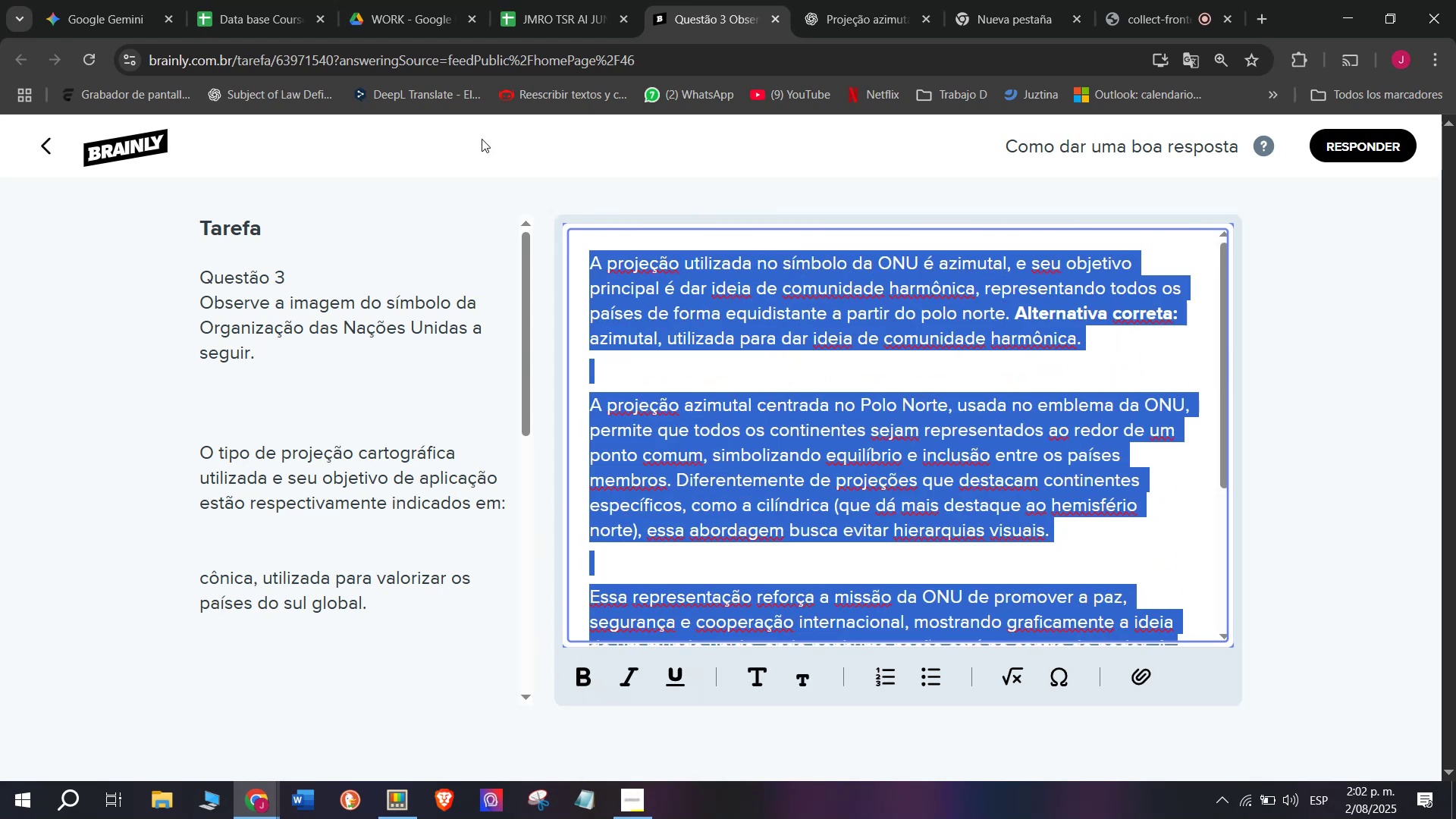 
key(Control+C)
 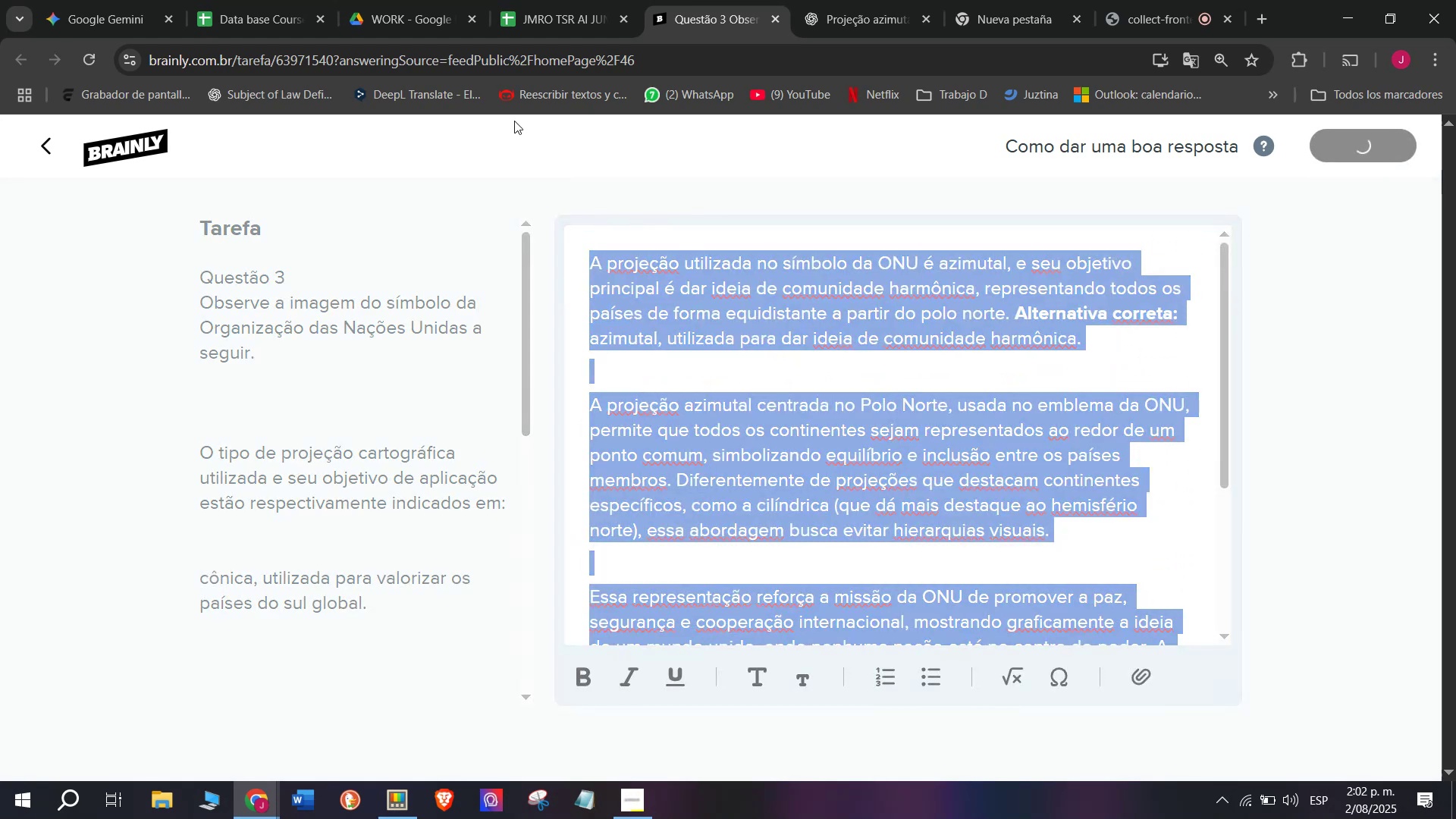 
left_click([563, 0])
 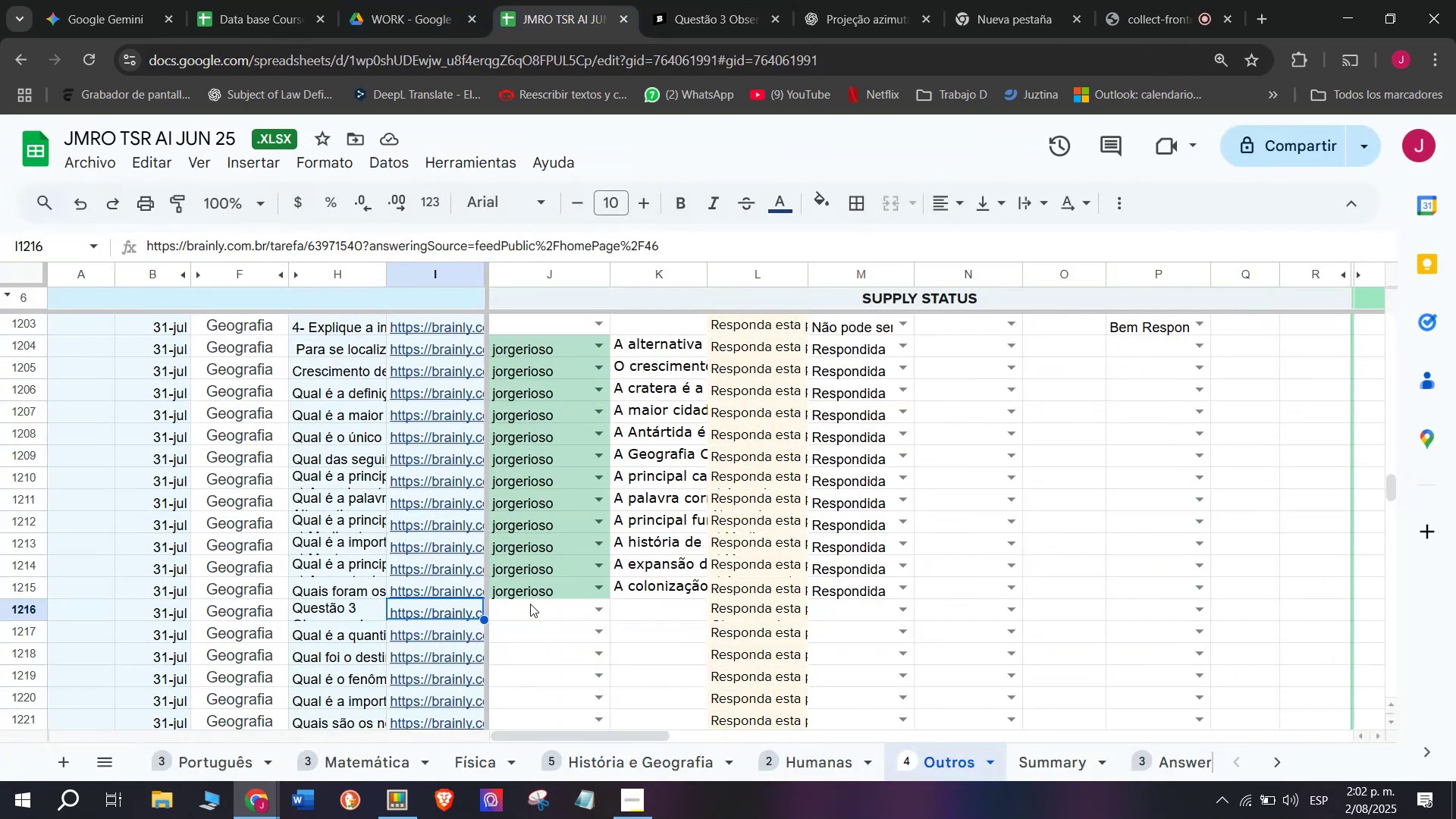 
left_click([526, 612])
 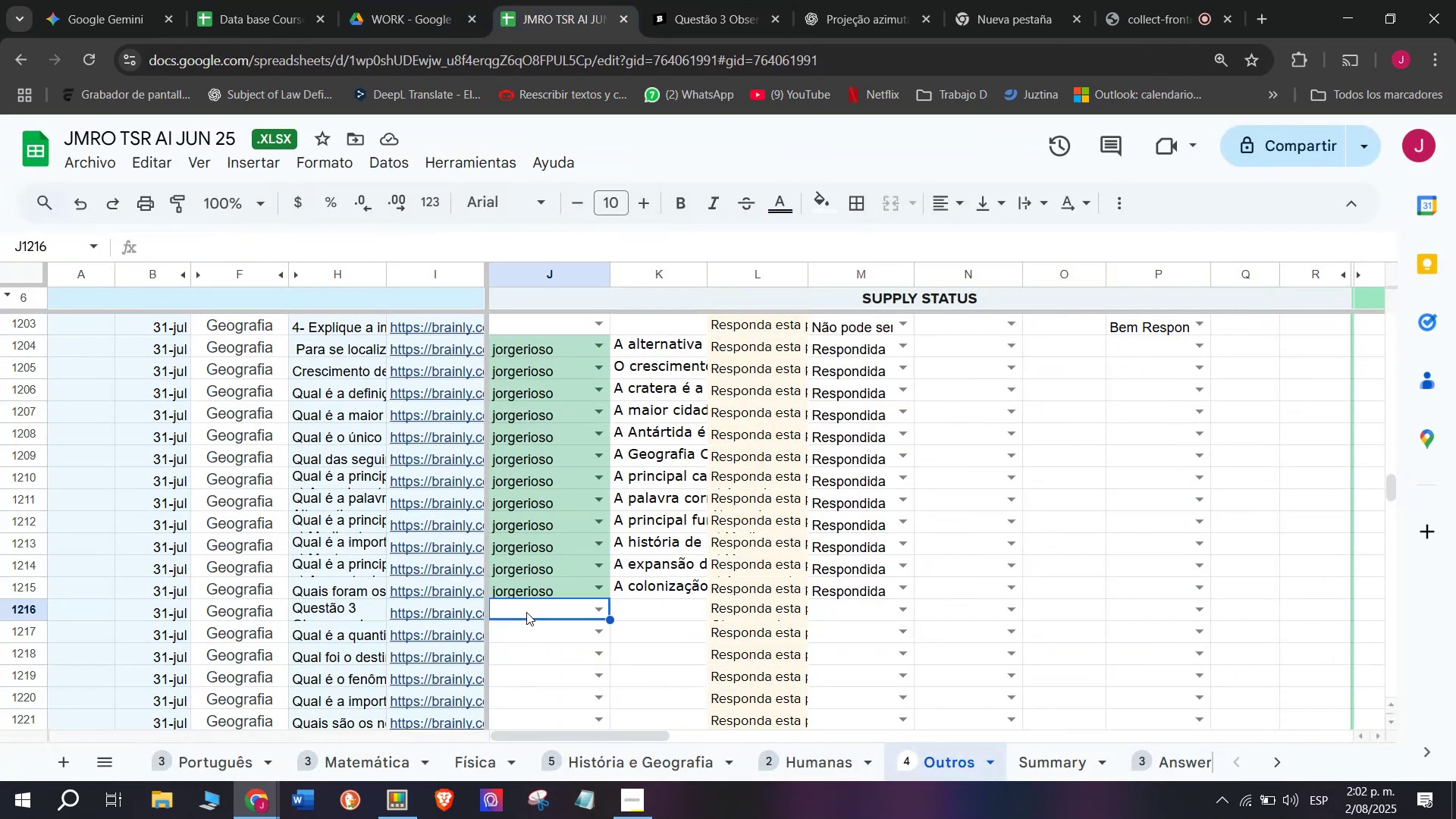 
key(J)
 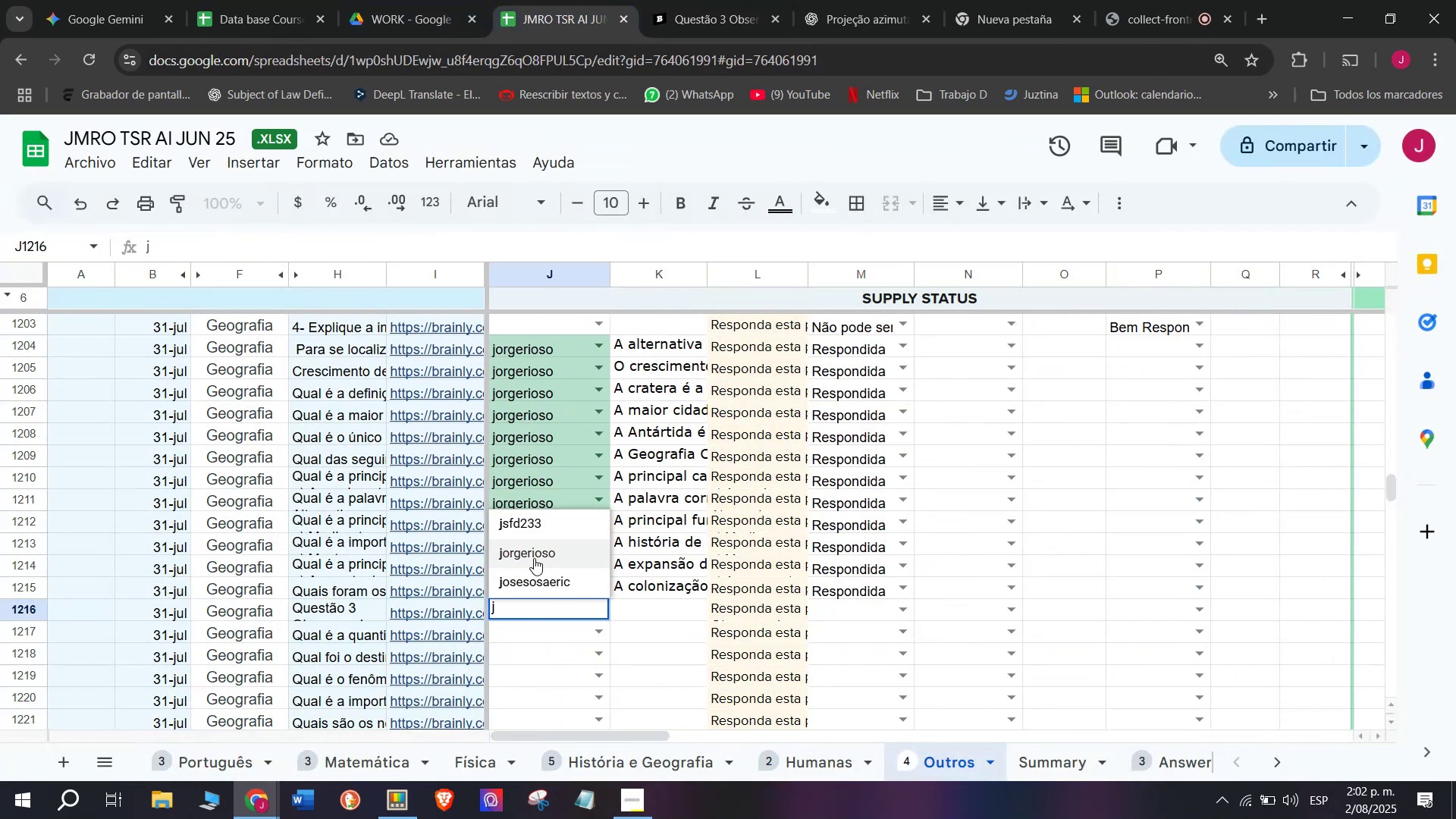 
left_click([534, 555])
 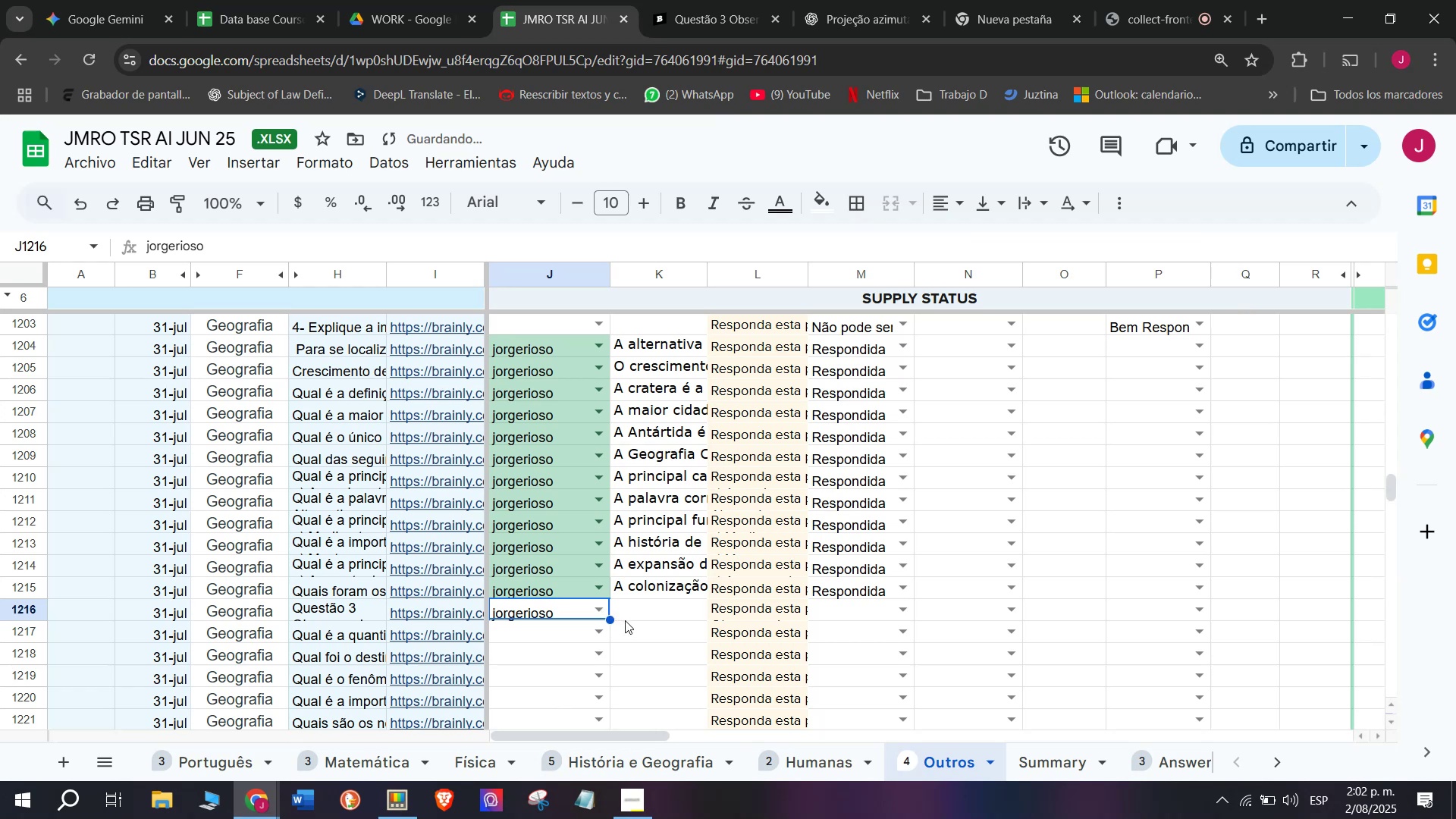 
left_click([626, 620])
 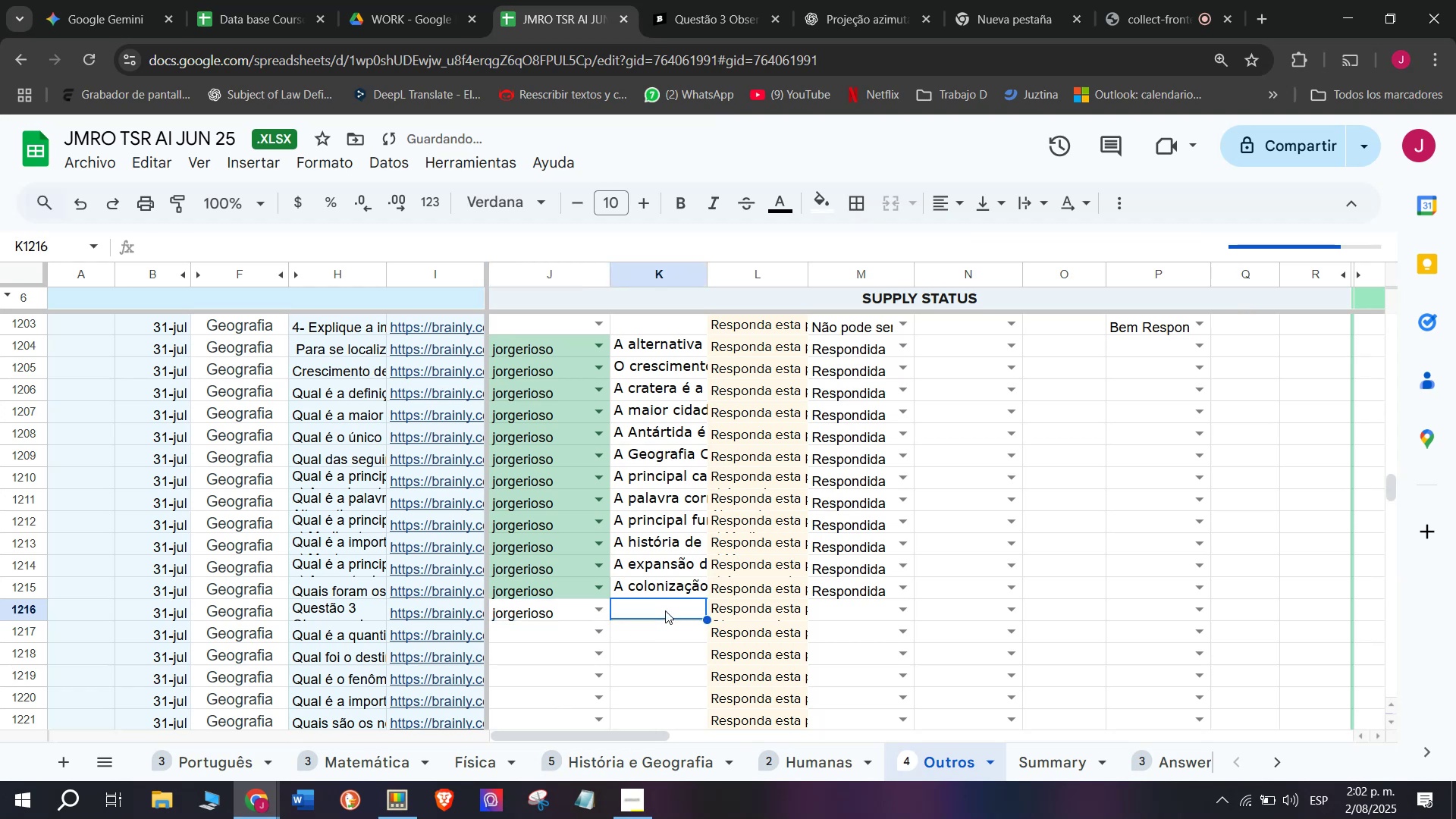 
double_click([665, 610])
 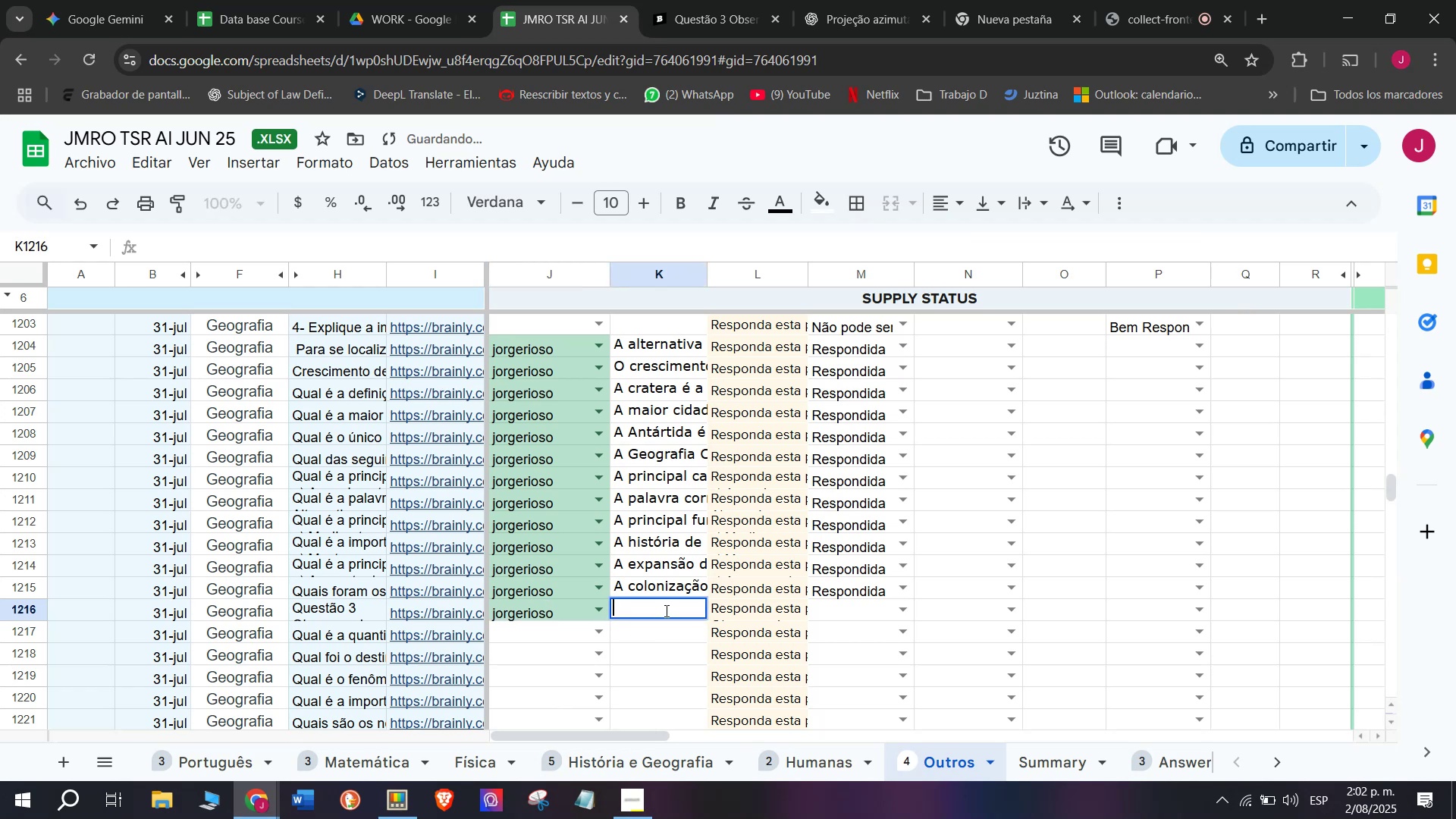 
hold_key(key=ControlLeft, duration=0.45)
 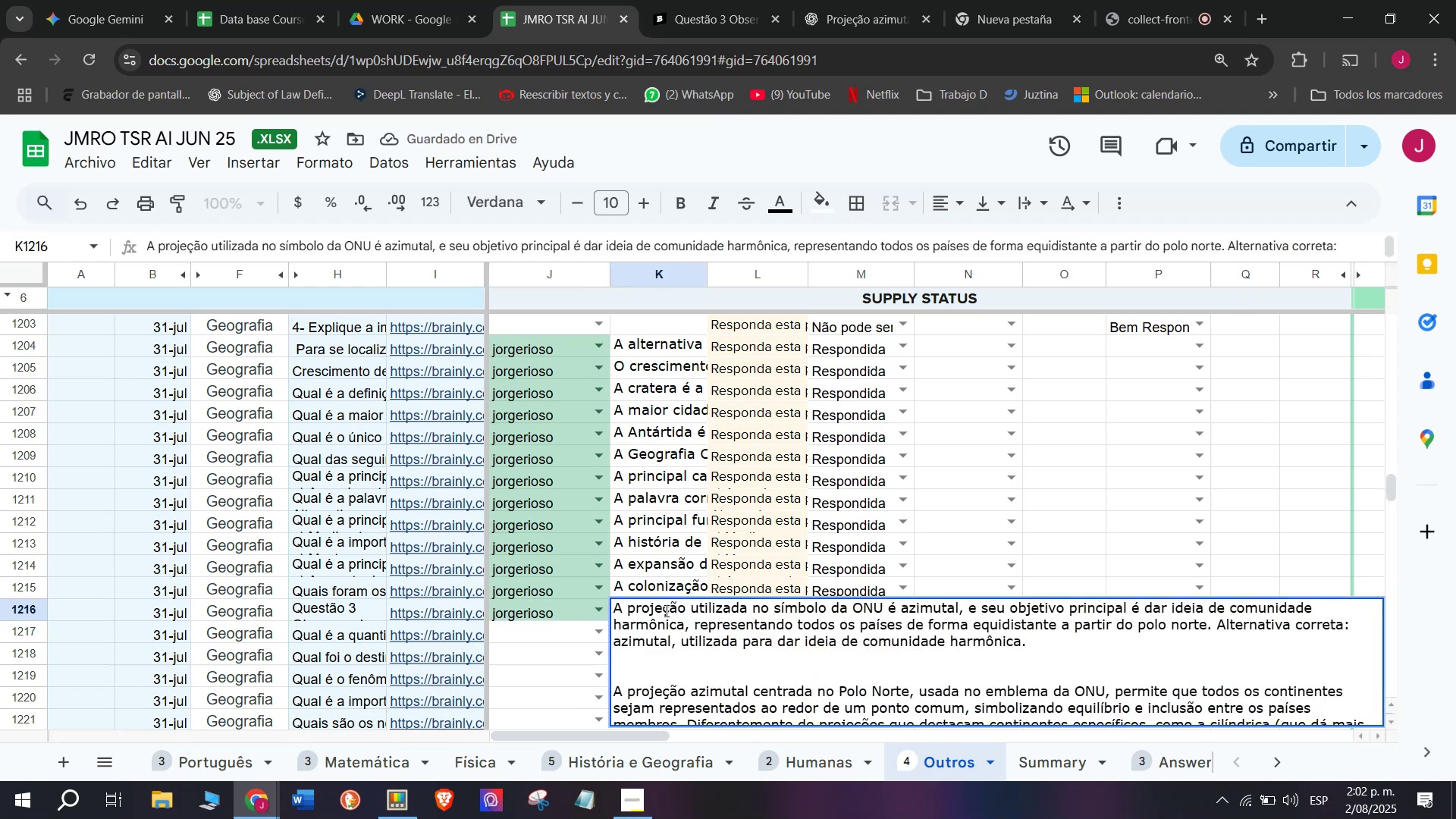 
key(Enter)
 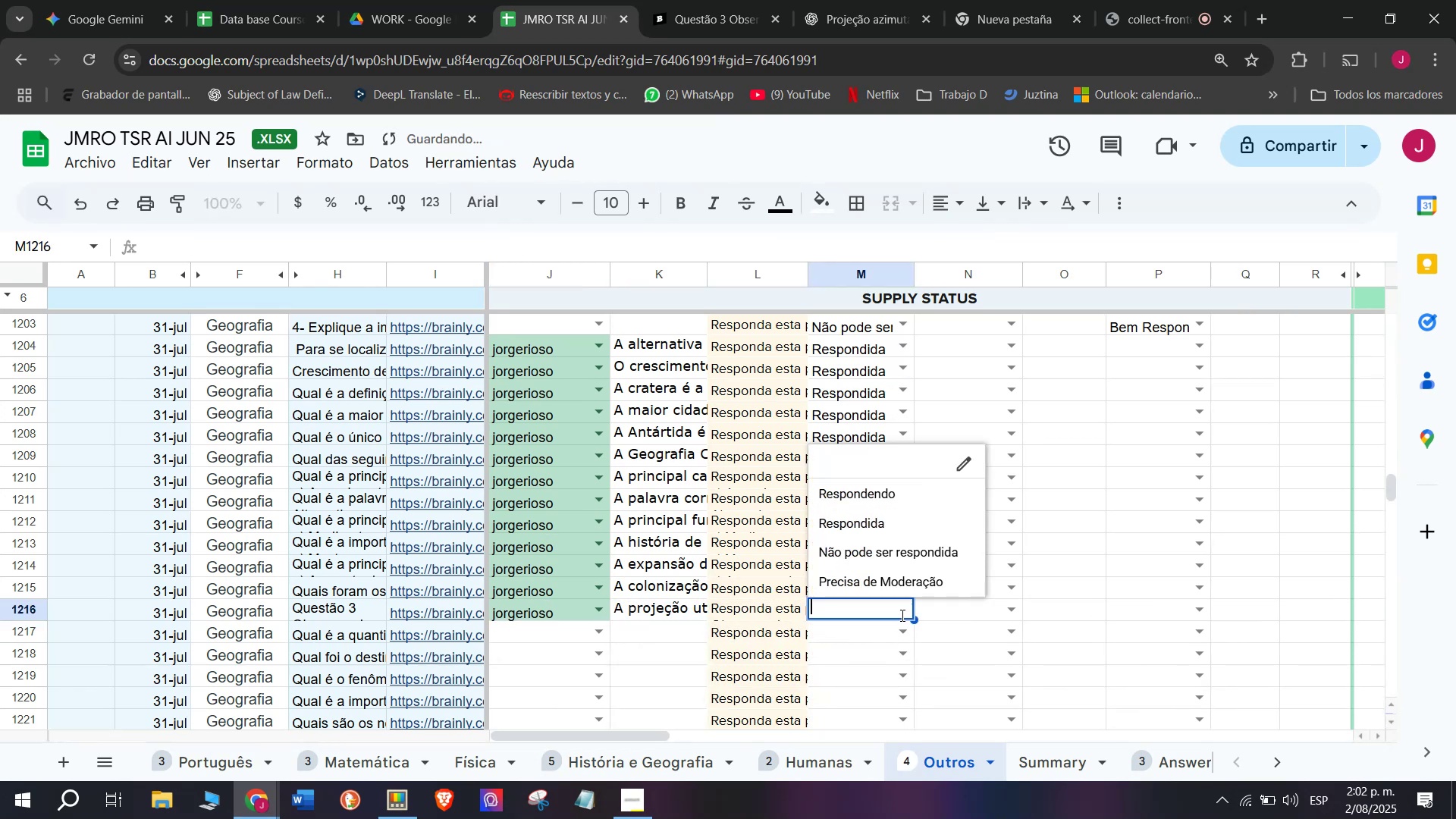 
left_click([857, 529])
 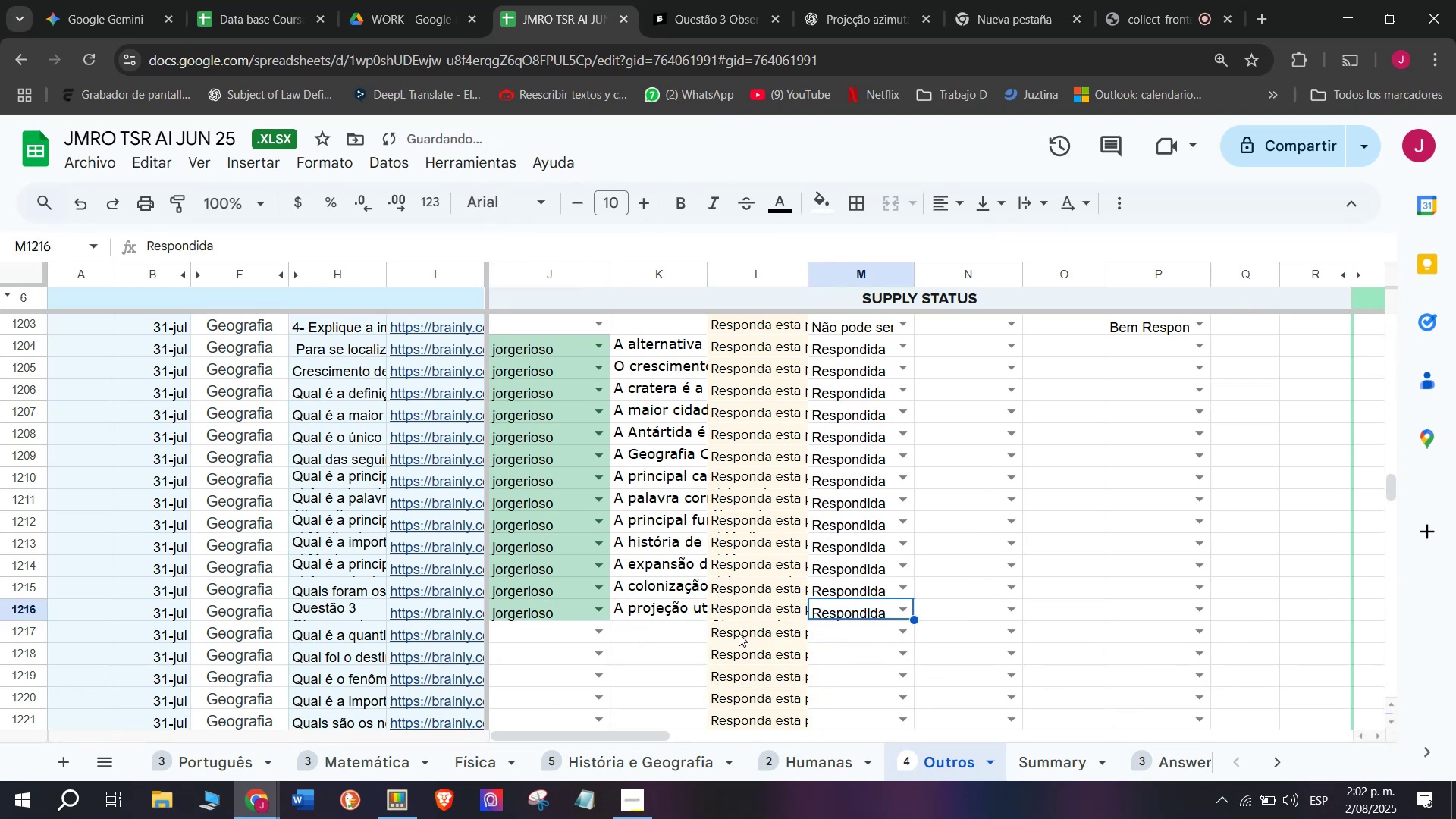 
scroll: coordinate [739, 633], scroll_direction: down, amount: 1.0
 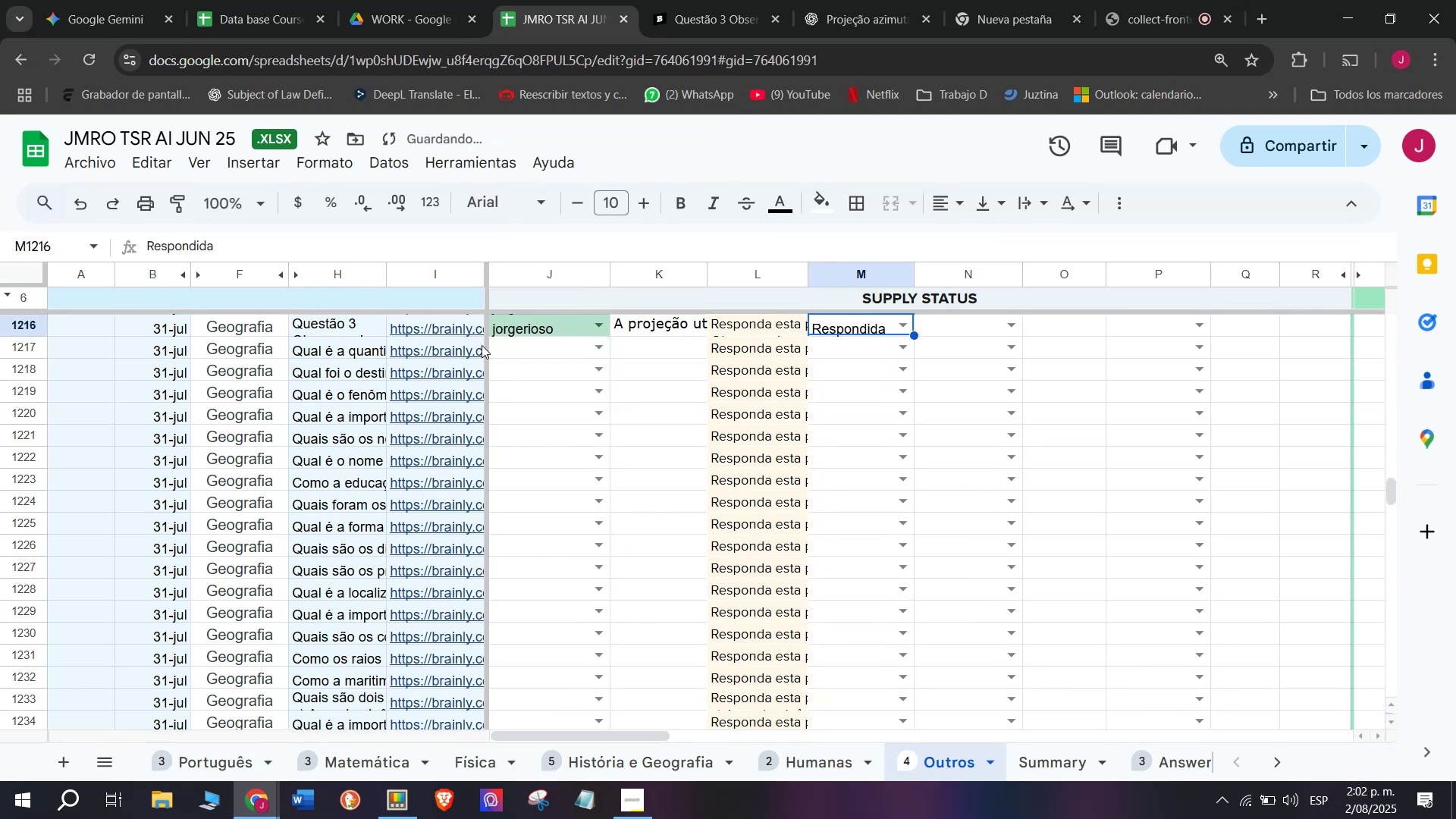 
left_click([466, 348])
 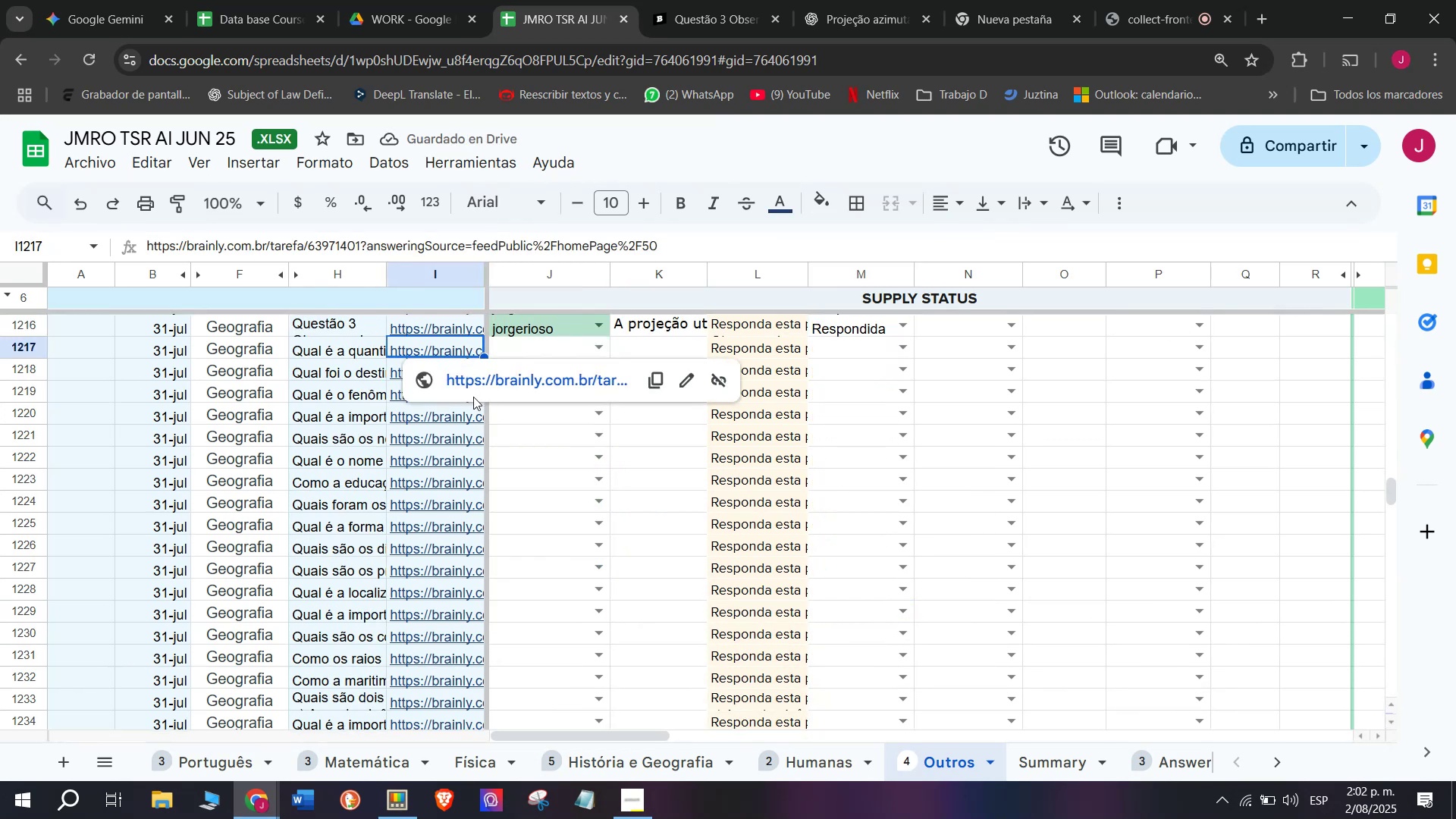 
left_click([473, 397])
 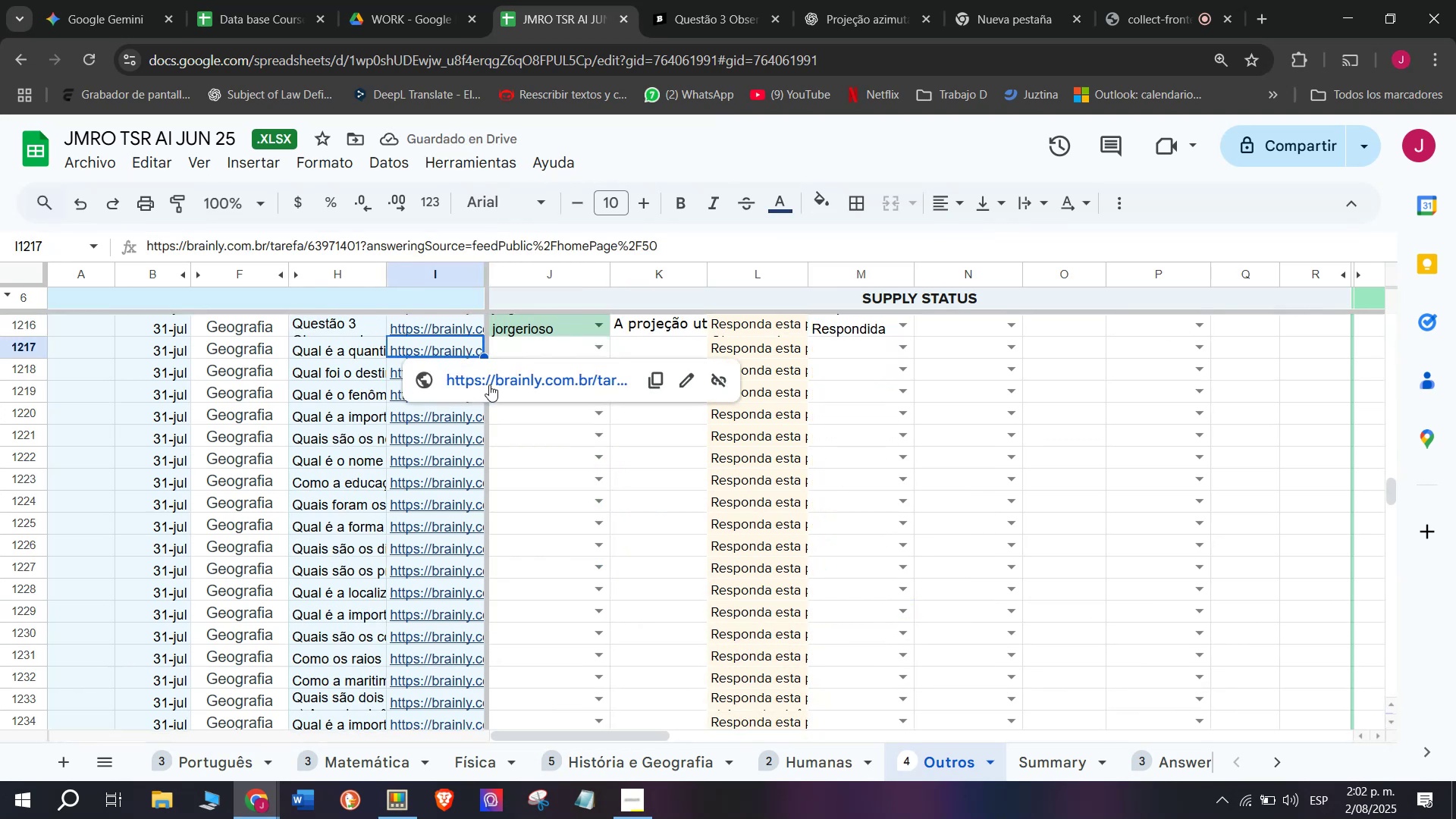 
left_click([489, 384])
 